 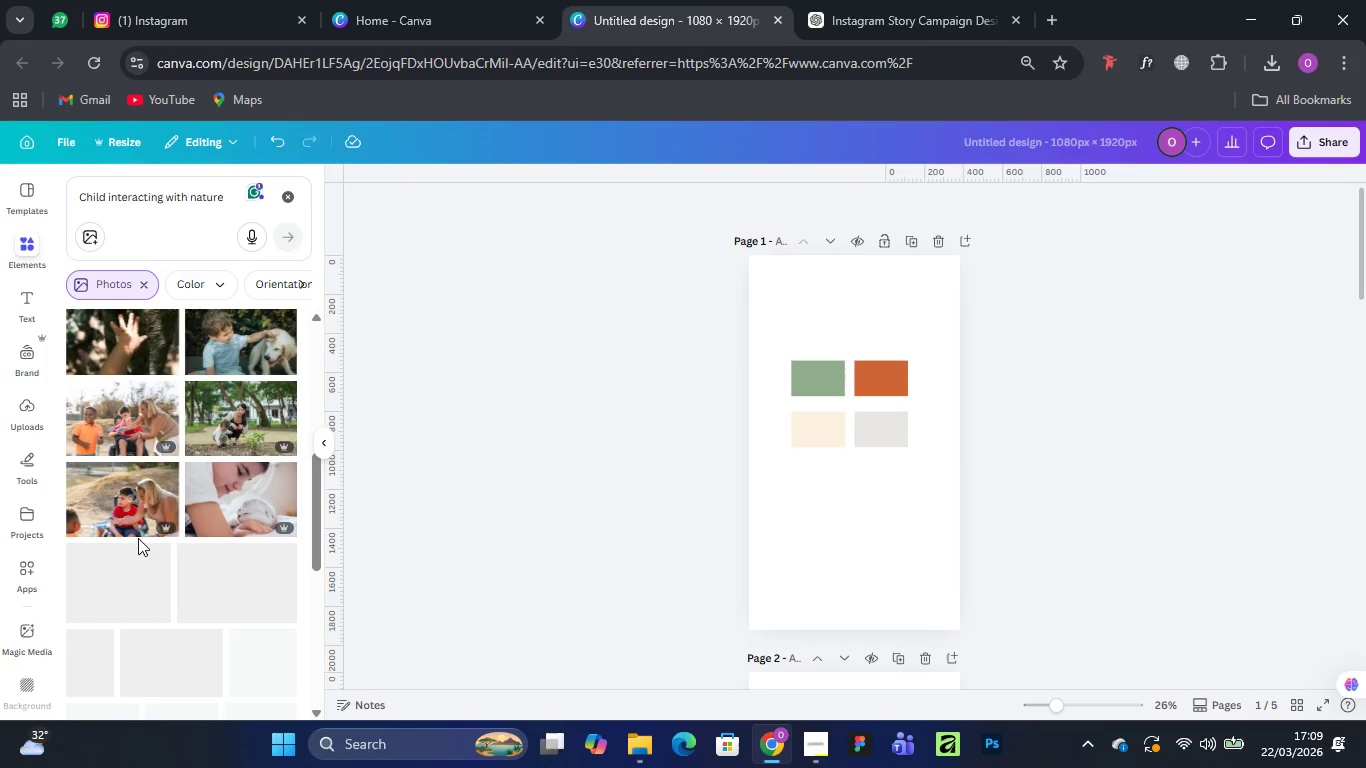 
mouse_move([144, 513])
 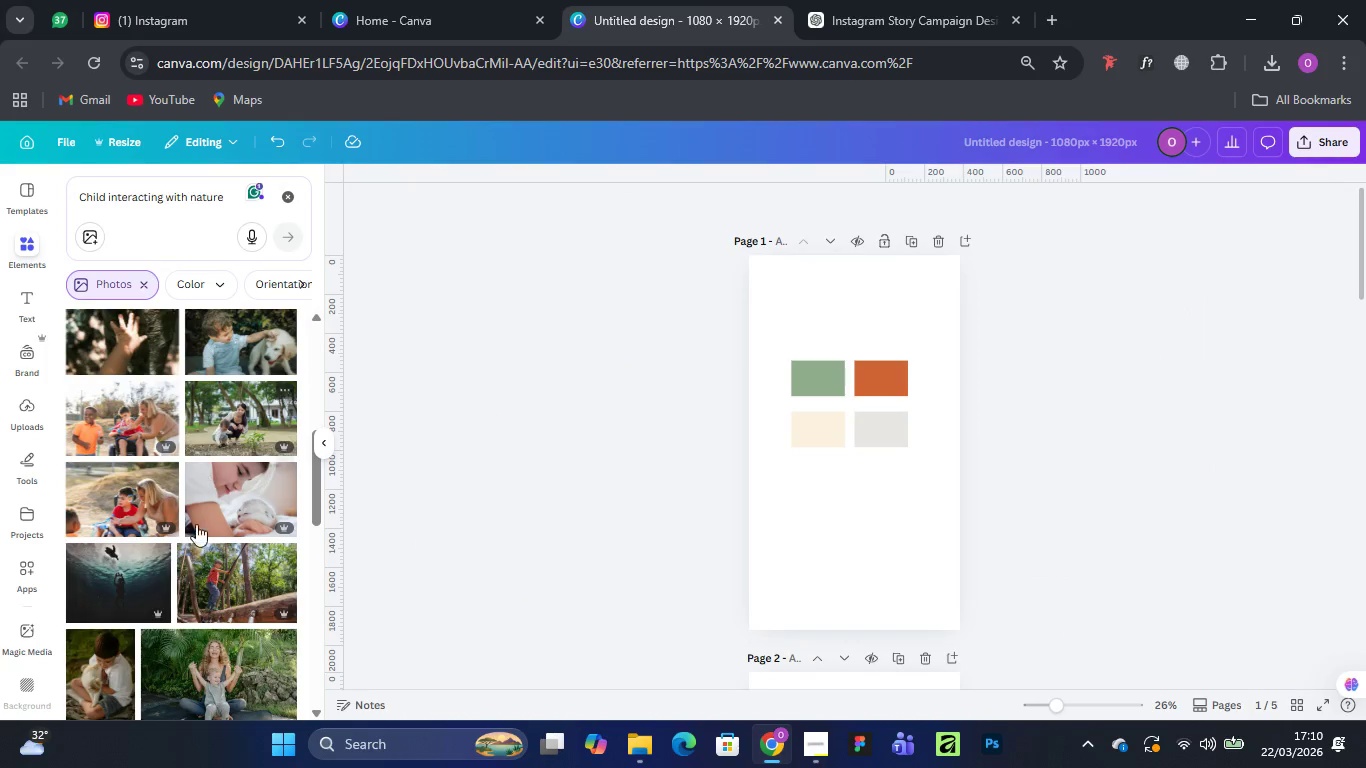 
scroll: coordinate [195, 529], scroll_direction: down, amount: 4.0
 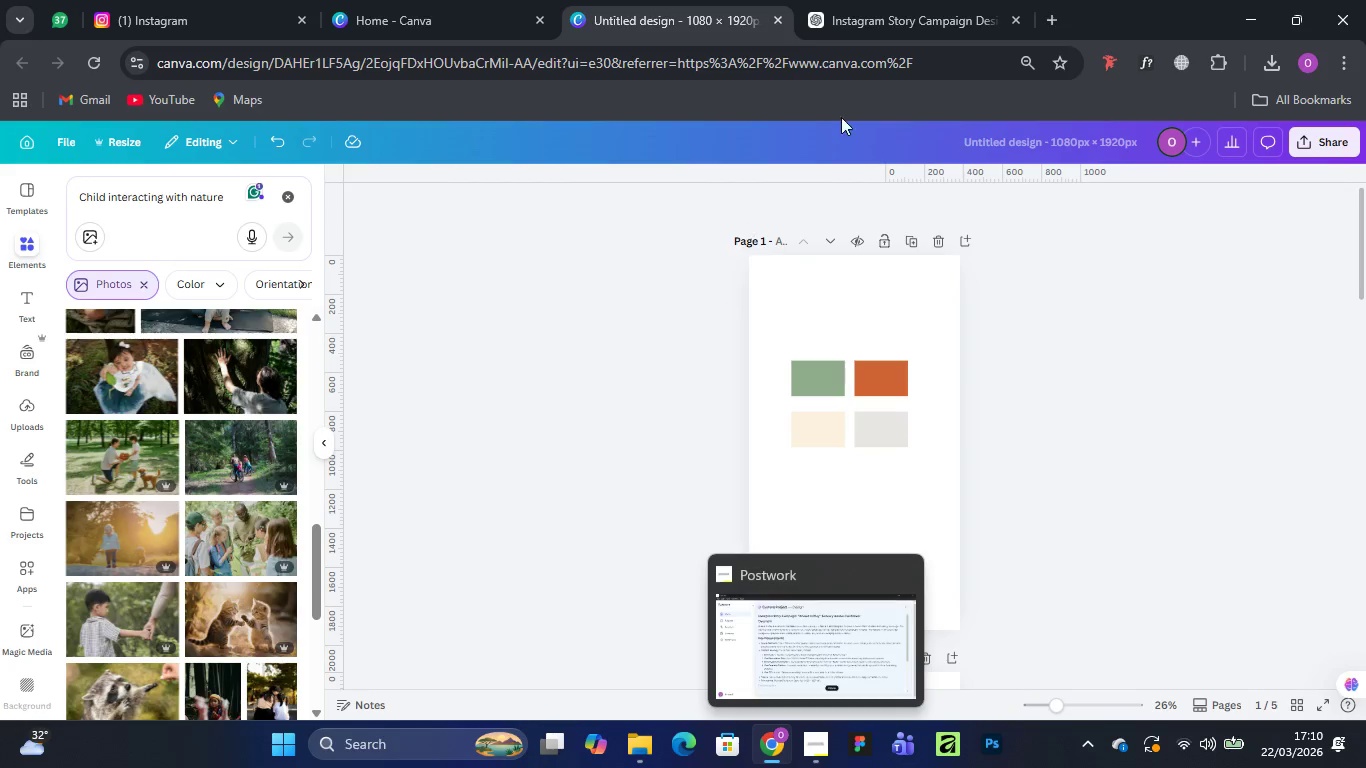 
left_click([890, 19])
 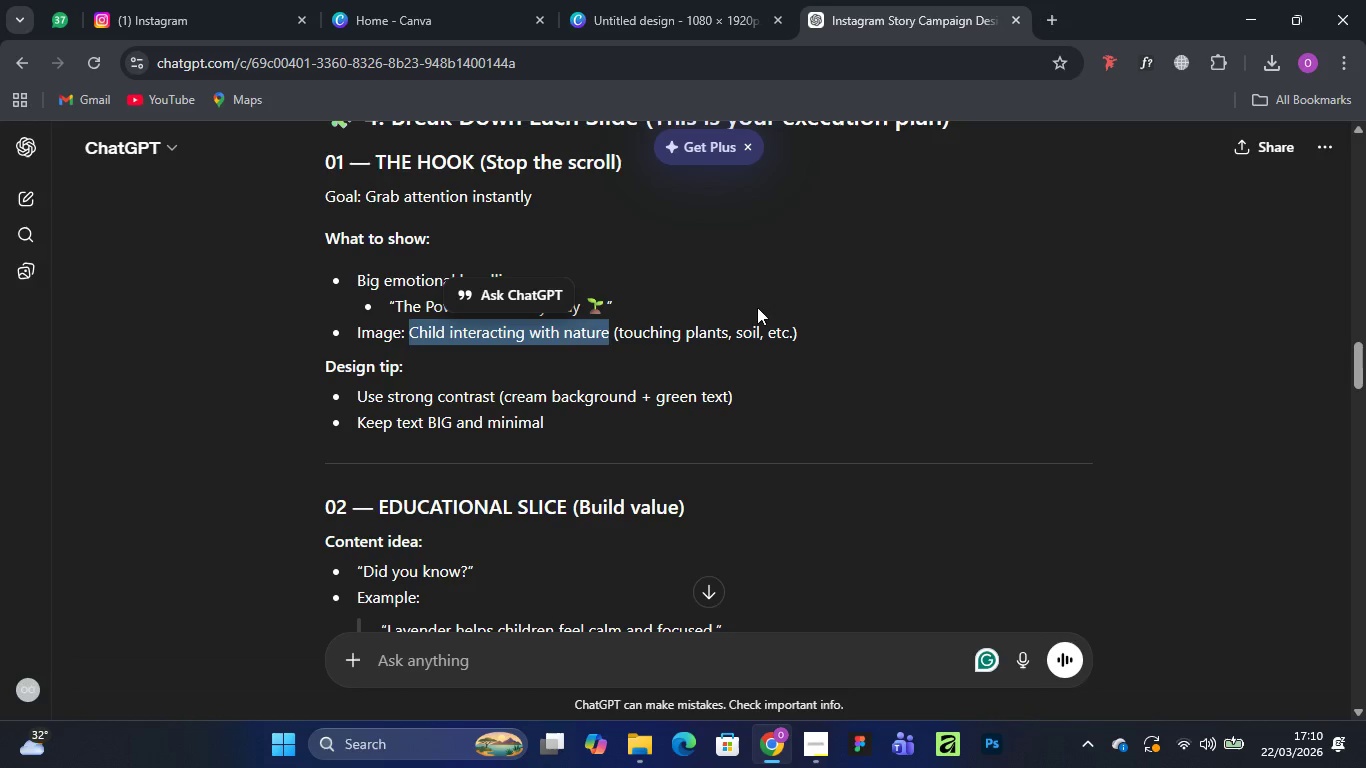 
wait(7.0)
 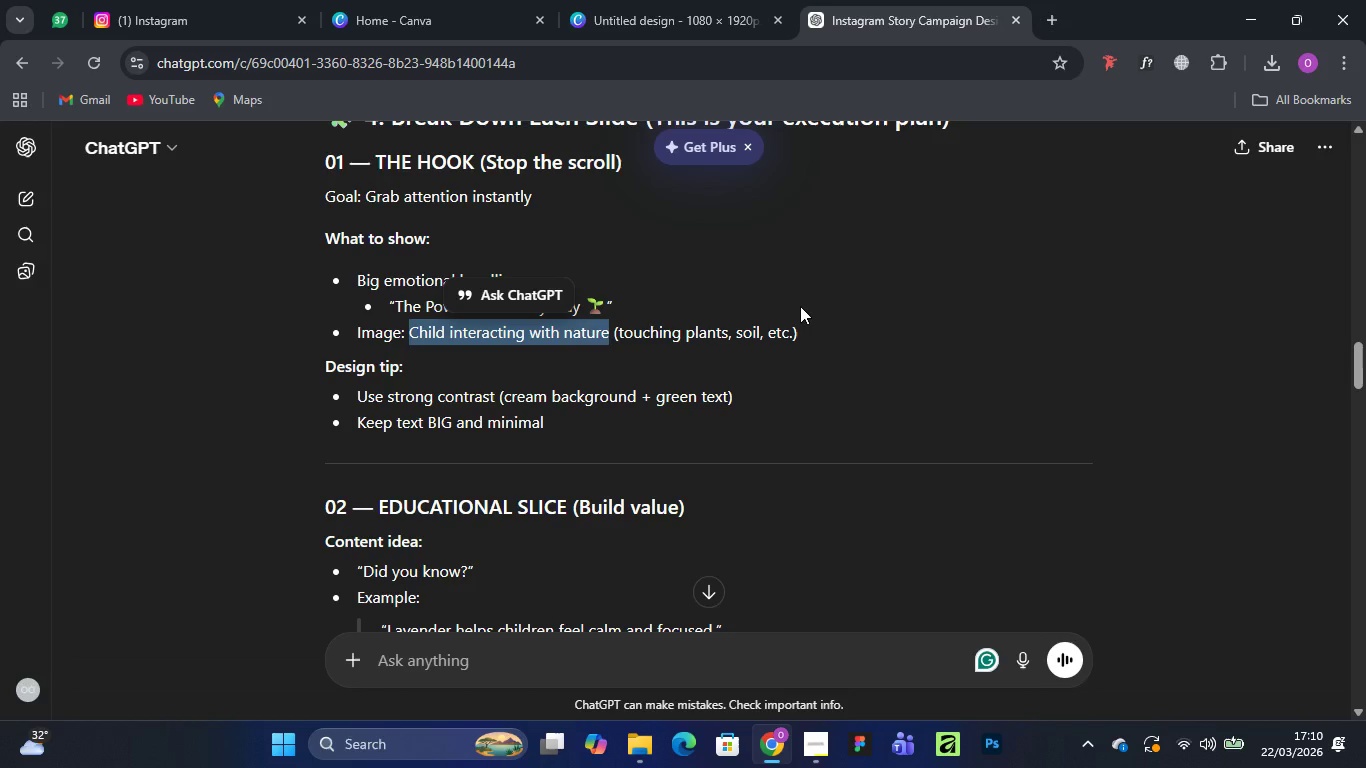 
left_click([669, 11])
 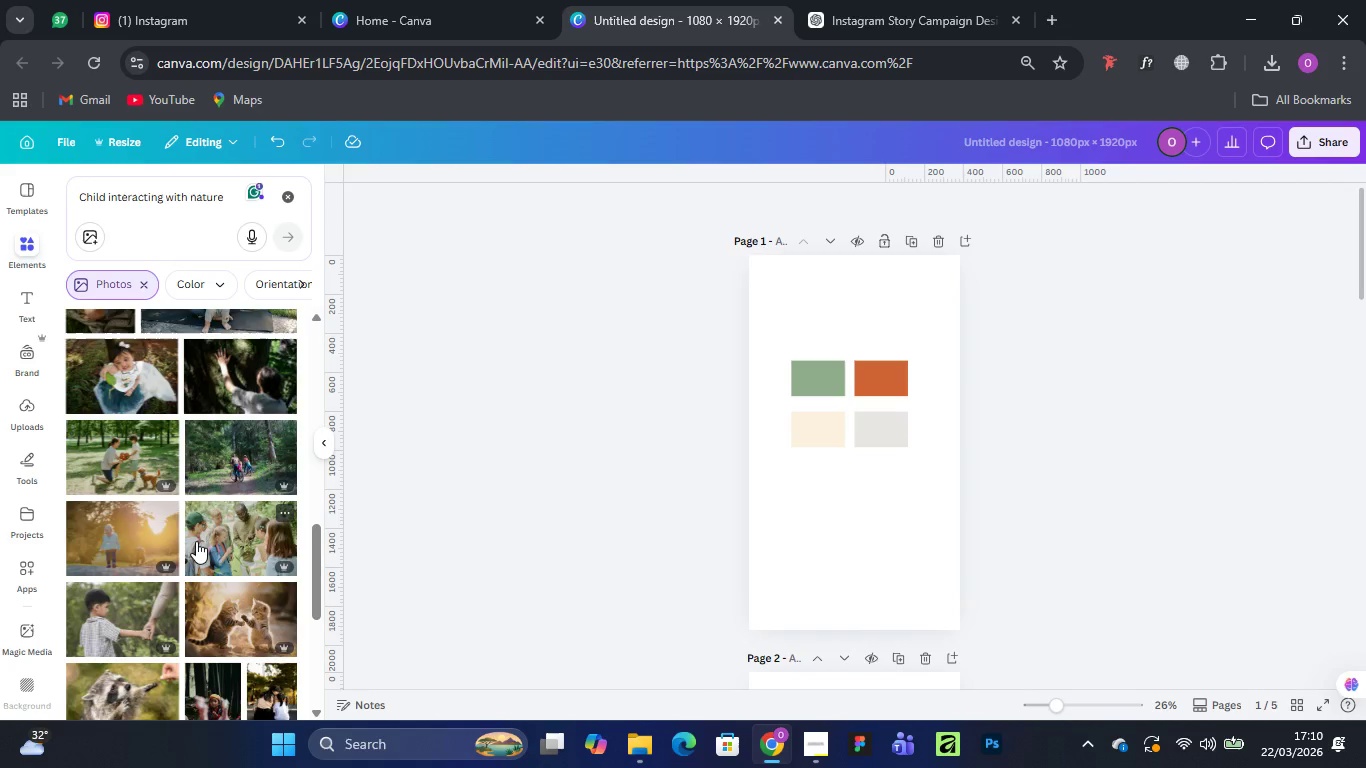 
scroll: coordinate [195, 541], scroll_direction: down, amount: 9.0
 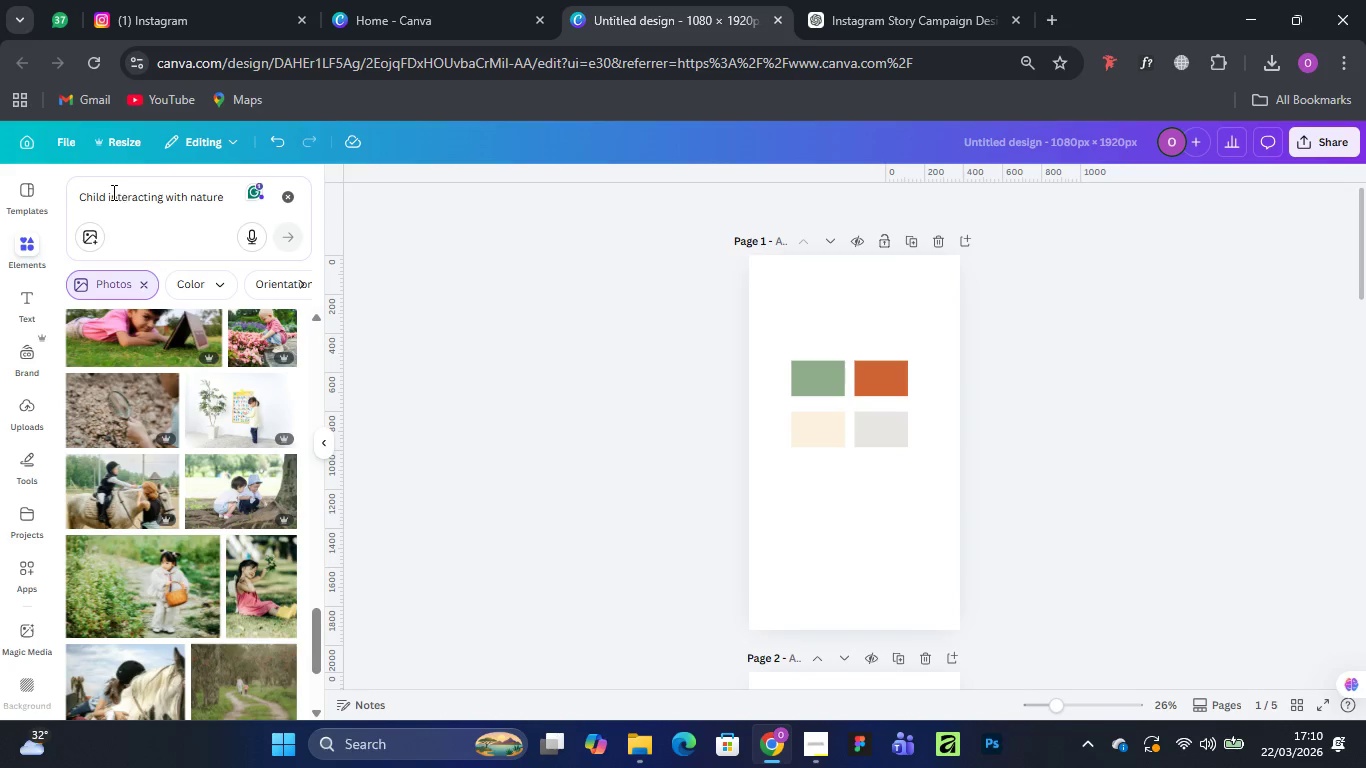 
left_click_drag(start_coordinate=[107, 190], to_coordinate=[232, 191])
 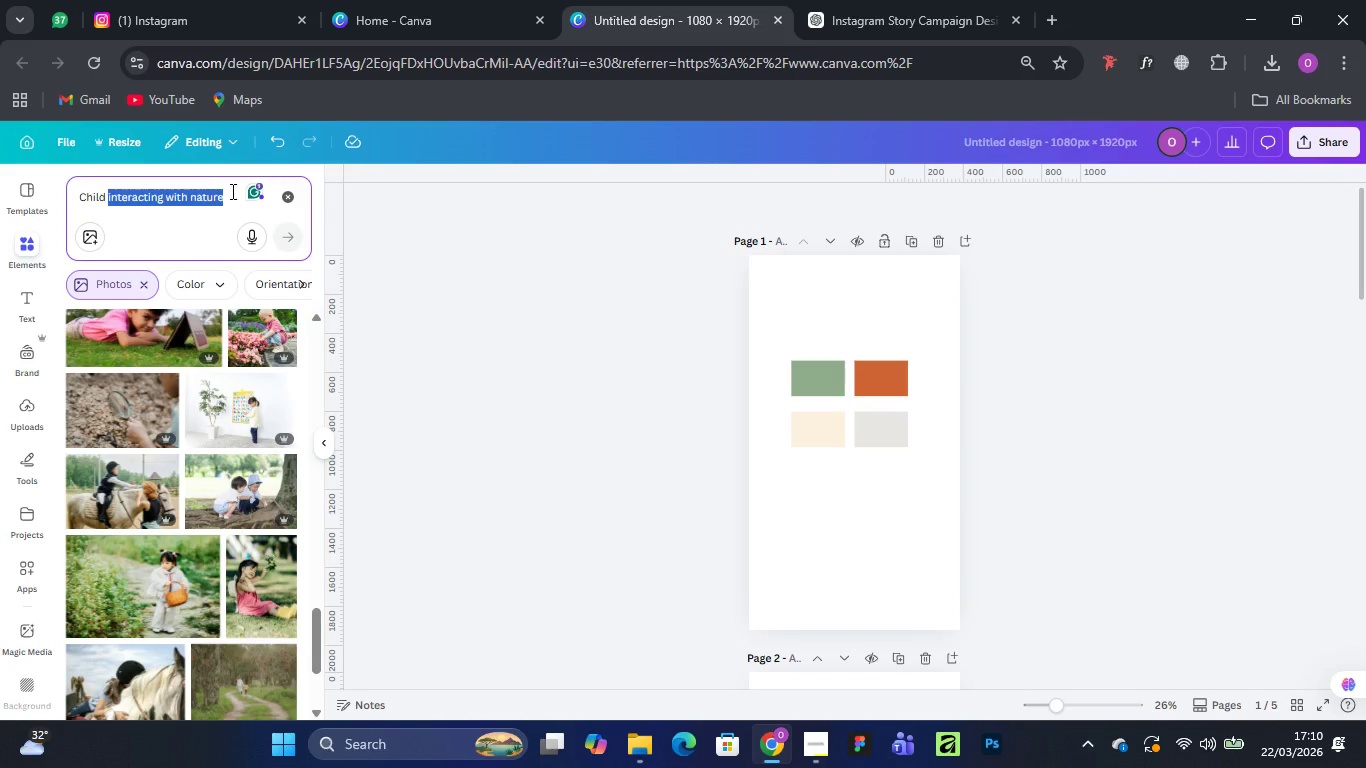 
type(touching plant)
 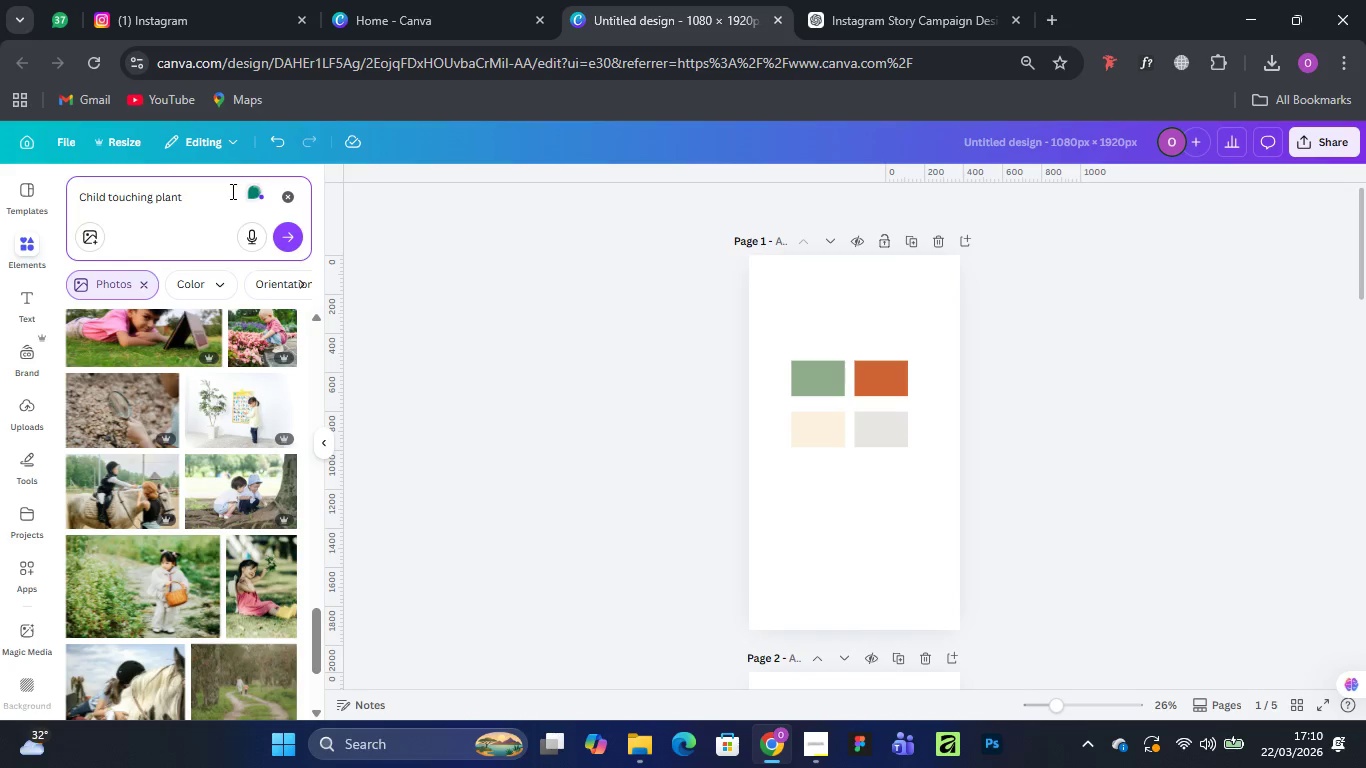 
key(Enter)
 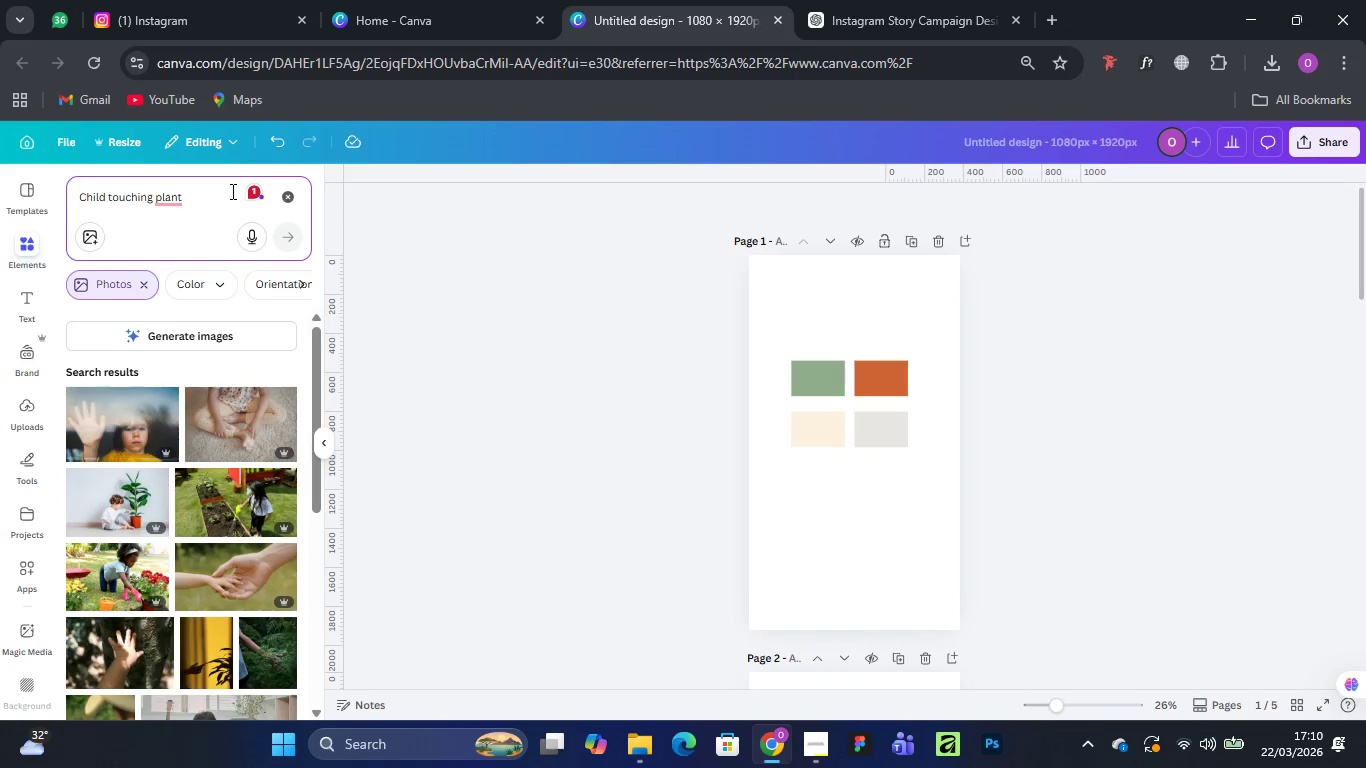 
wait(17.19)
 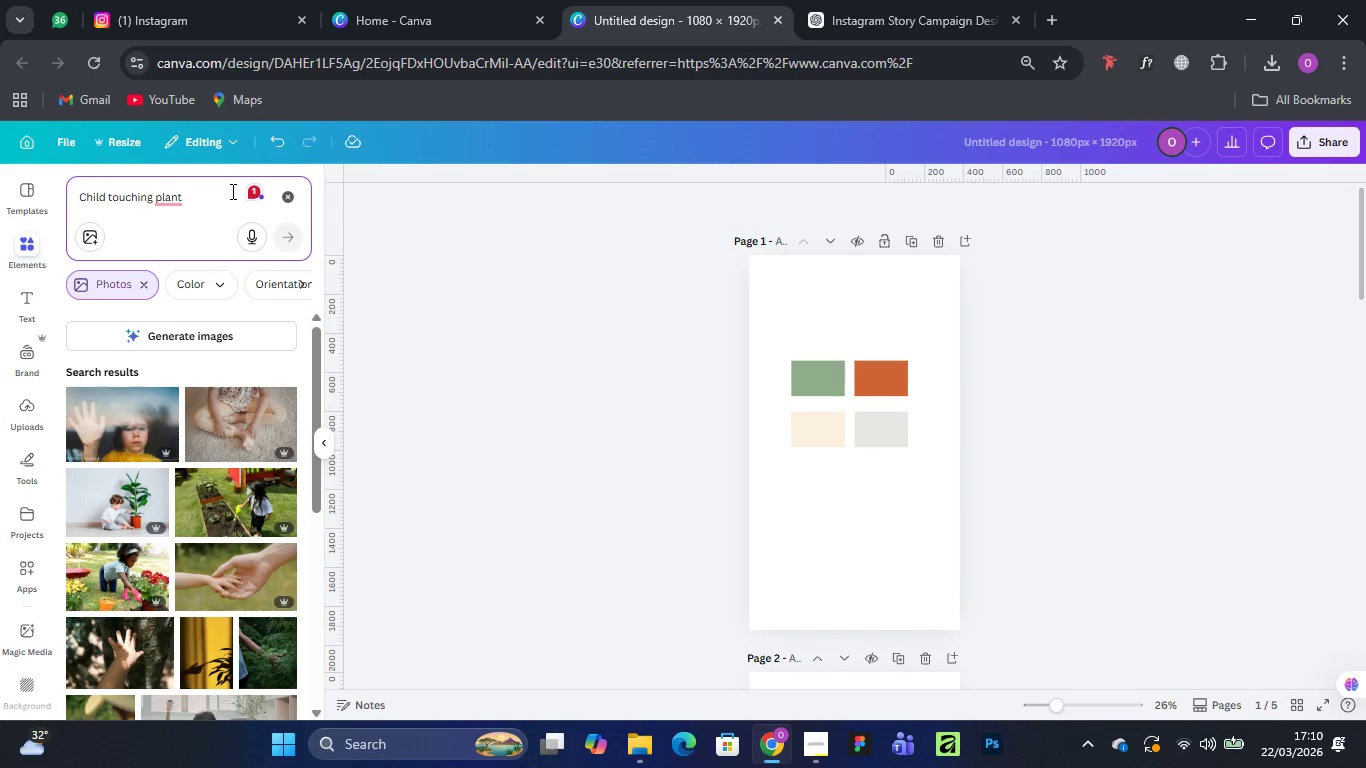 
left_click([244, 500])
 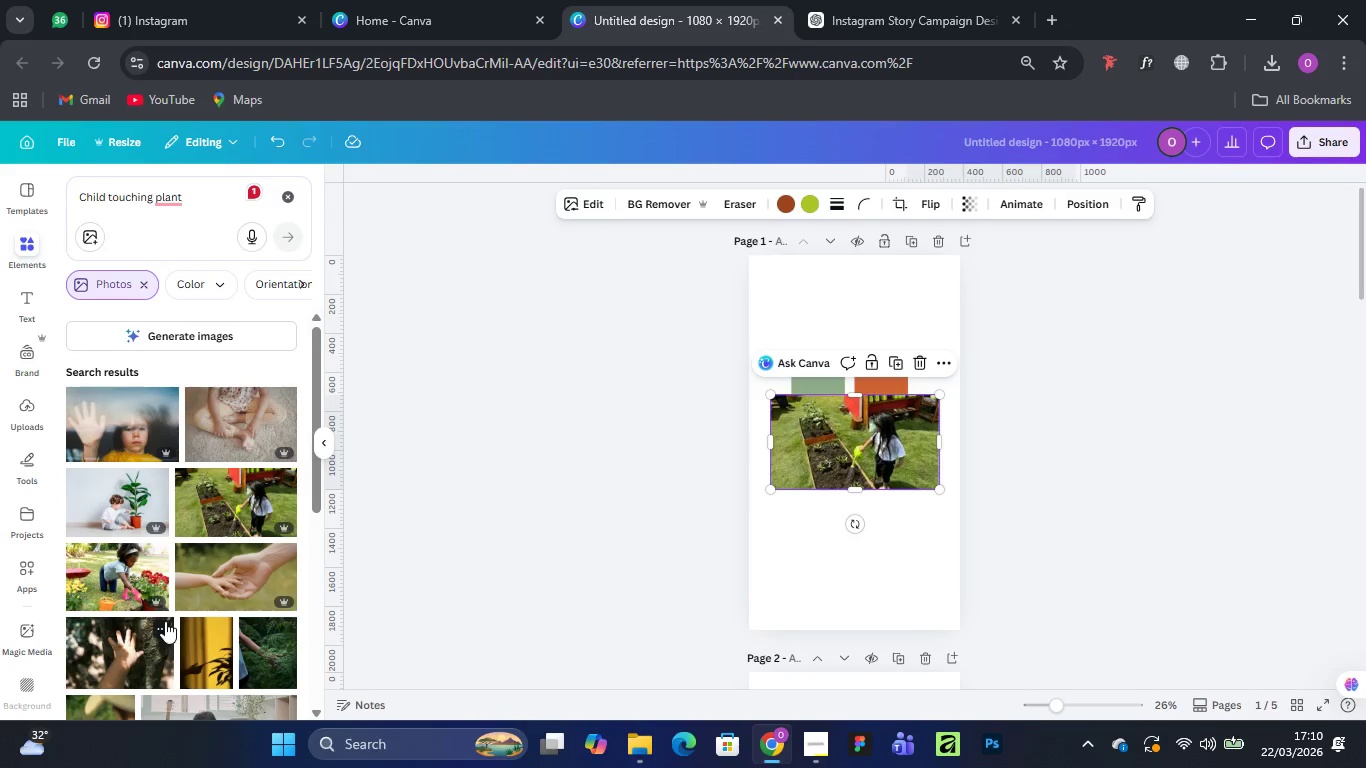 
scroll: coordinate [167, 618], scroll_direction: down, amount: 2.0
 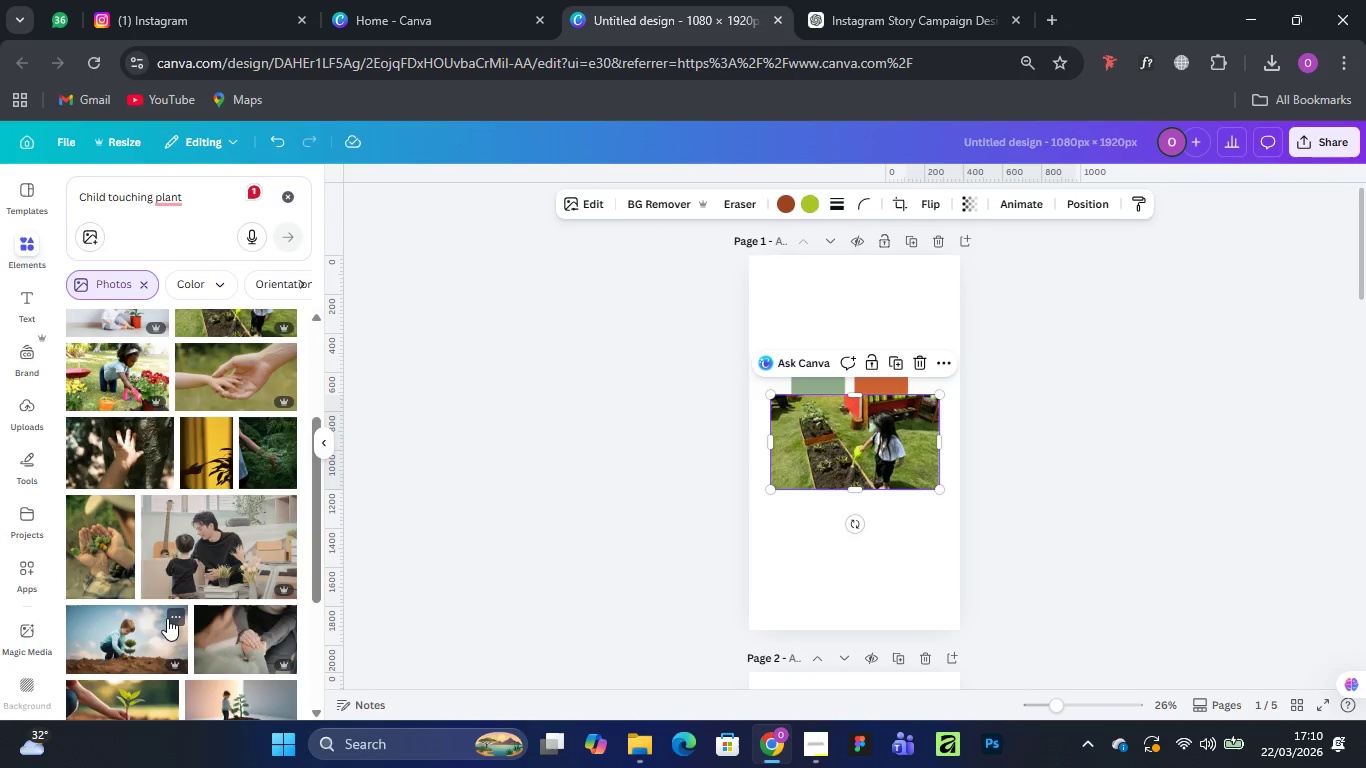 
scroll: coordinate [167, 618], scroll_direction: up, amount: 1.0
 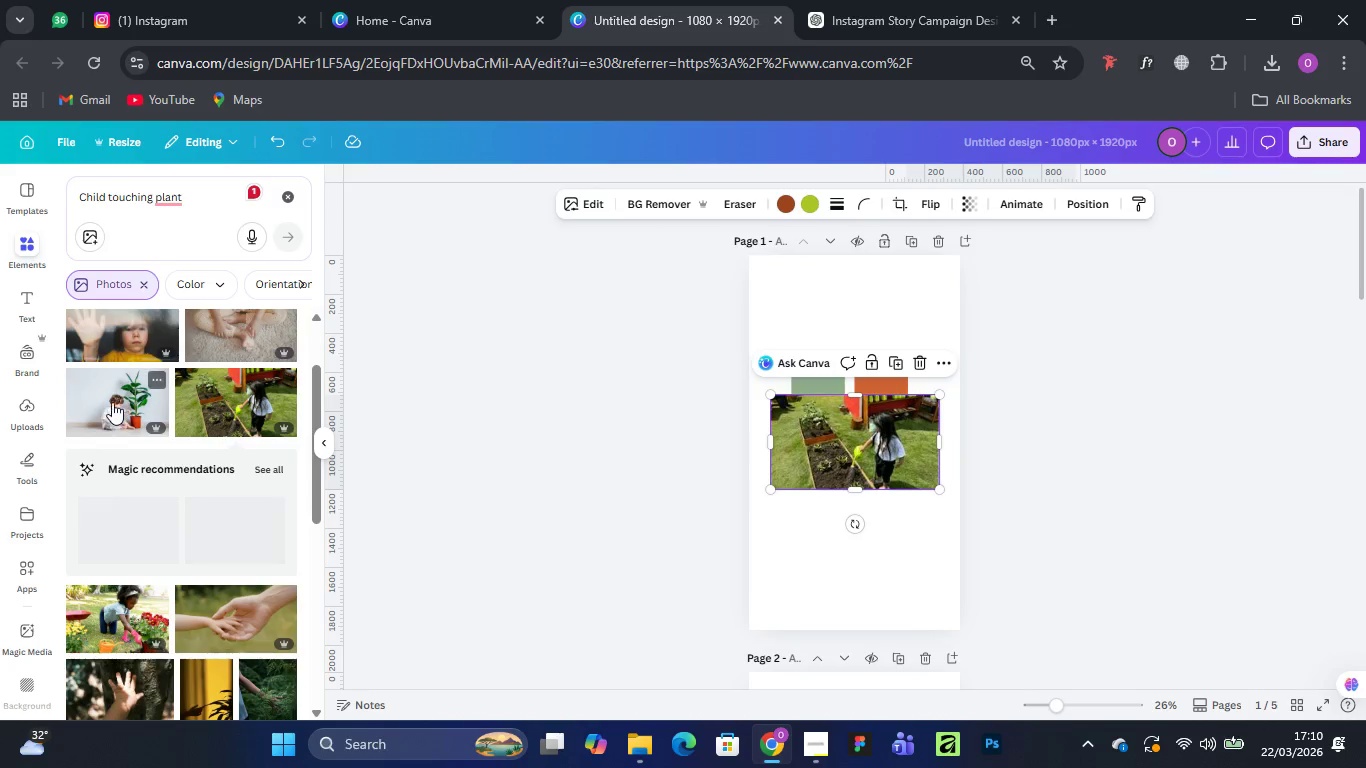 
left_click([113, 400])
 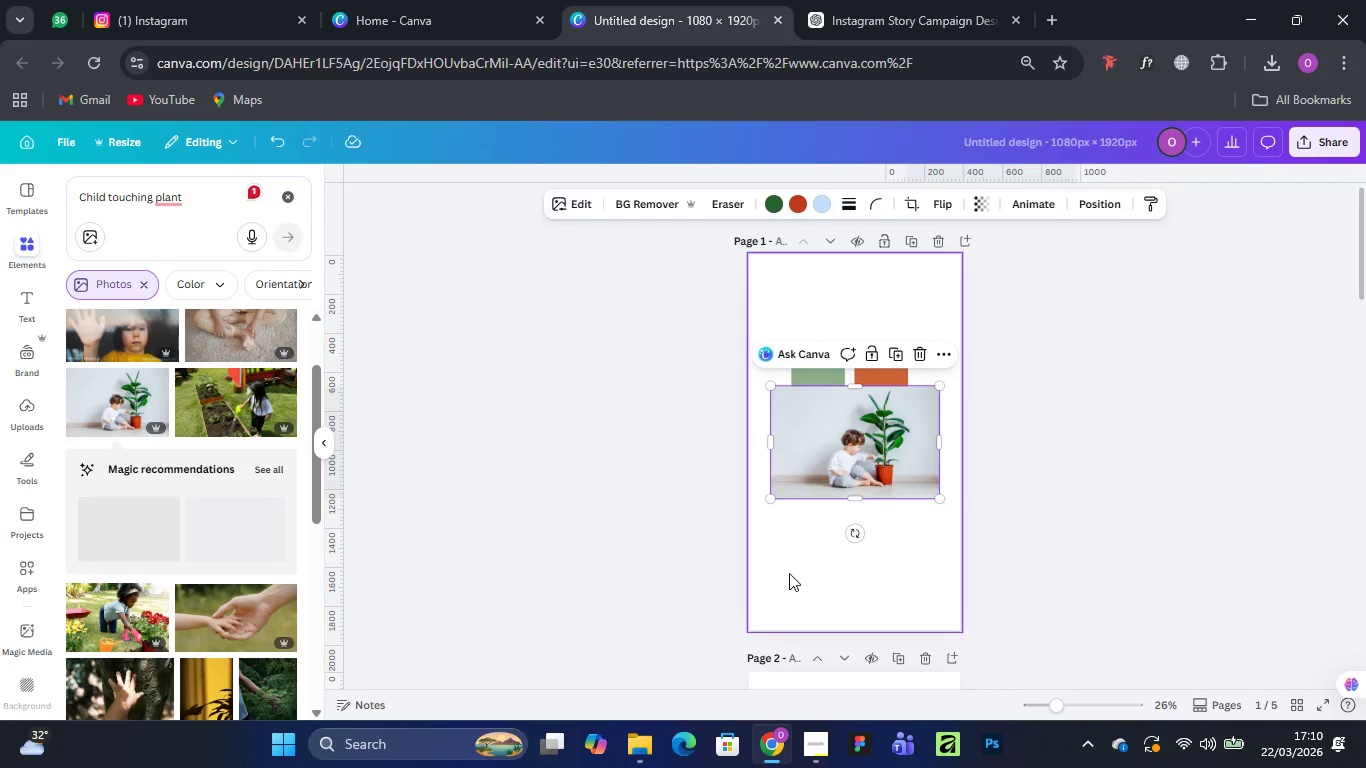 
scroll: coordinate [249, 442], scroll_direction: down, amount: 3.0
 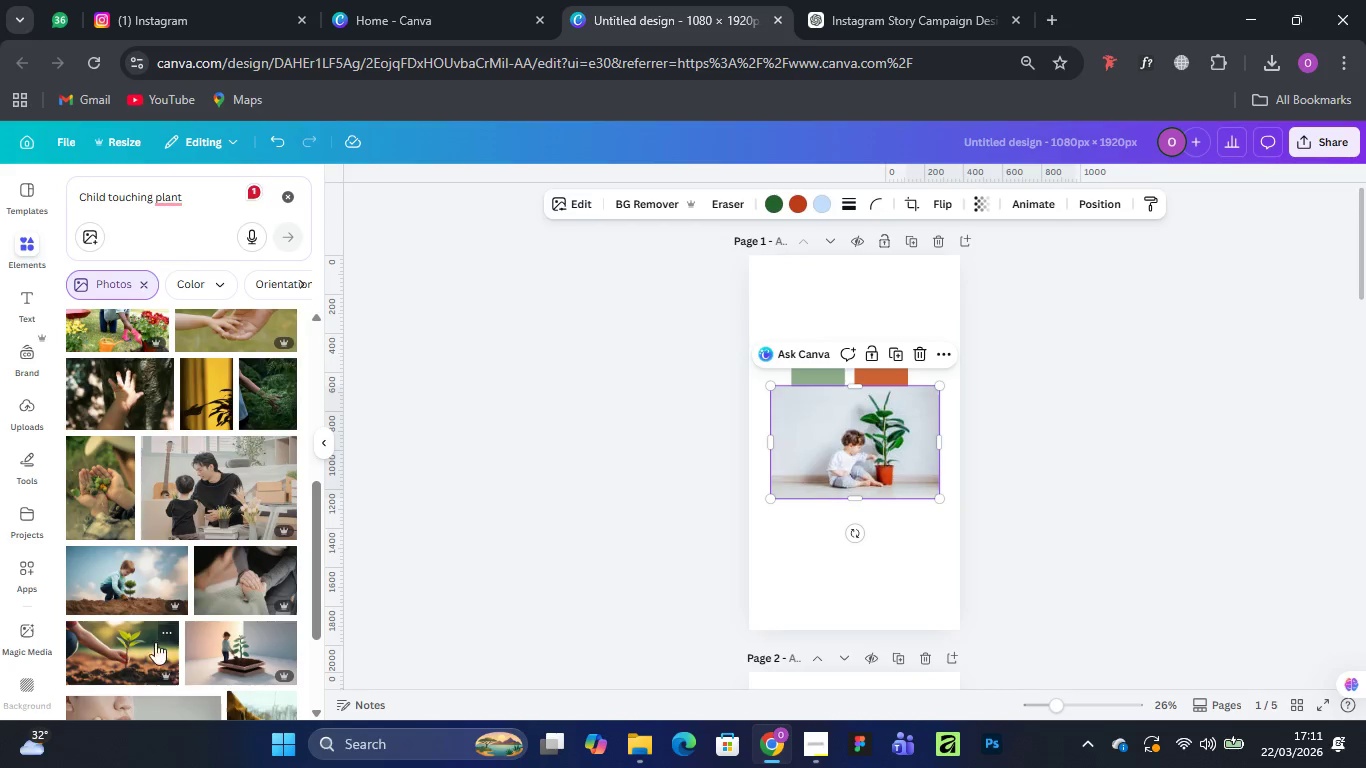 
left_click([124, 571])
 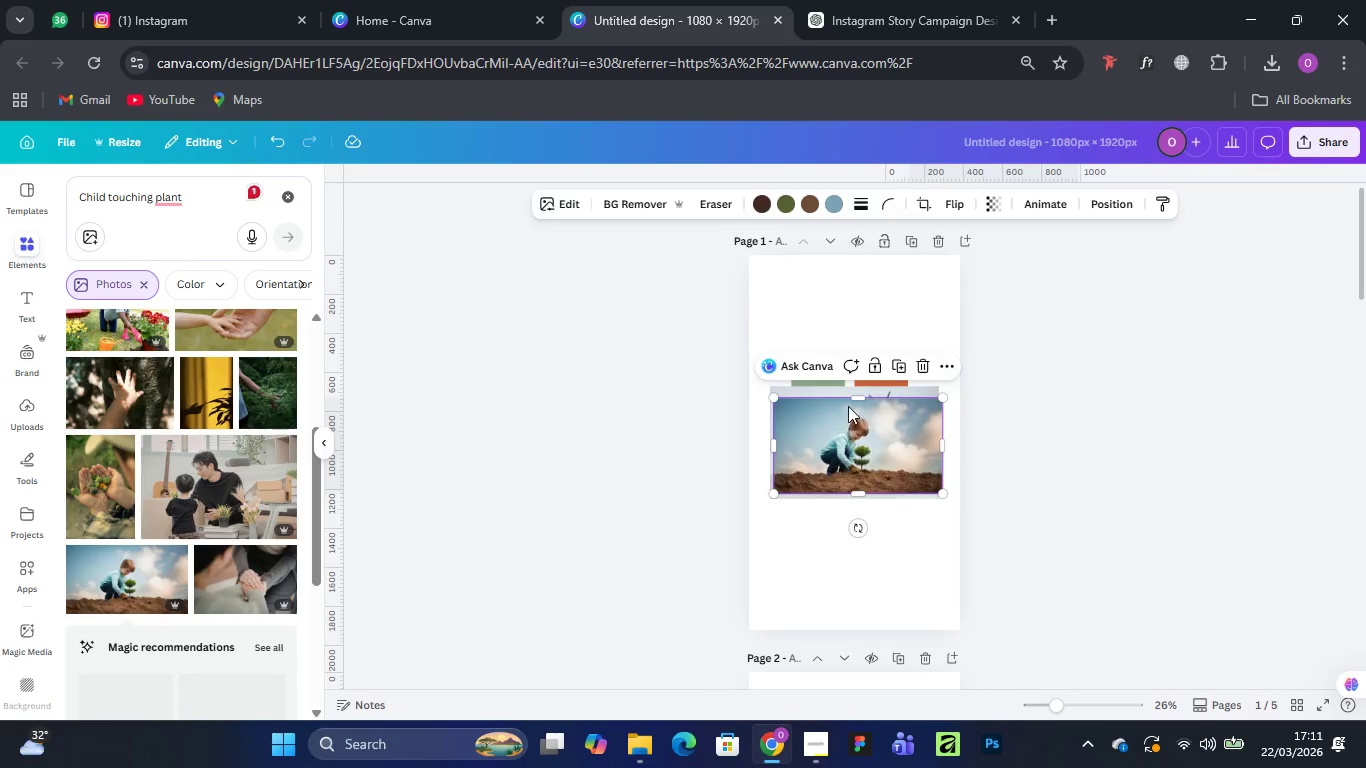 
left_click_drag(start_coordinate=[855, 449], to_coordinate=[868, 571])
 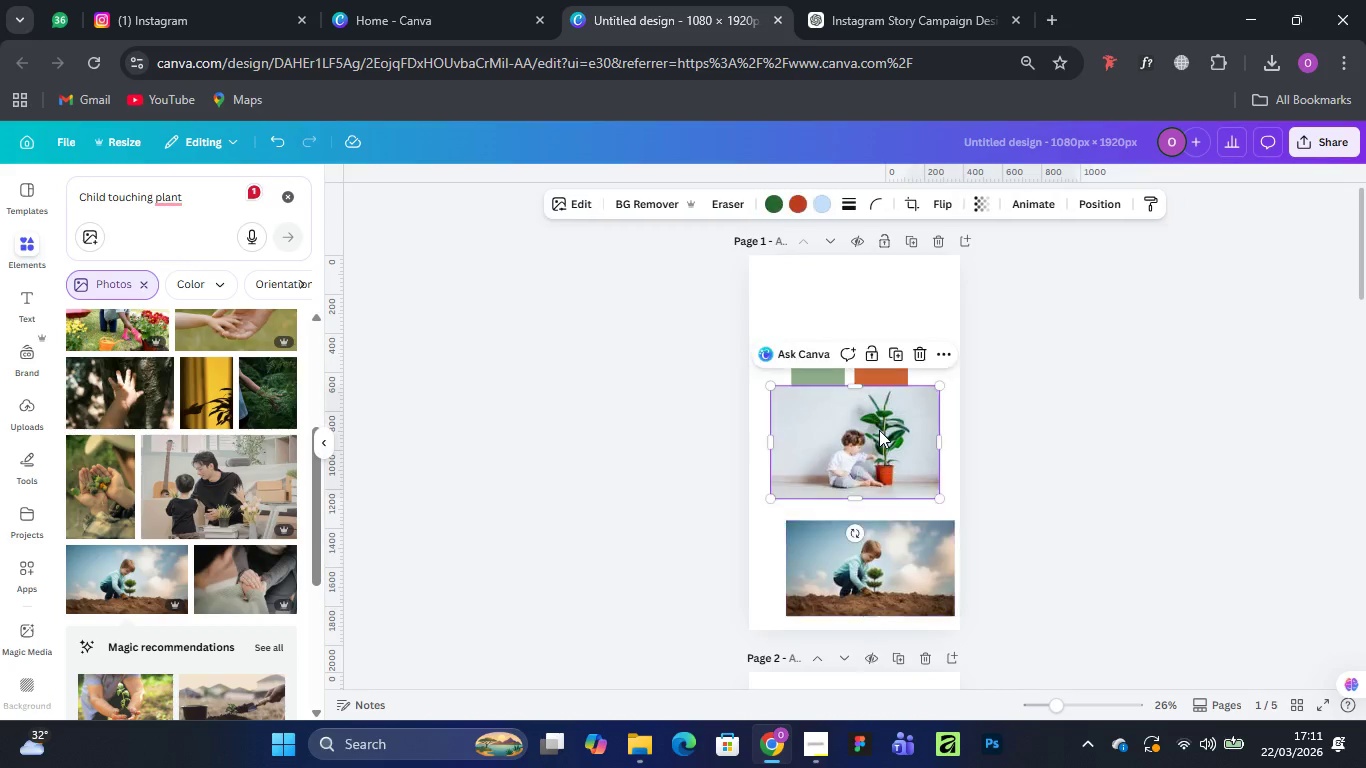 
left_click([879, 430])
 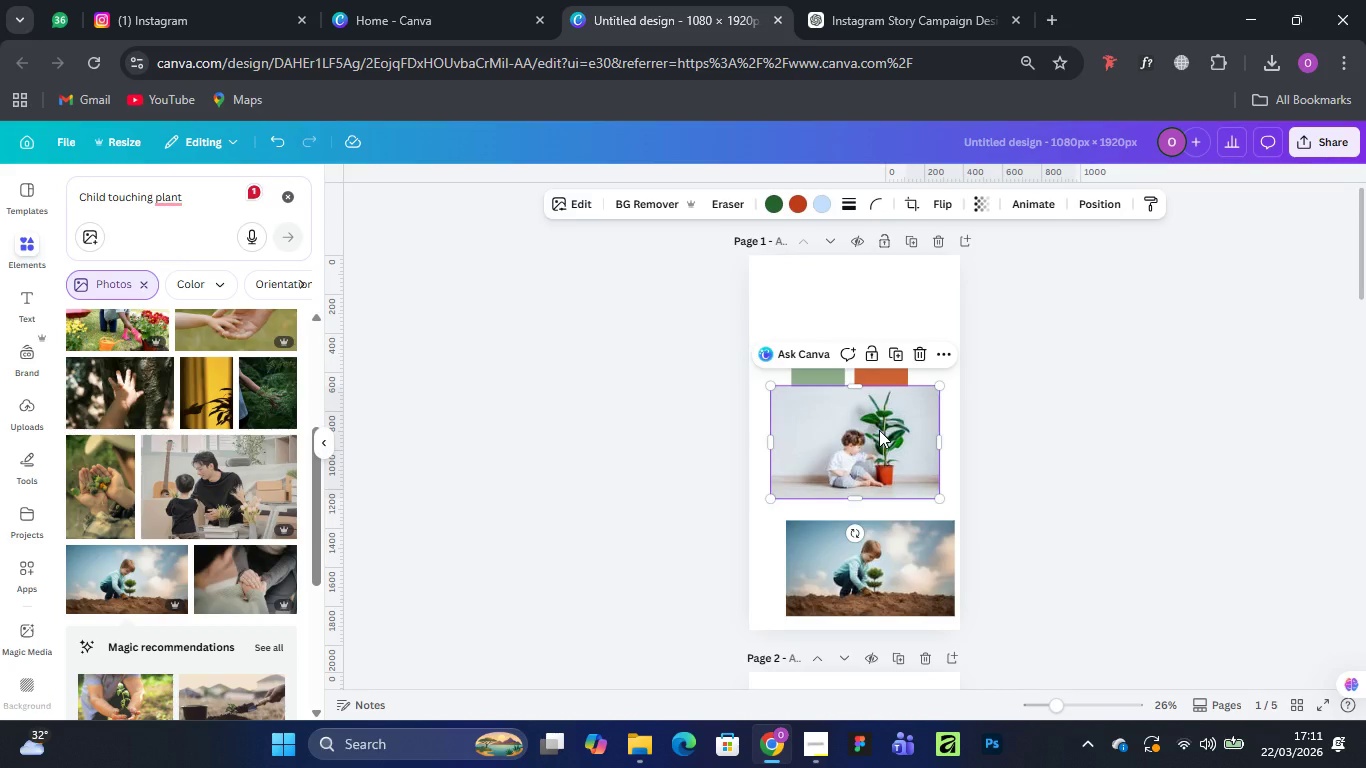 
key(Delete)
 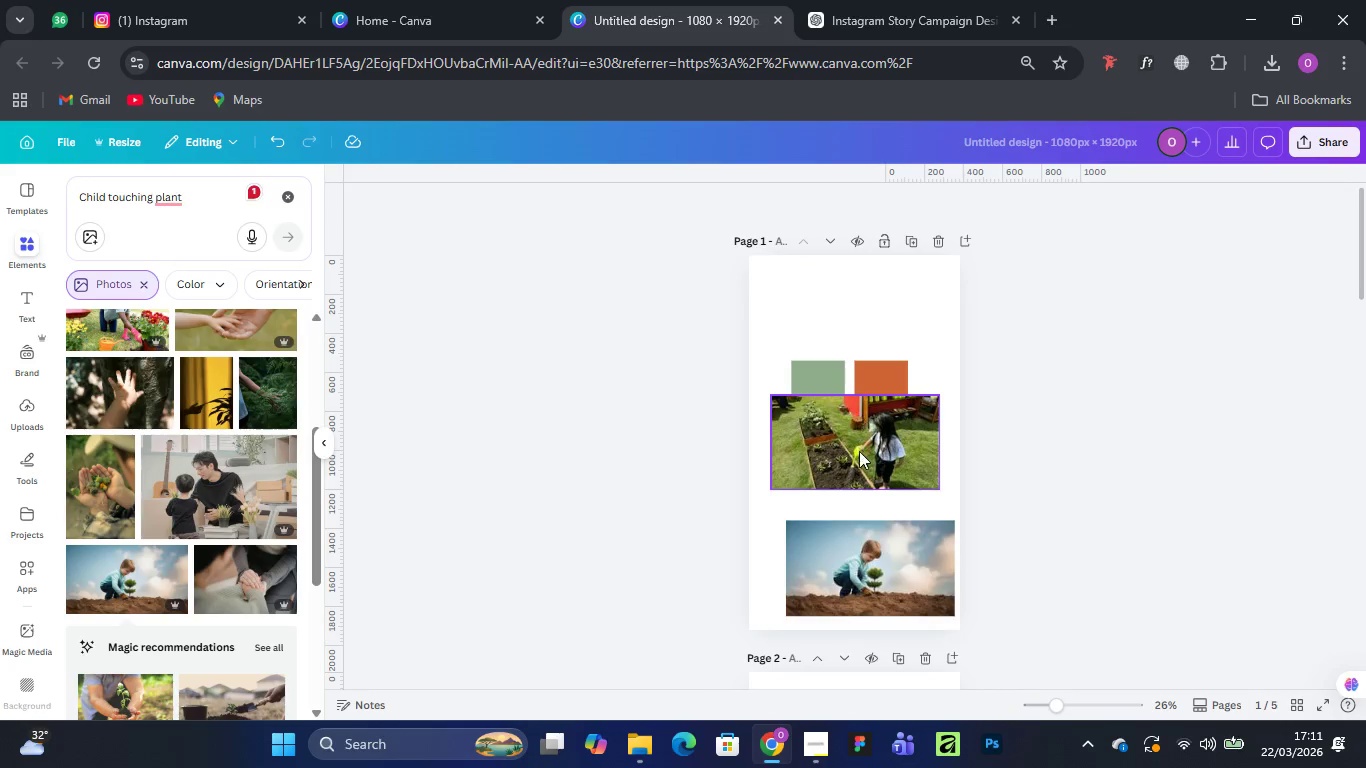 
left_click([859, 451])
 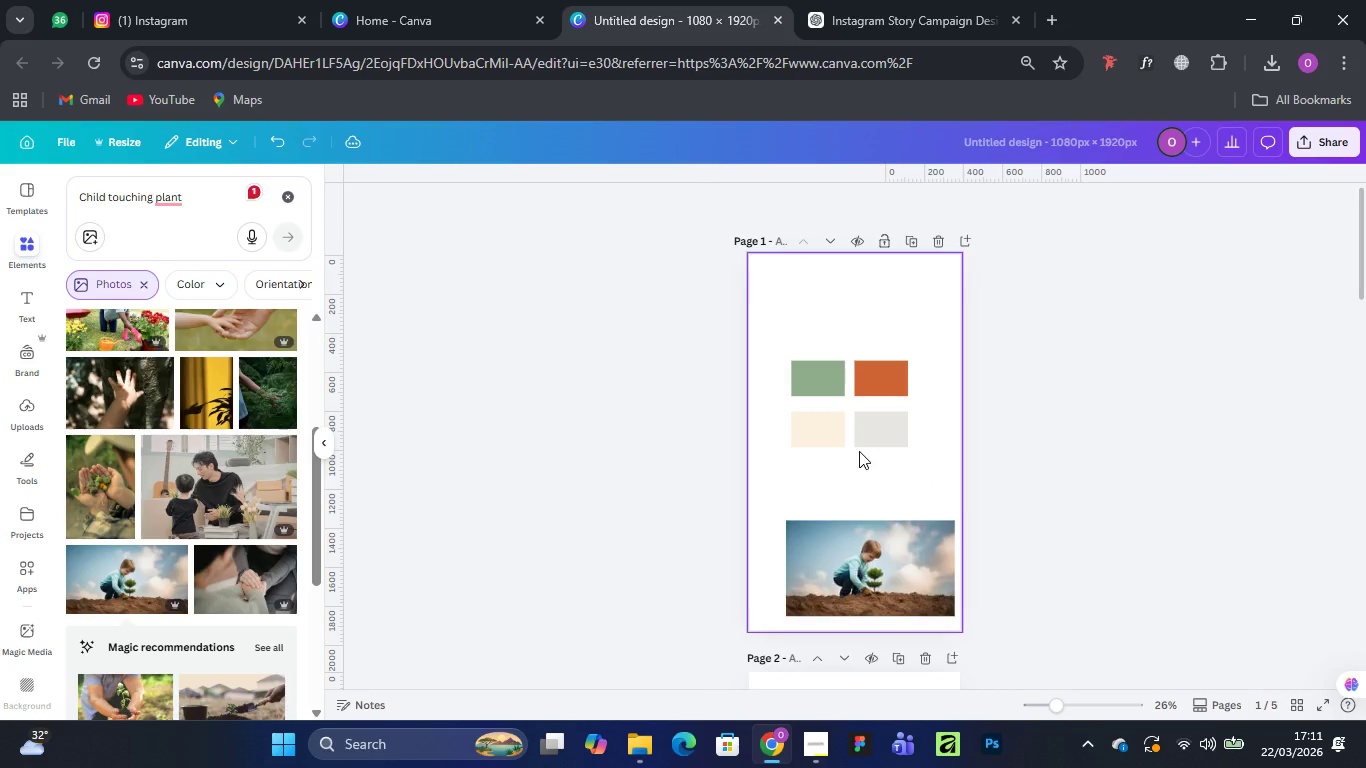 
key(Delete)
 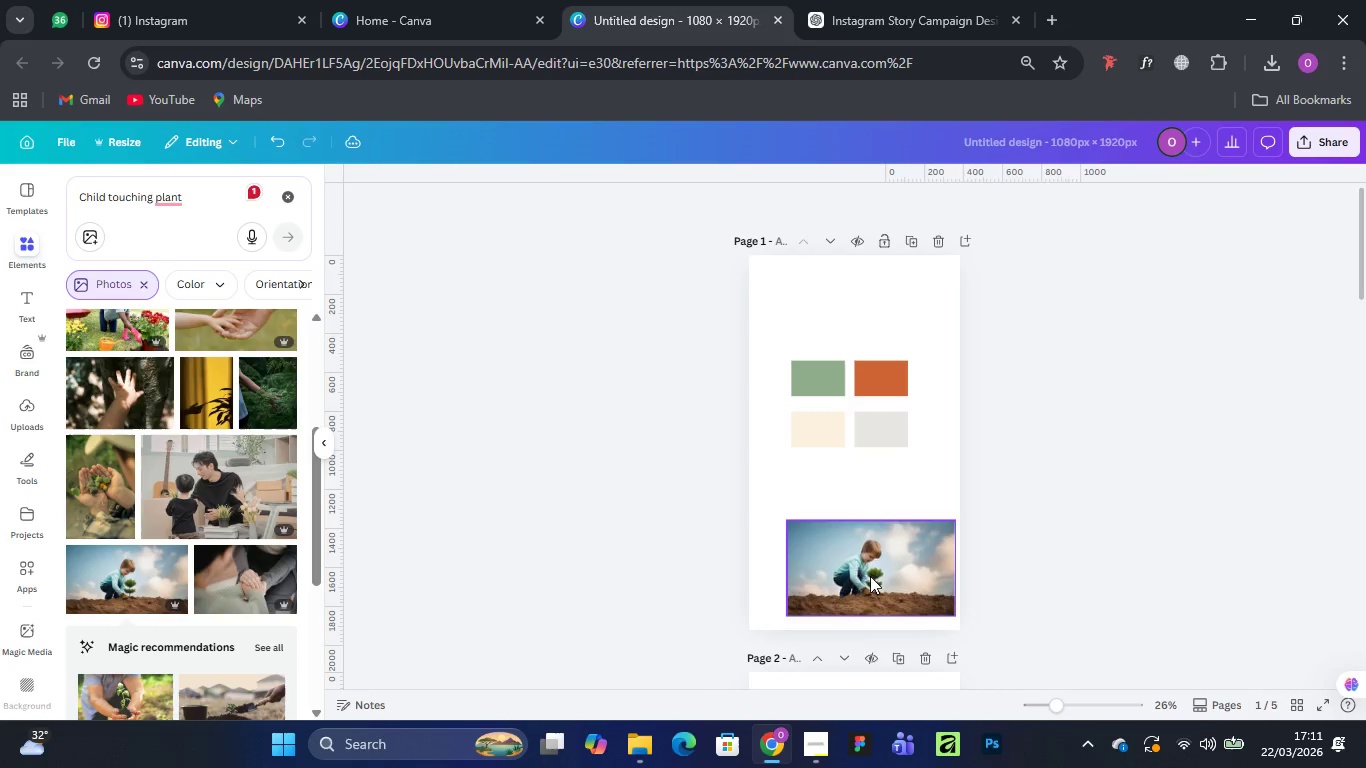 
left_click_drag(start_coordinate=[870, 576], to_coordinate=[833, 480])
 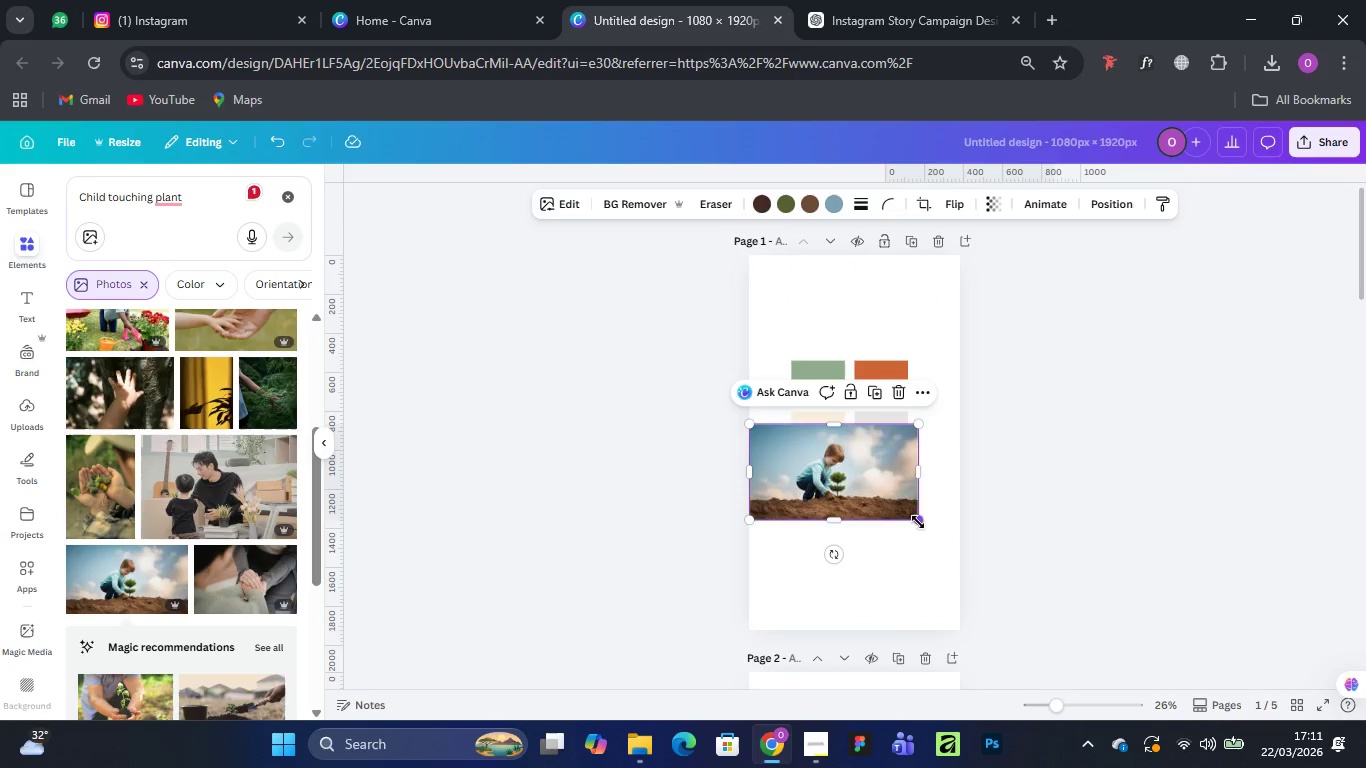 
left_click_drag(start_coordinate=[918, 522], to_coordinate=[987, 641])
 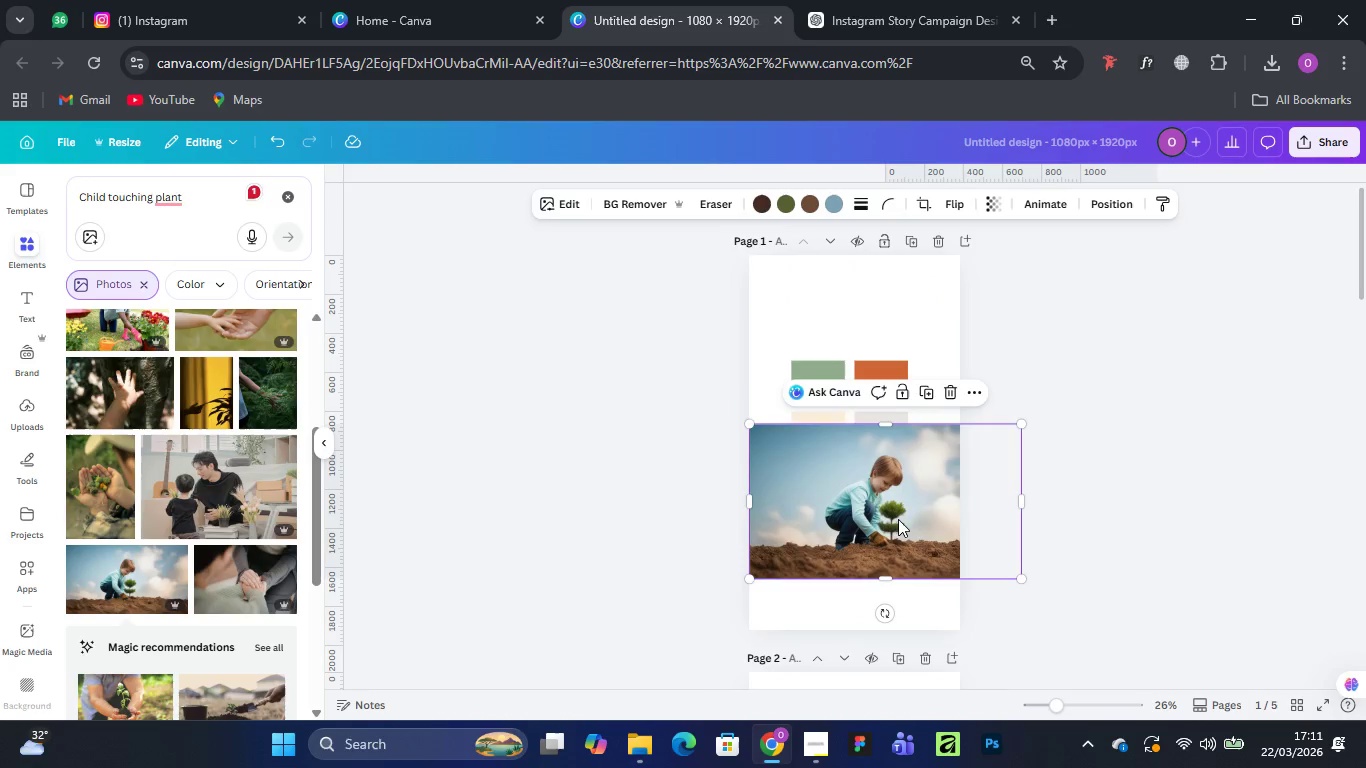 
left_click_drag(start_coordinate=[898, 519], to_coordinate=[876, 517])
 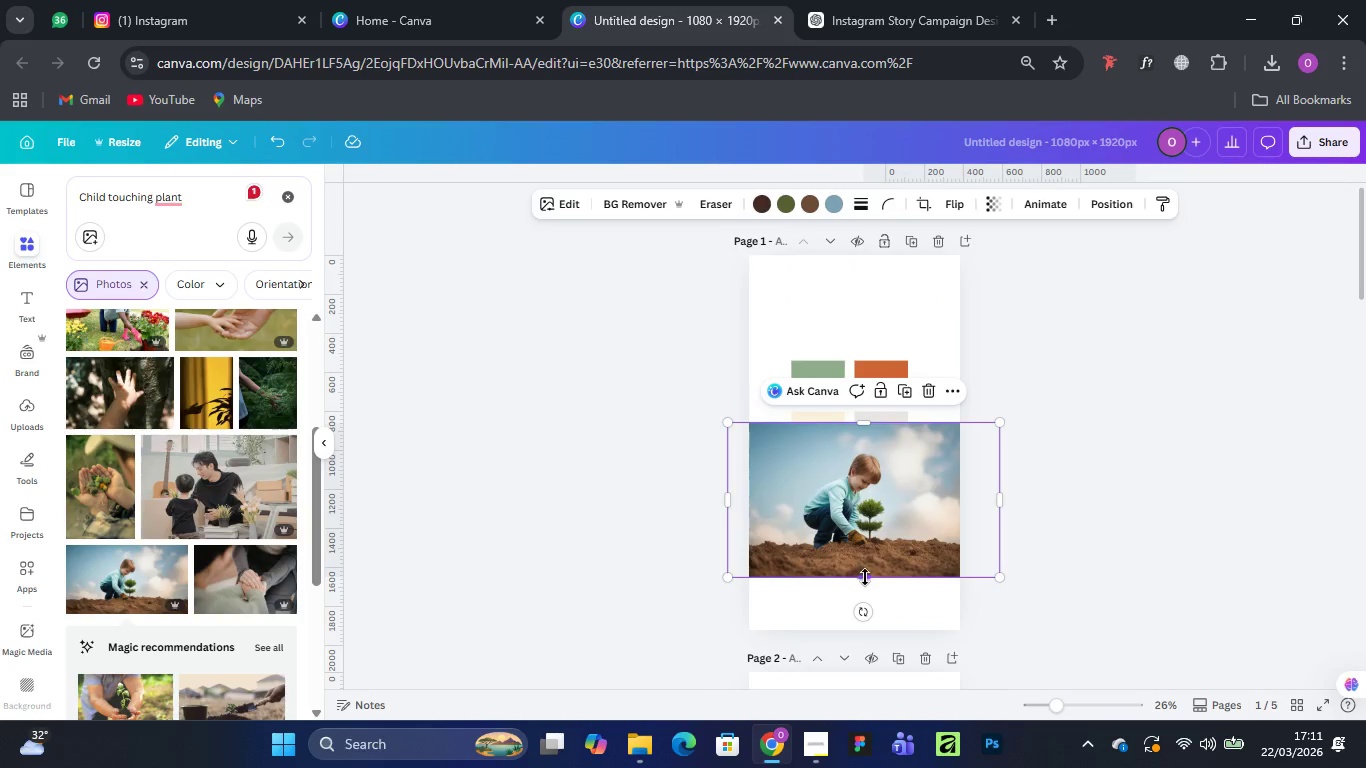 
left_click_drag(start_coordinate=[866, 578], to_coordinate=[878, 643])
 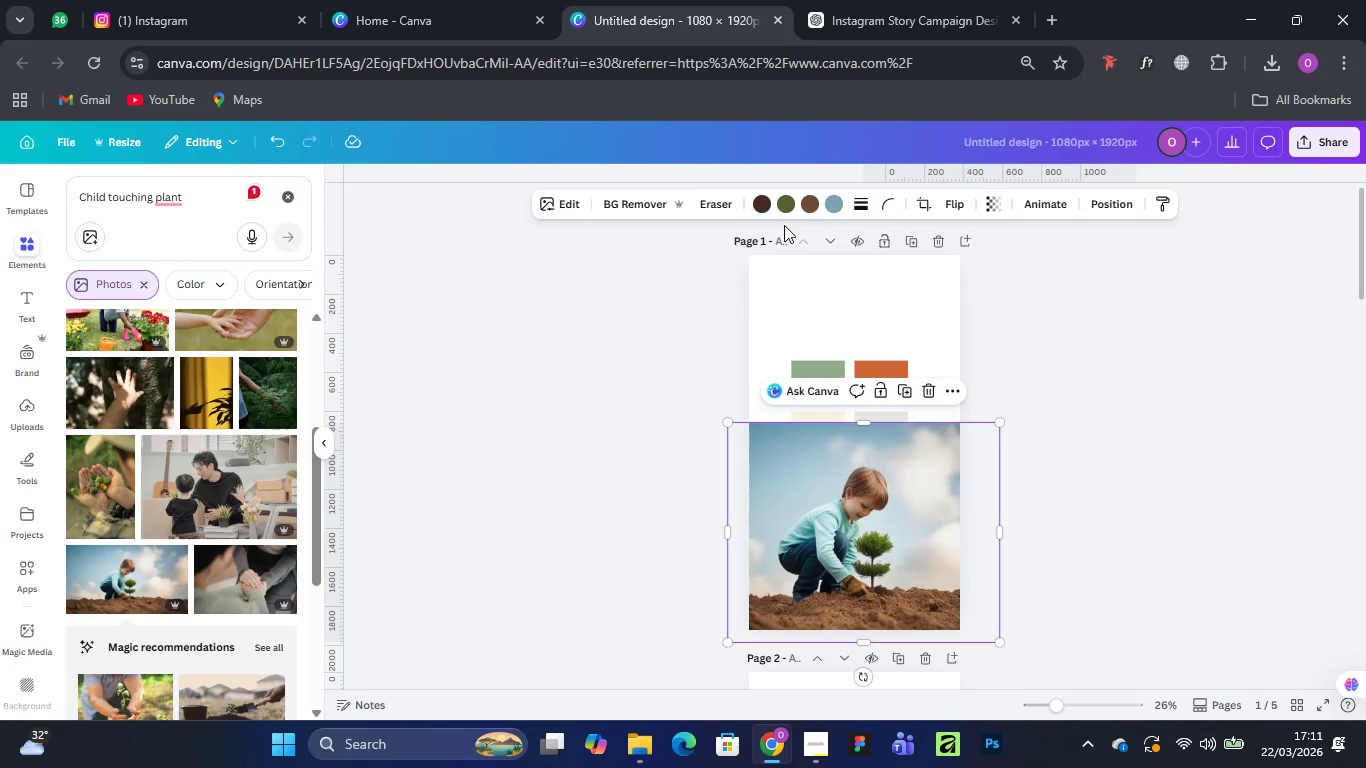 
left_click([637, 200])
 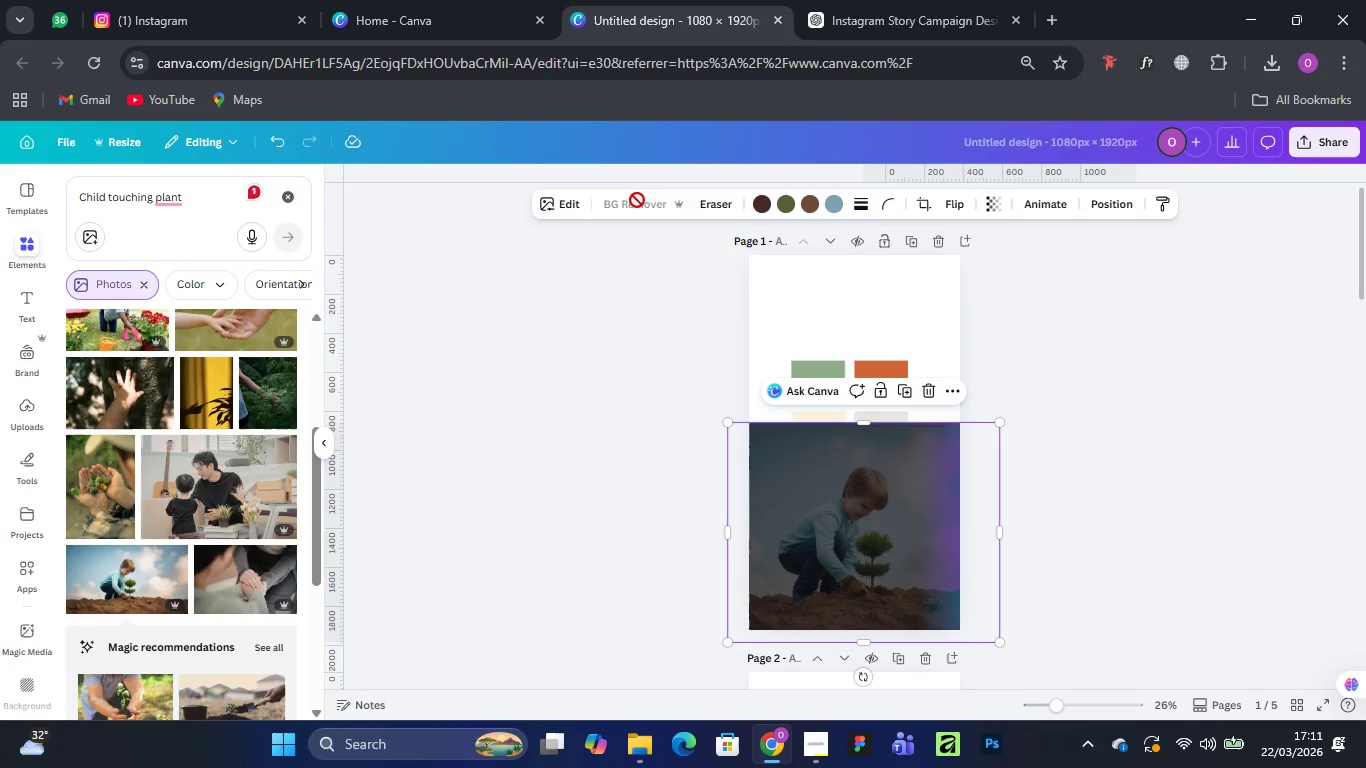 
wait(9.45)
 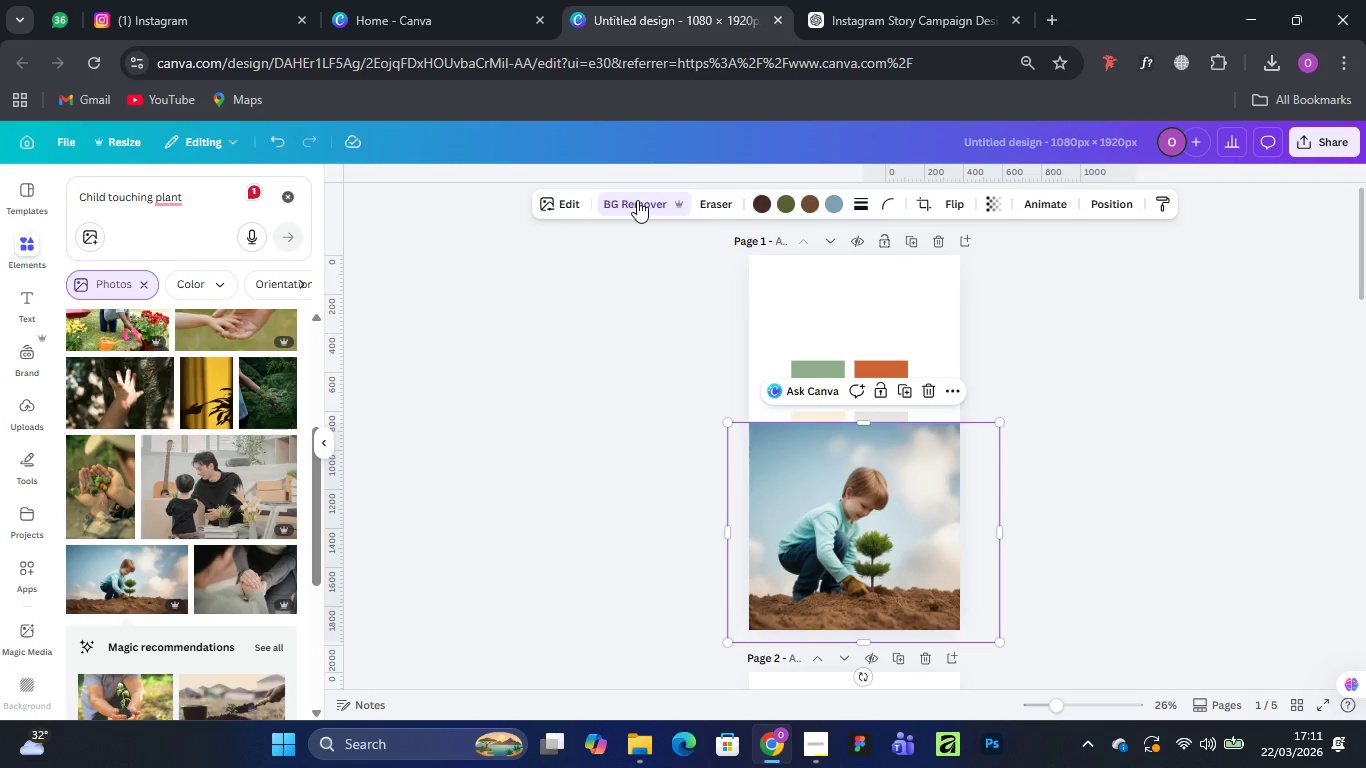 
key(Control+Z)
 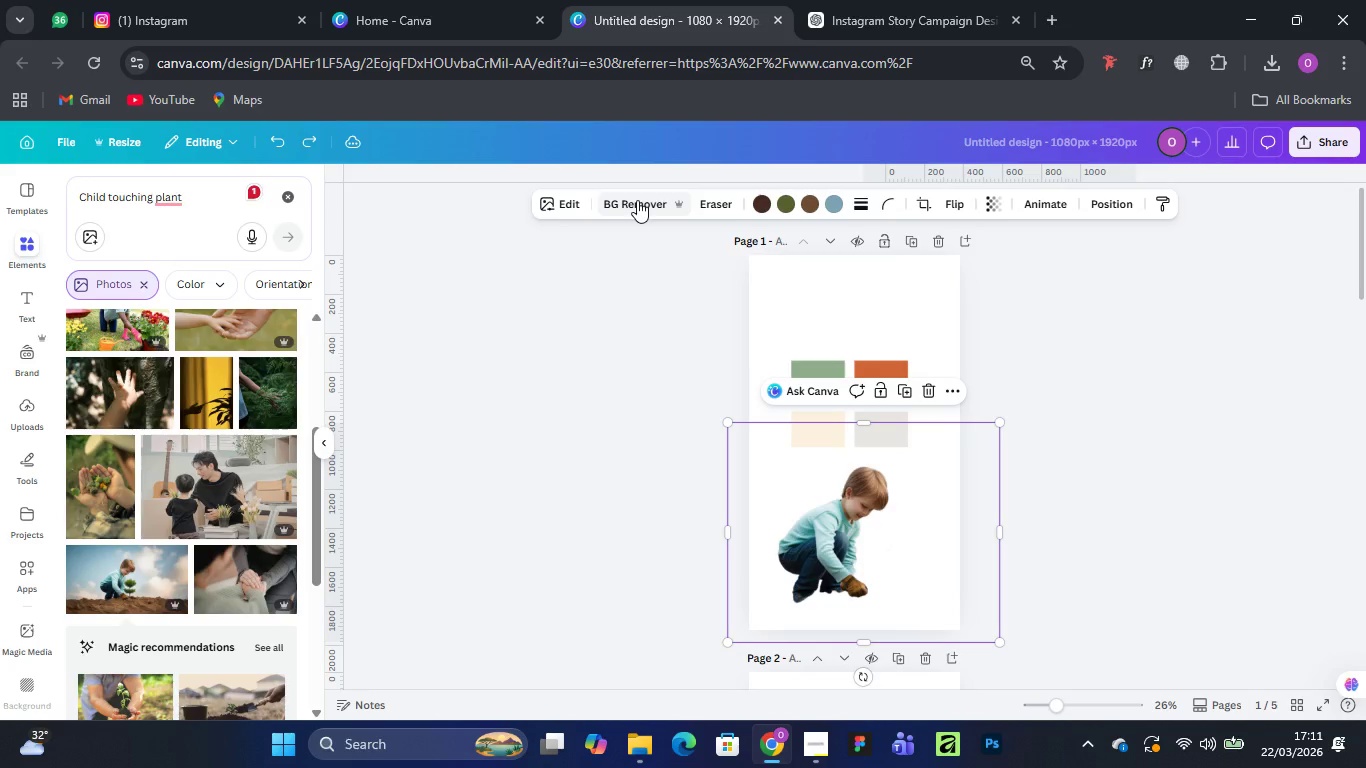 
key(Control+Z)
 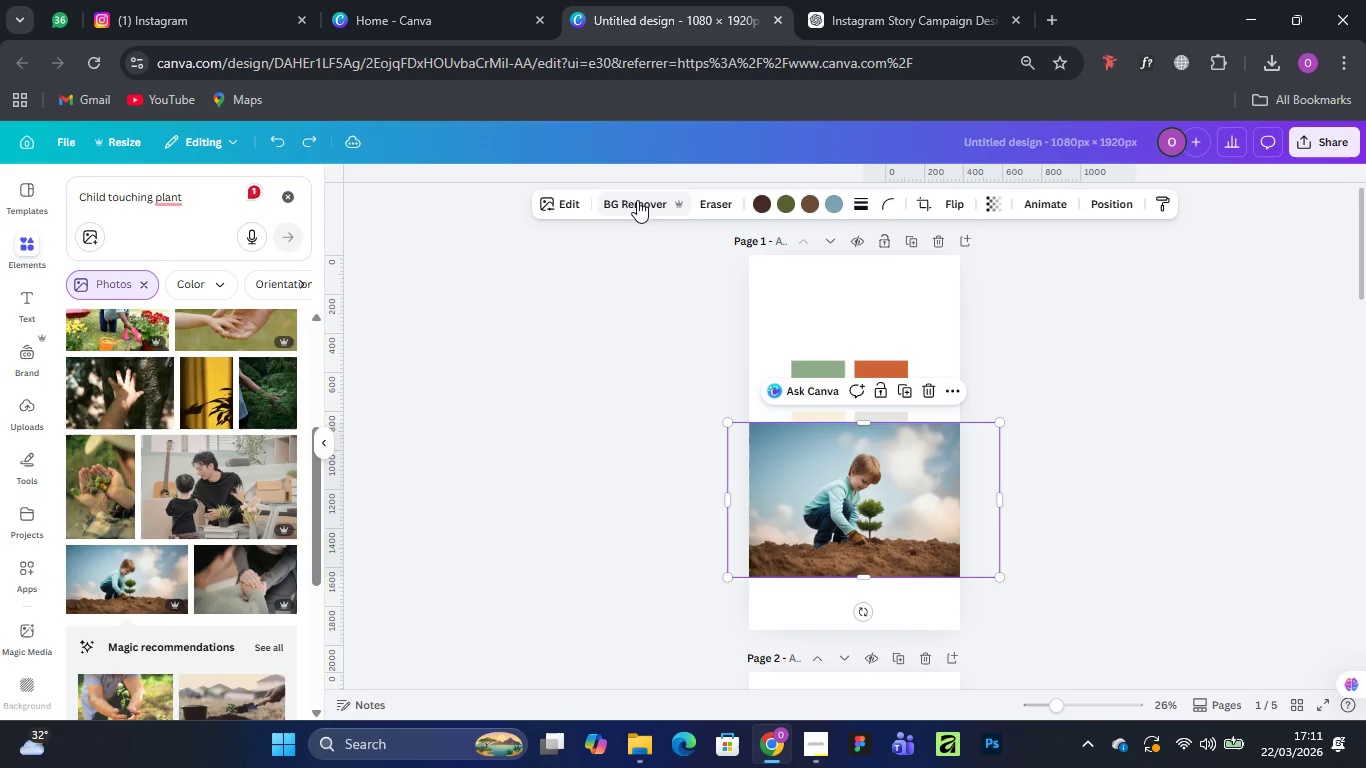 
key(Control+Z)
 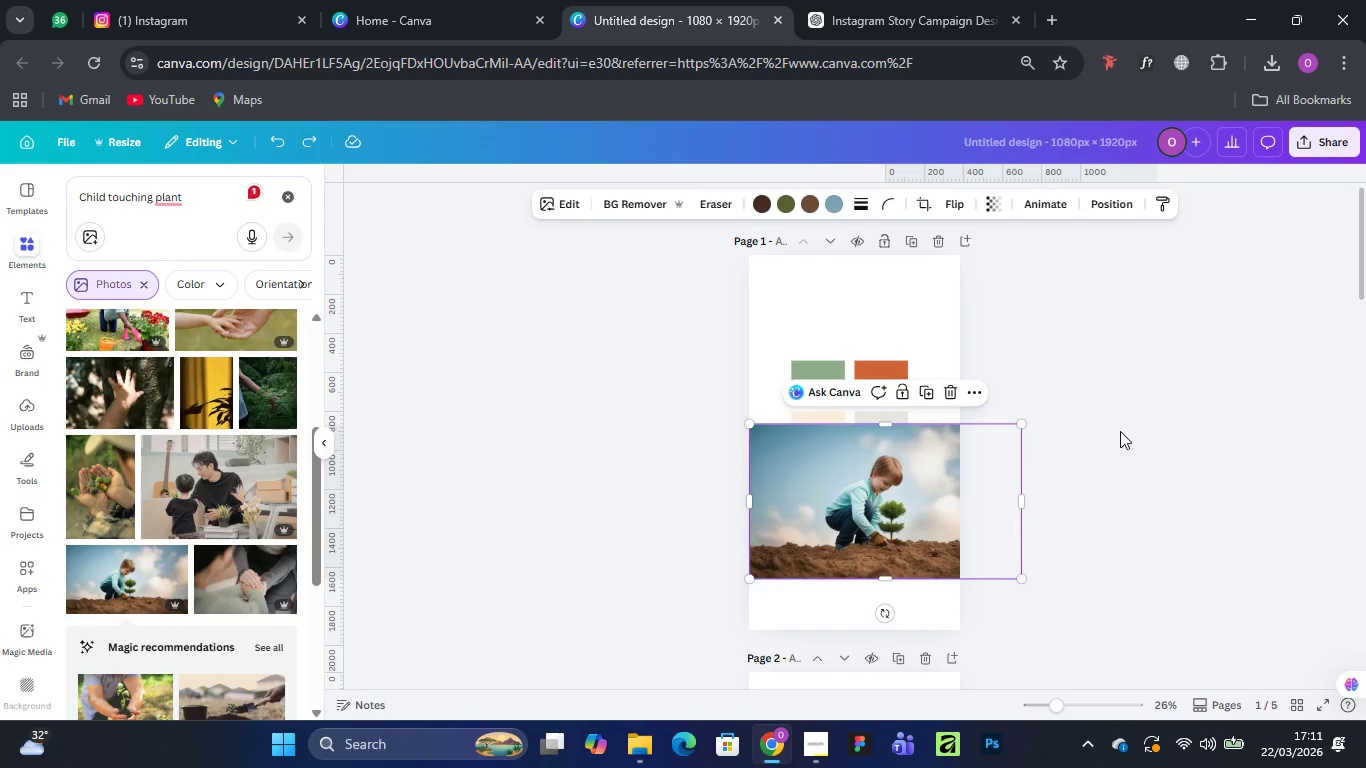 
left_click([1120, 427])
 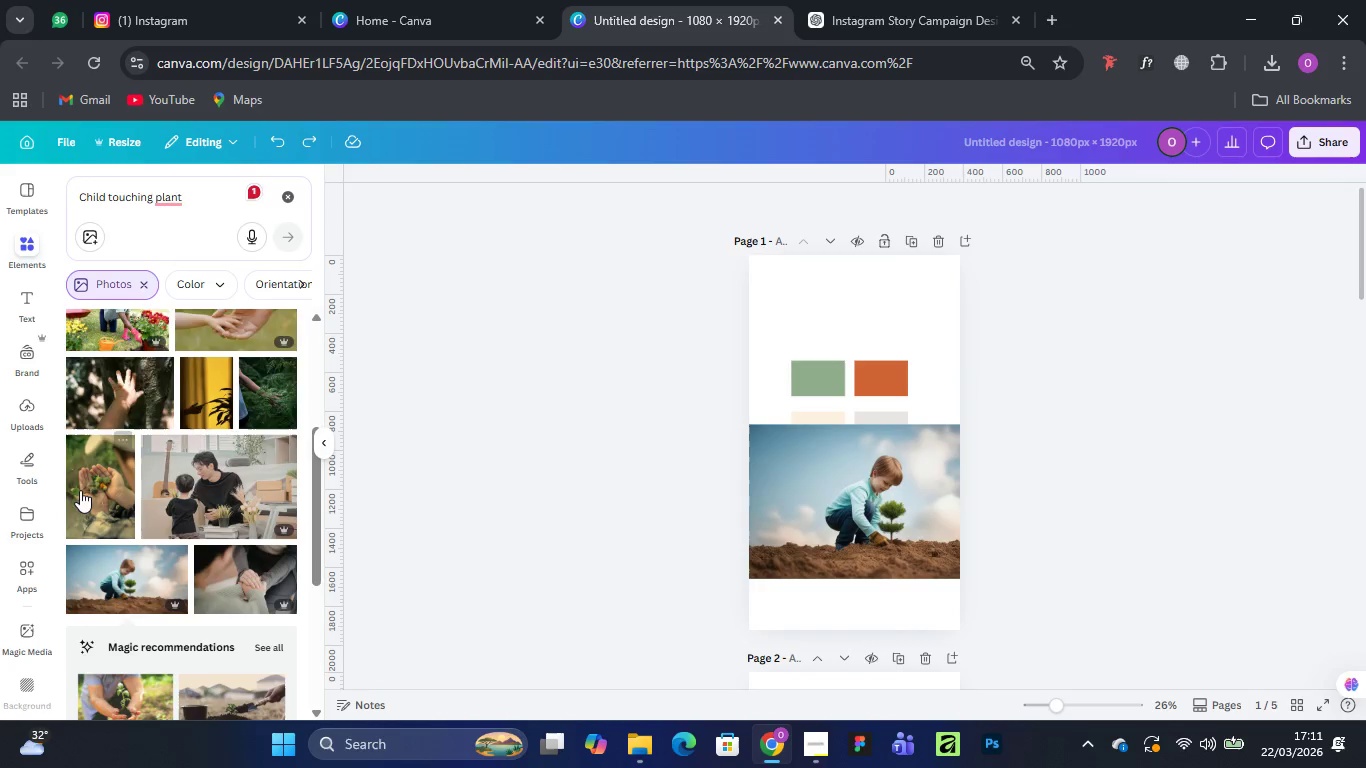 
scroll: coordinate [188, 541], scroll_direction: down, amount: 4.0
 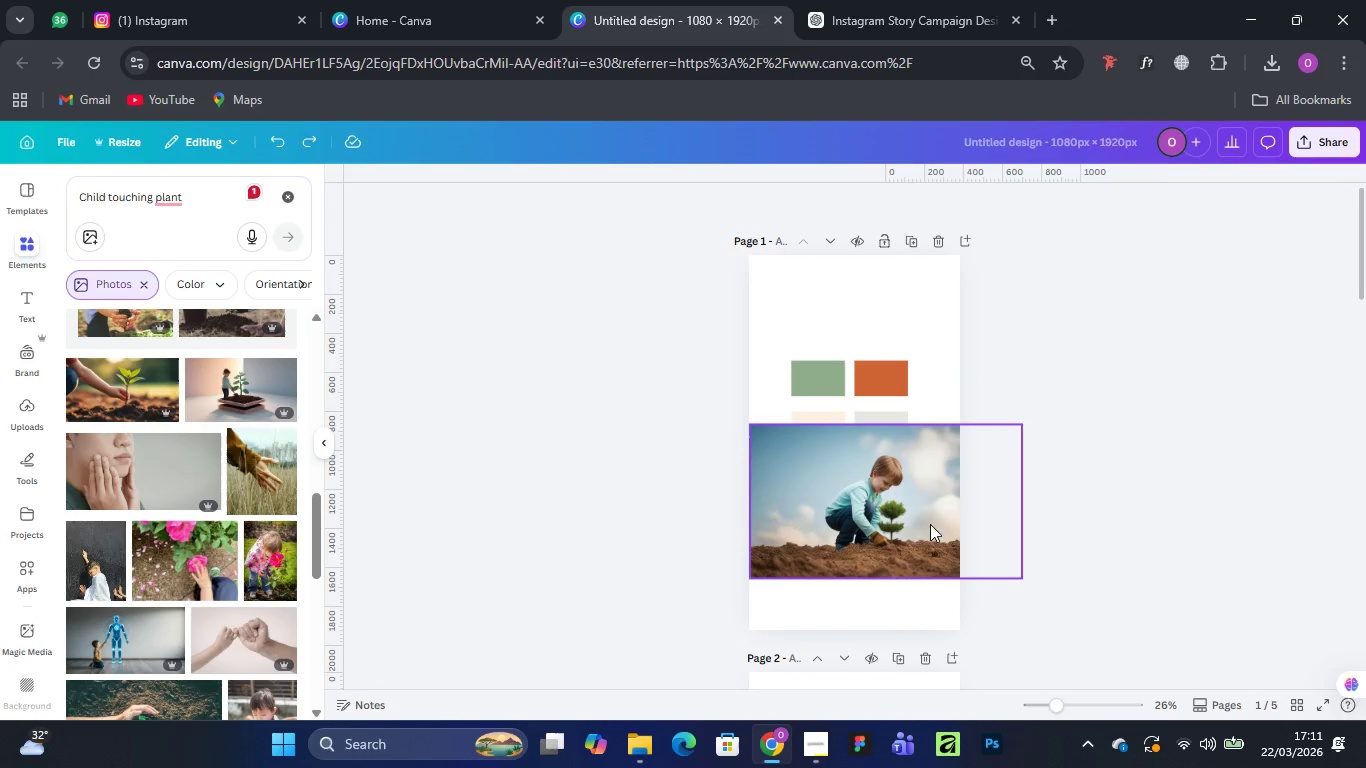 
left_click_drag(start_coordinate=[903, 524], to_coordinate=[868, 538])
 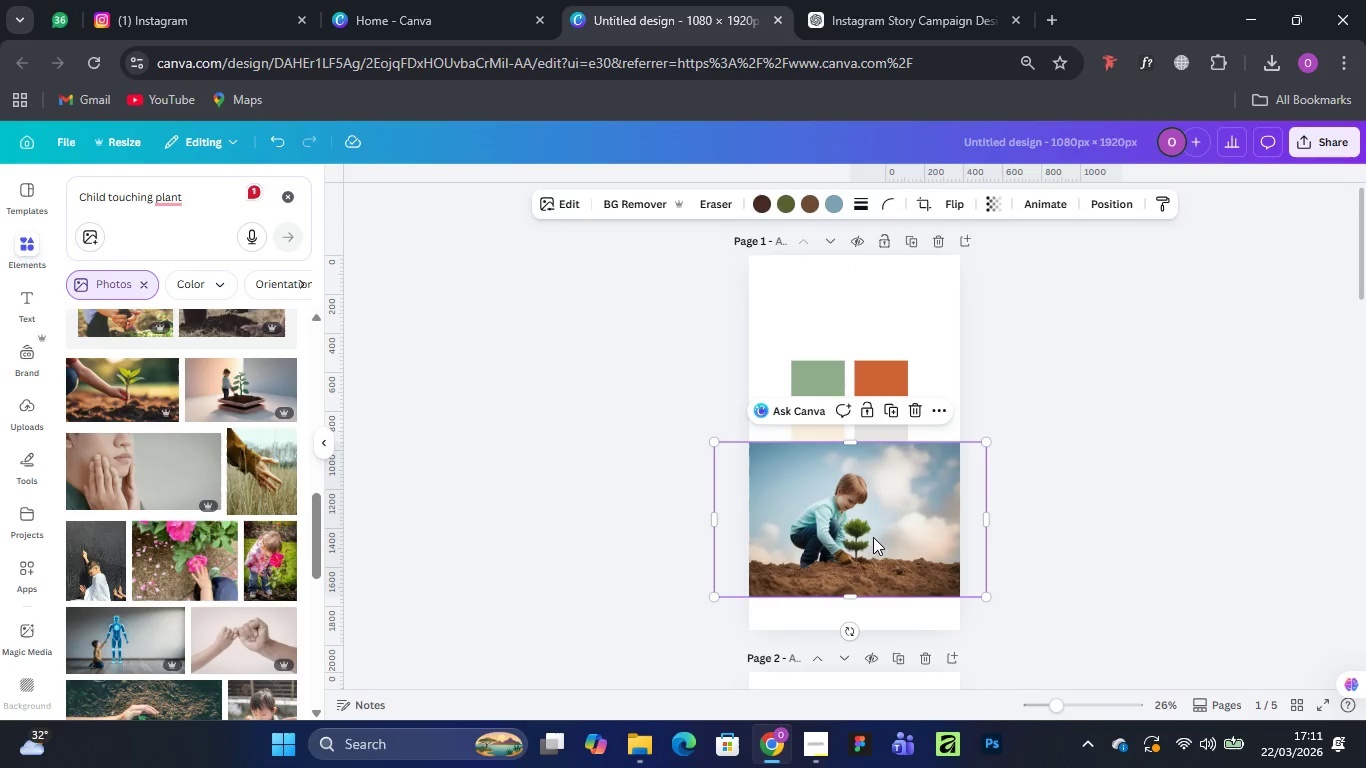 
wait(13.55)
 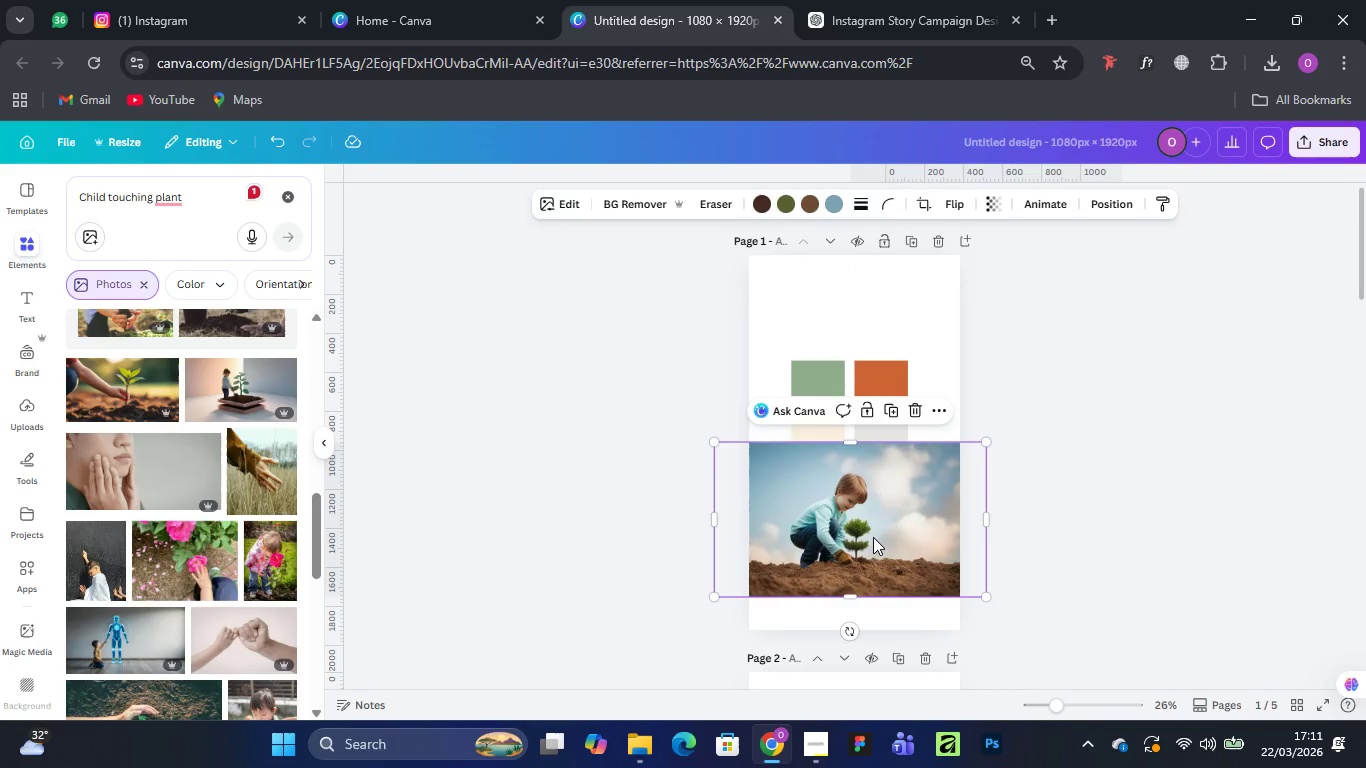 
middle_click([543, 602])
 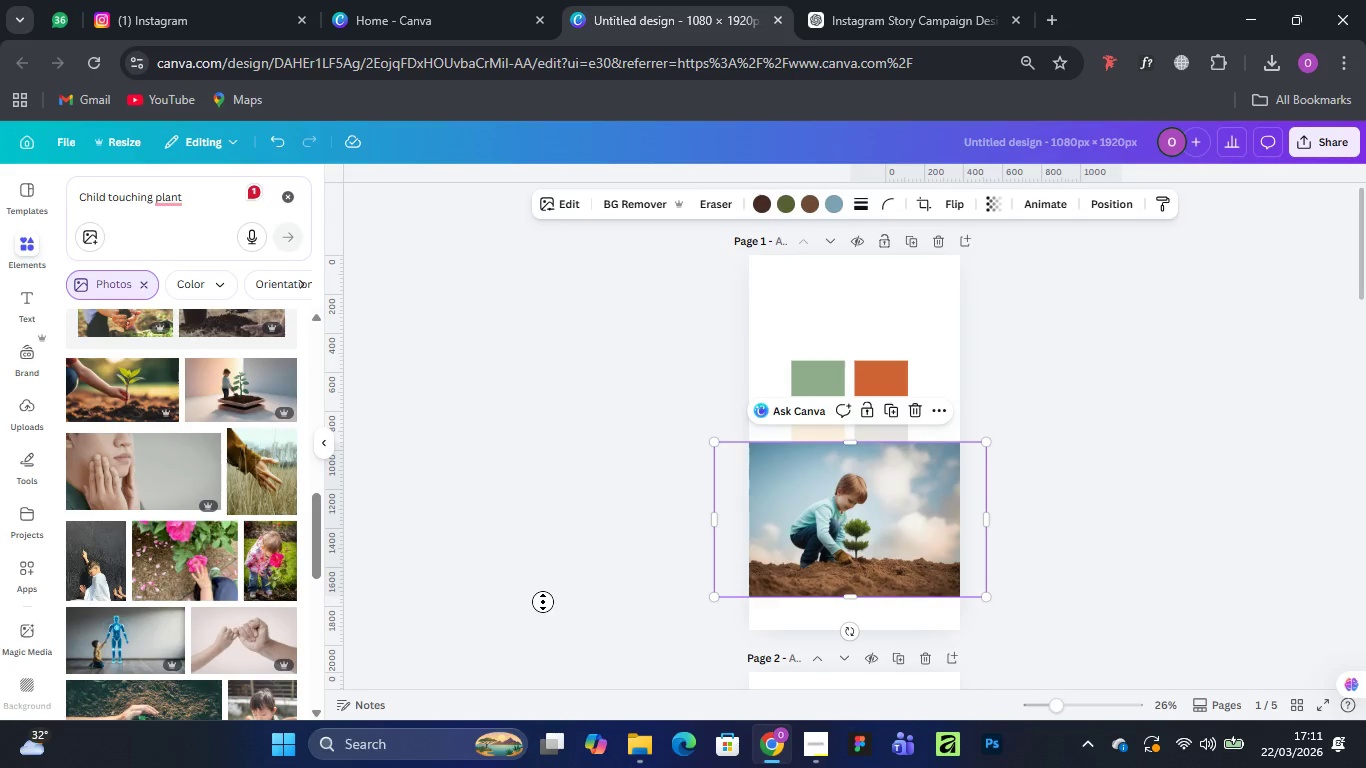 
scroll: coordinate [543, 602], scroll_direction: up, amount: 6.0
 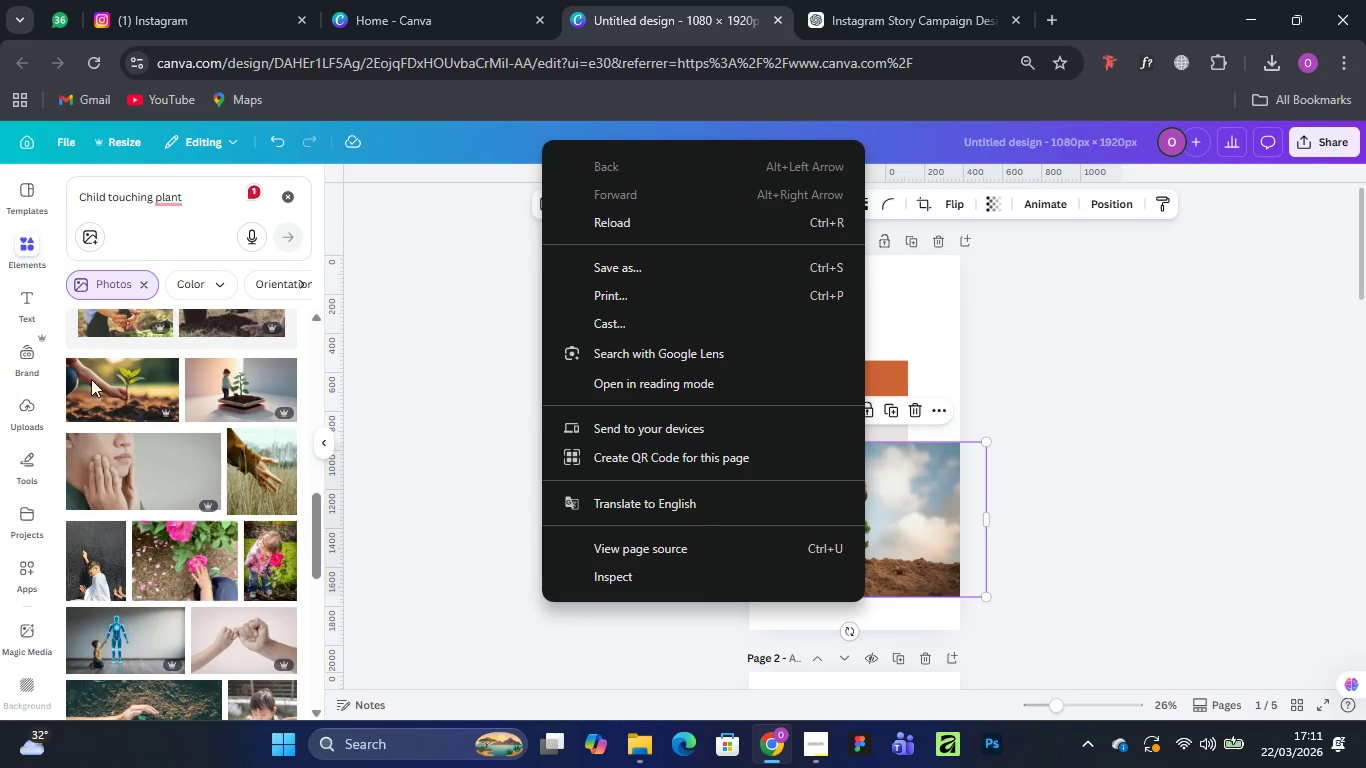 
wait(5.64)
 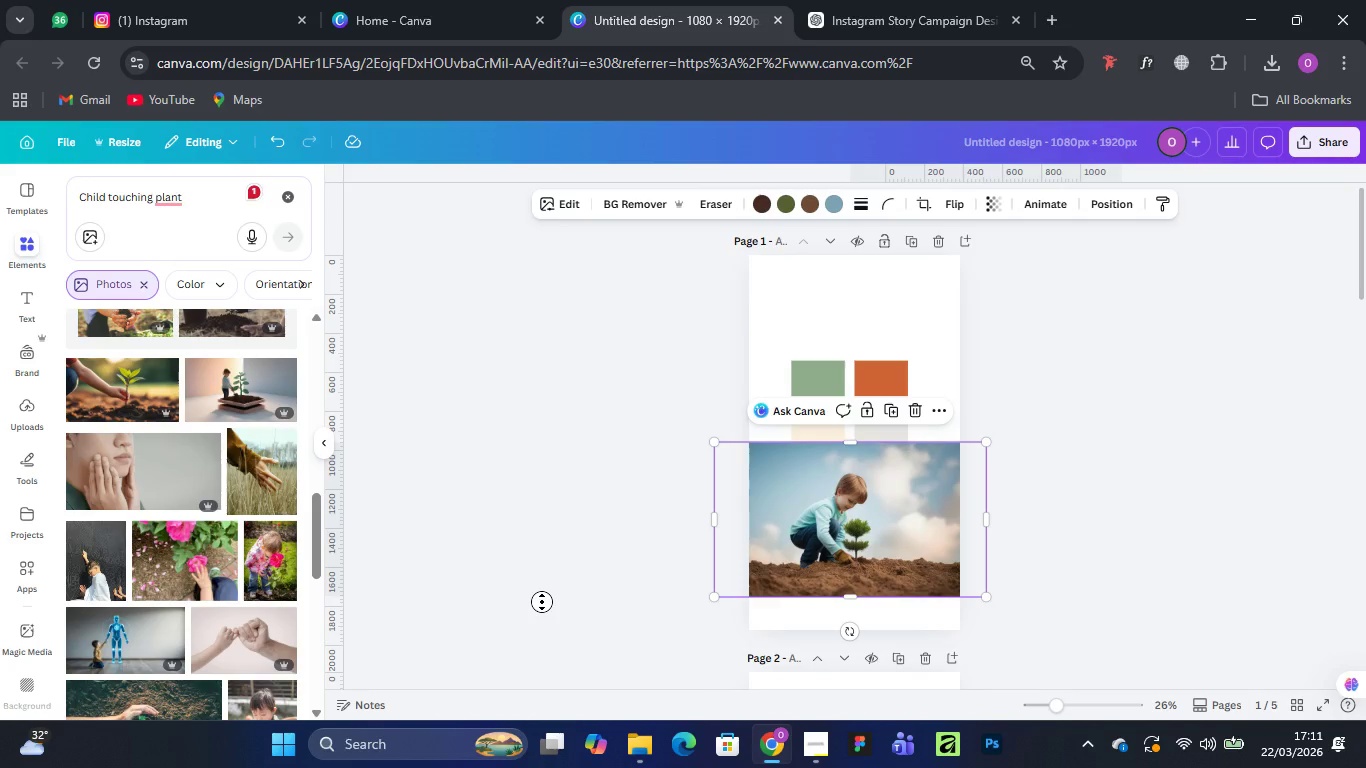 
scroll: coordinate [148, 615], scroll_direction: down, amount: 8.0
 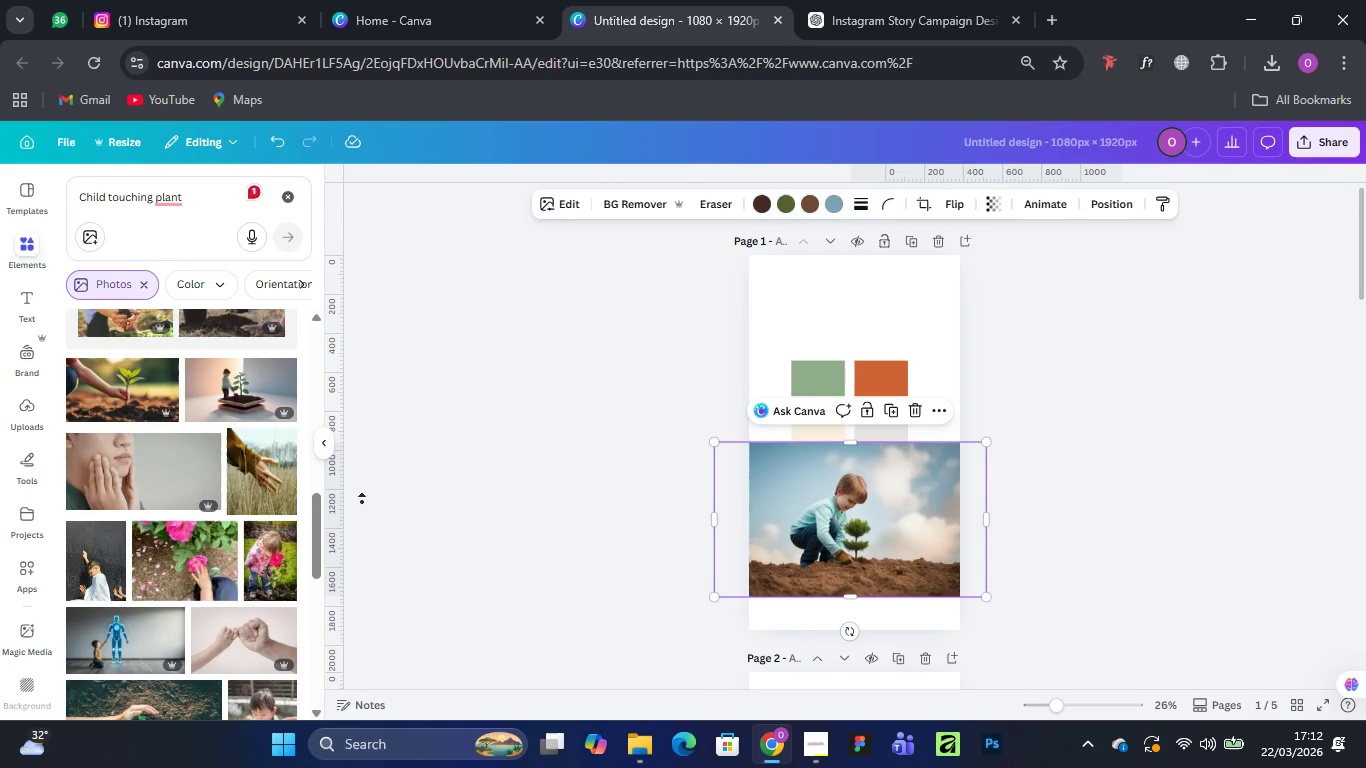 
left_click([505, 436])
 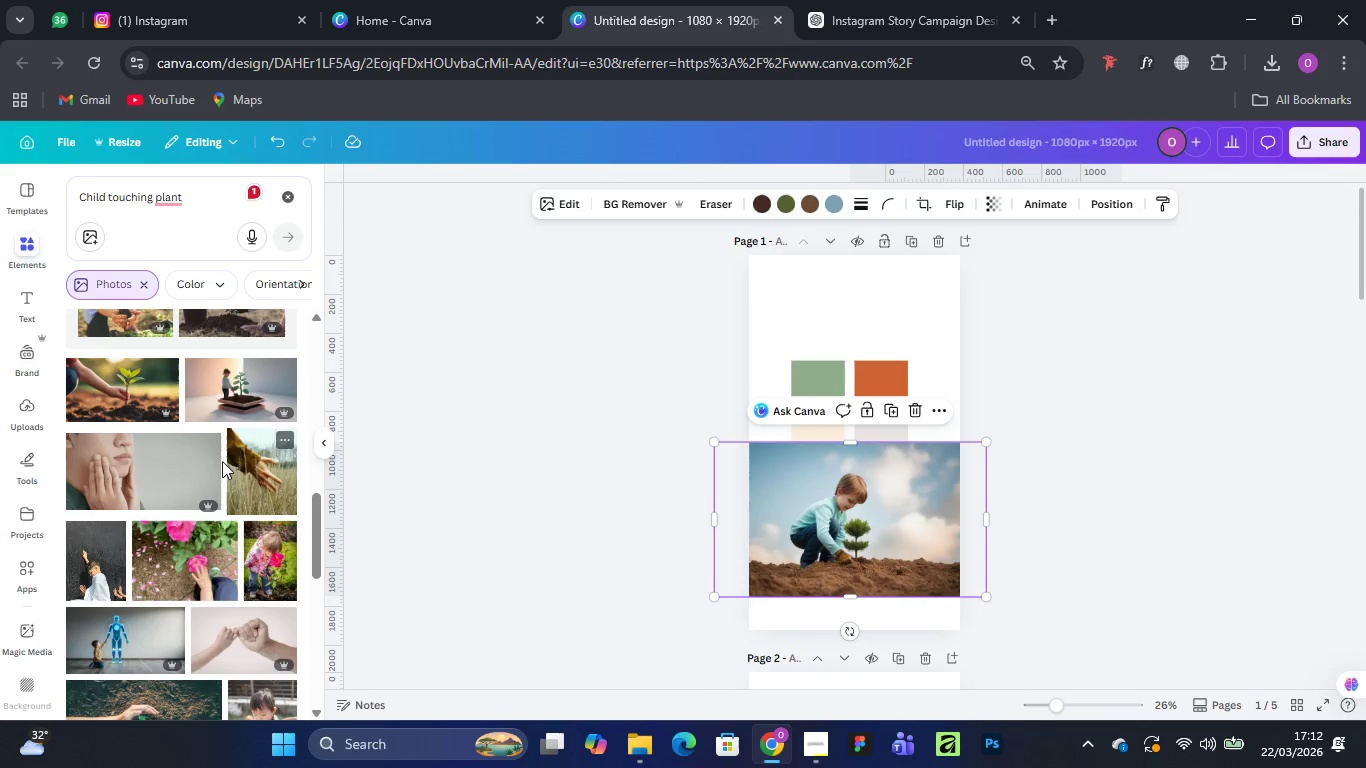 
scroll: coordinate [244, 464], scroll_direction: down, amount: 7.0
 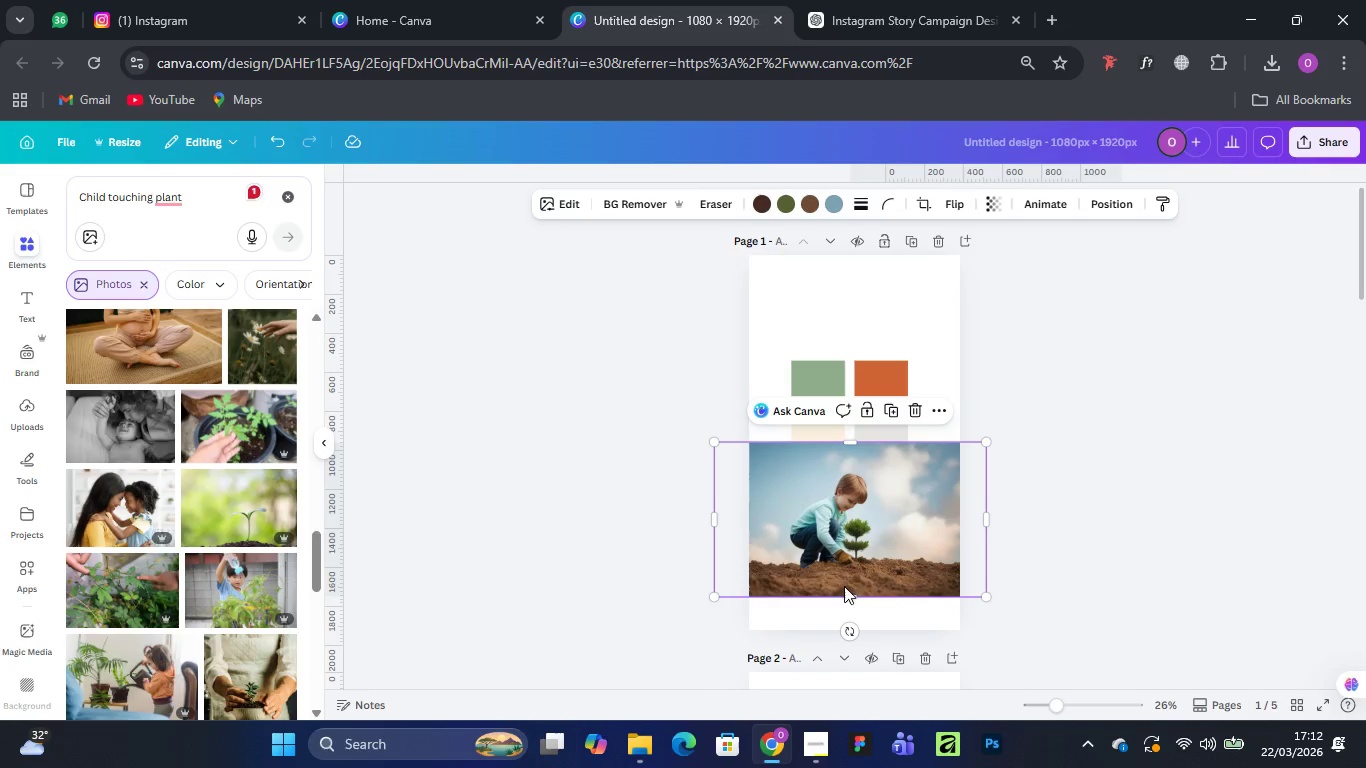 
left_click_drag(start_coordinate=[852, 601], to_coordinate=[817, 661])
 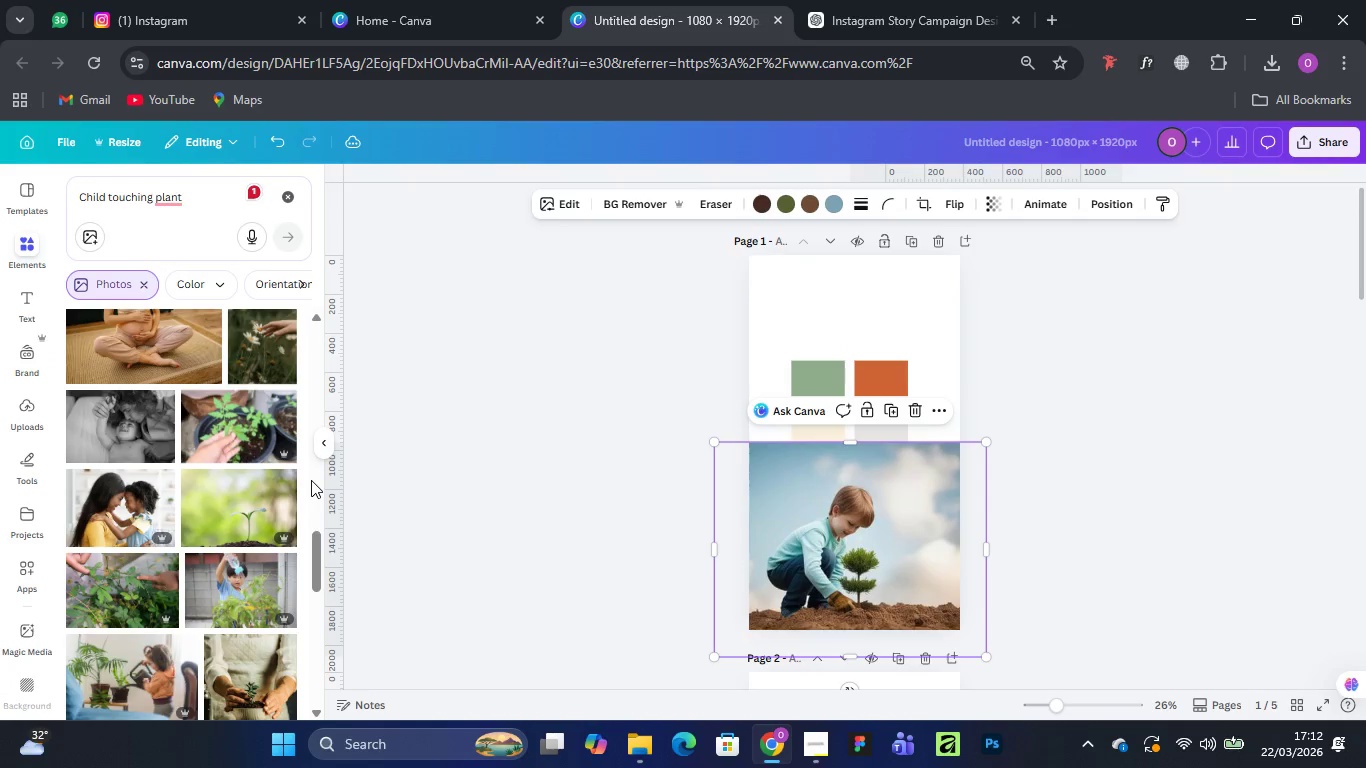 
right_click([311, 480])
 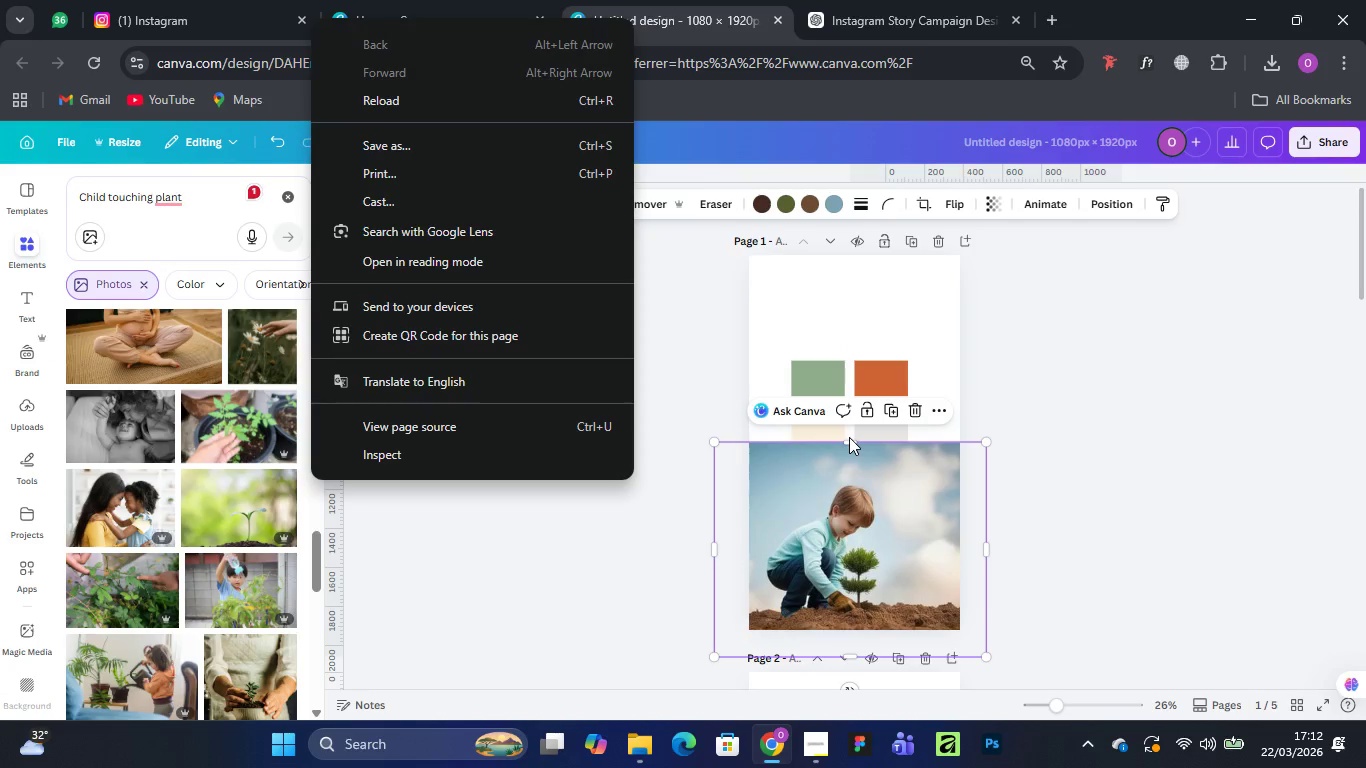 
left_click([1097, 384])
 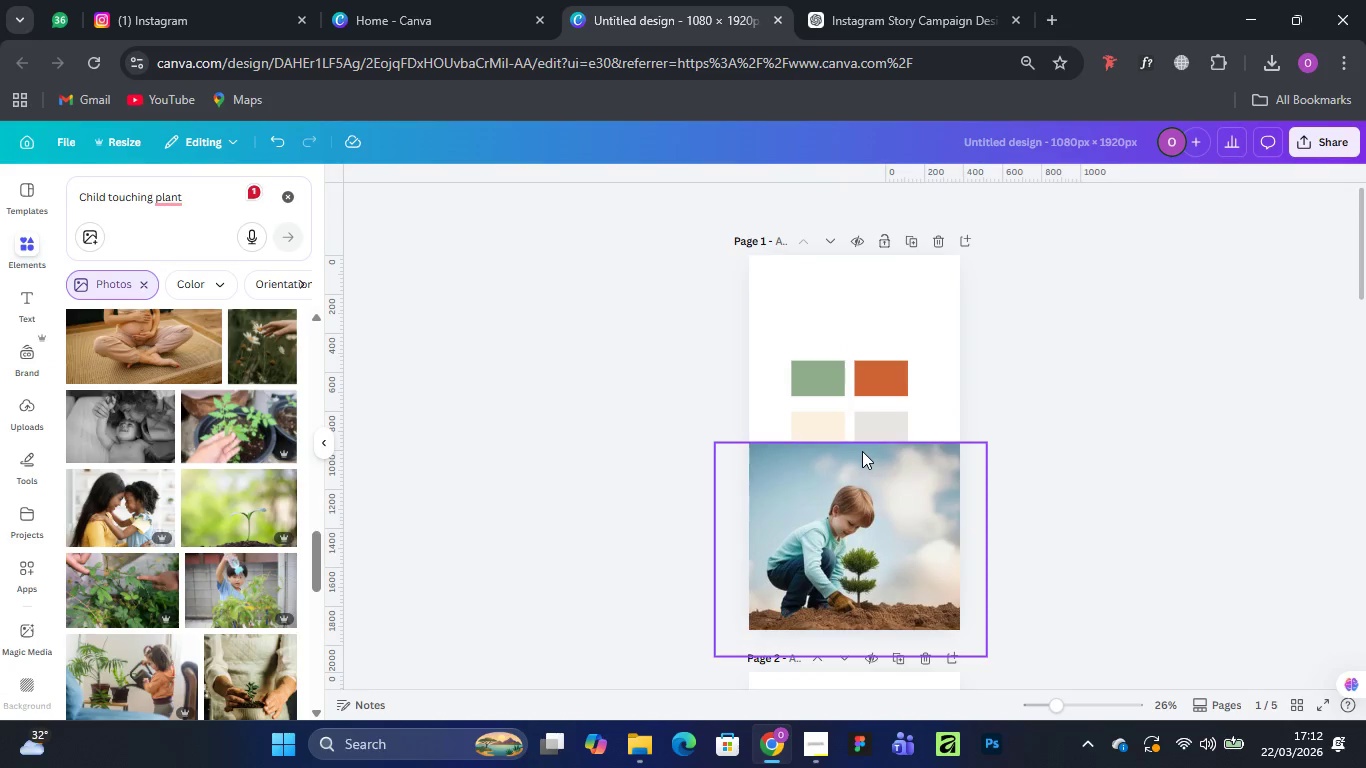 
left_click([862, 451])
 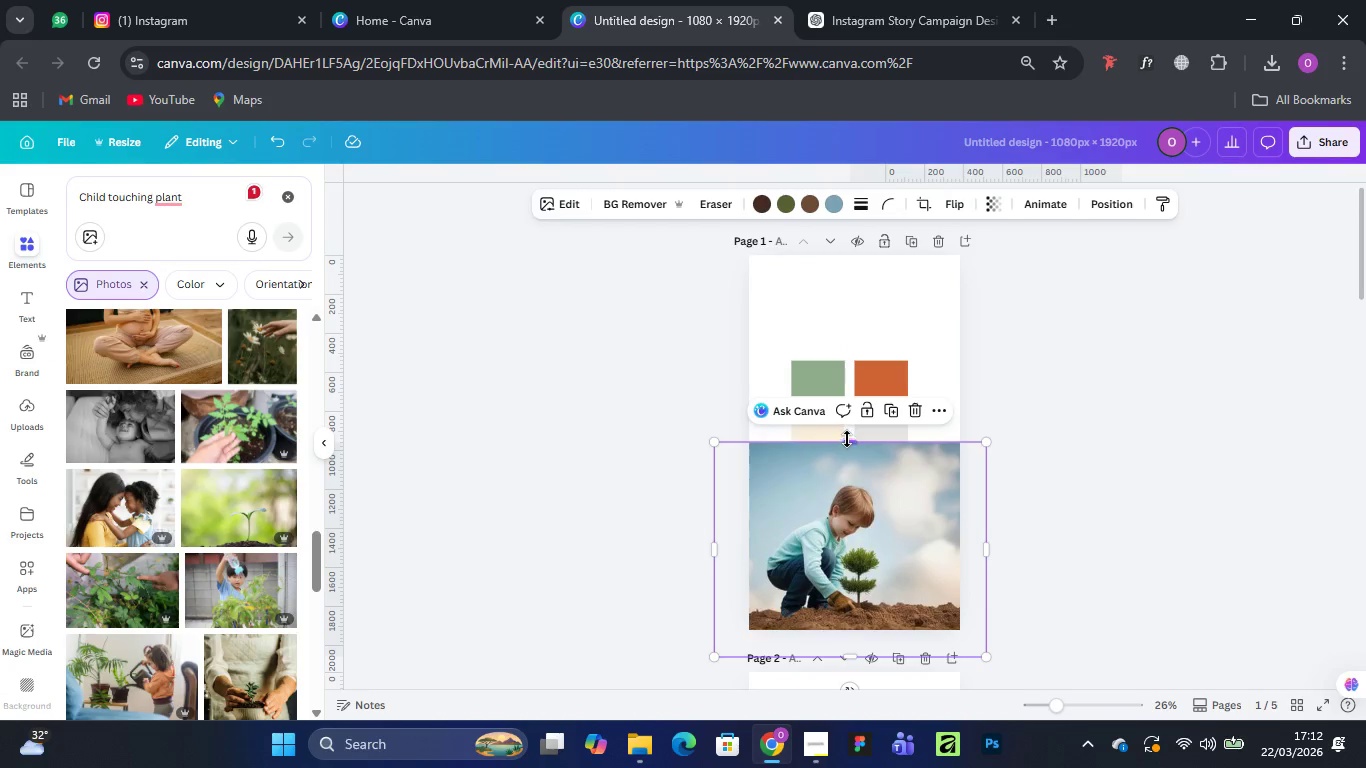 
left_click_drag(start_coordinate=[848, 441], to_coordinate=[848, 242])
 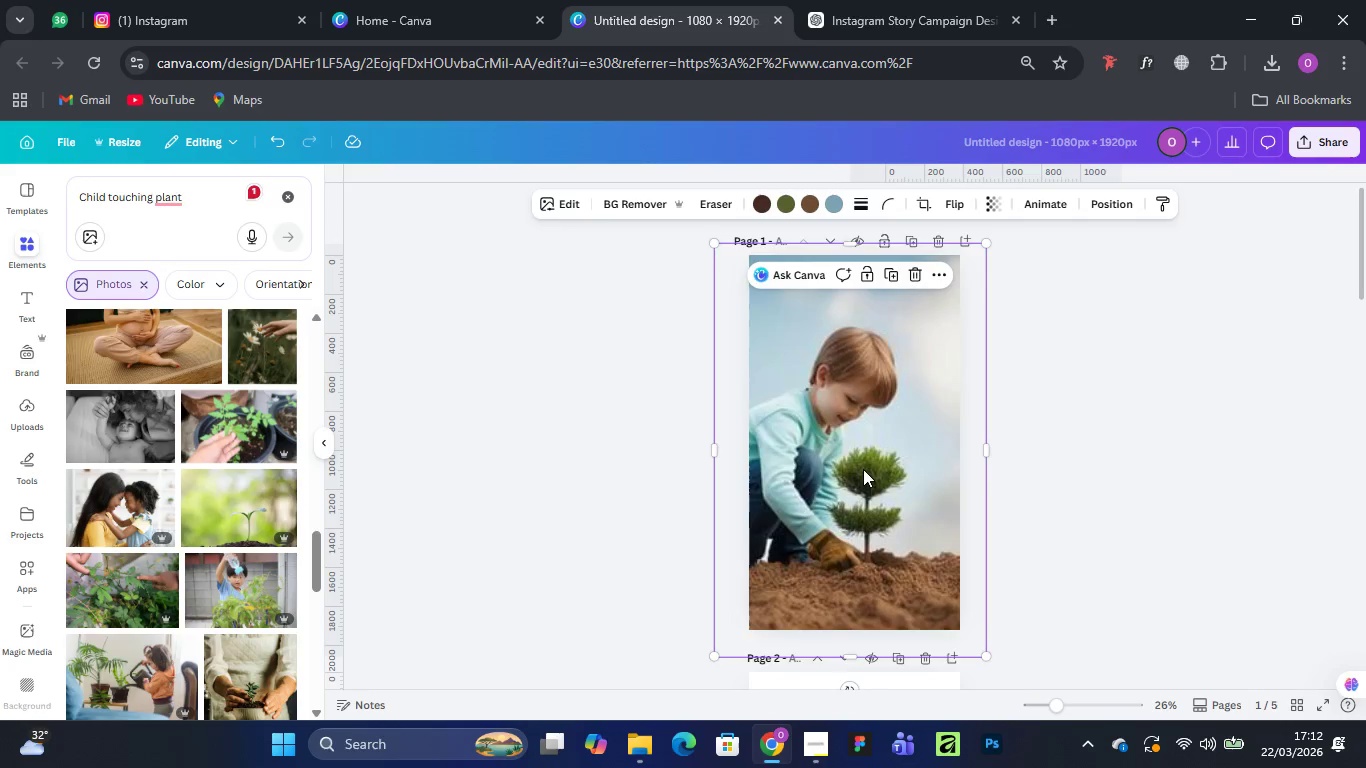 
left_click_drag(start_coordinate=[864, 469], to_coordinate=[842, 478])
 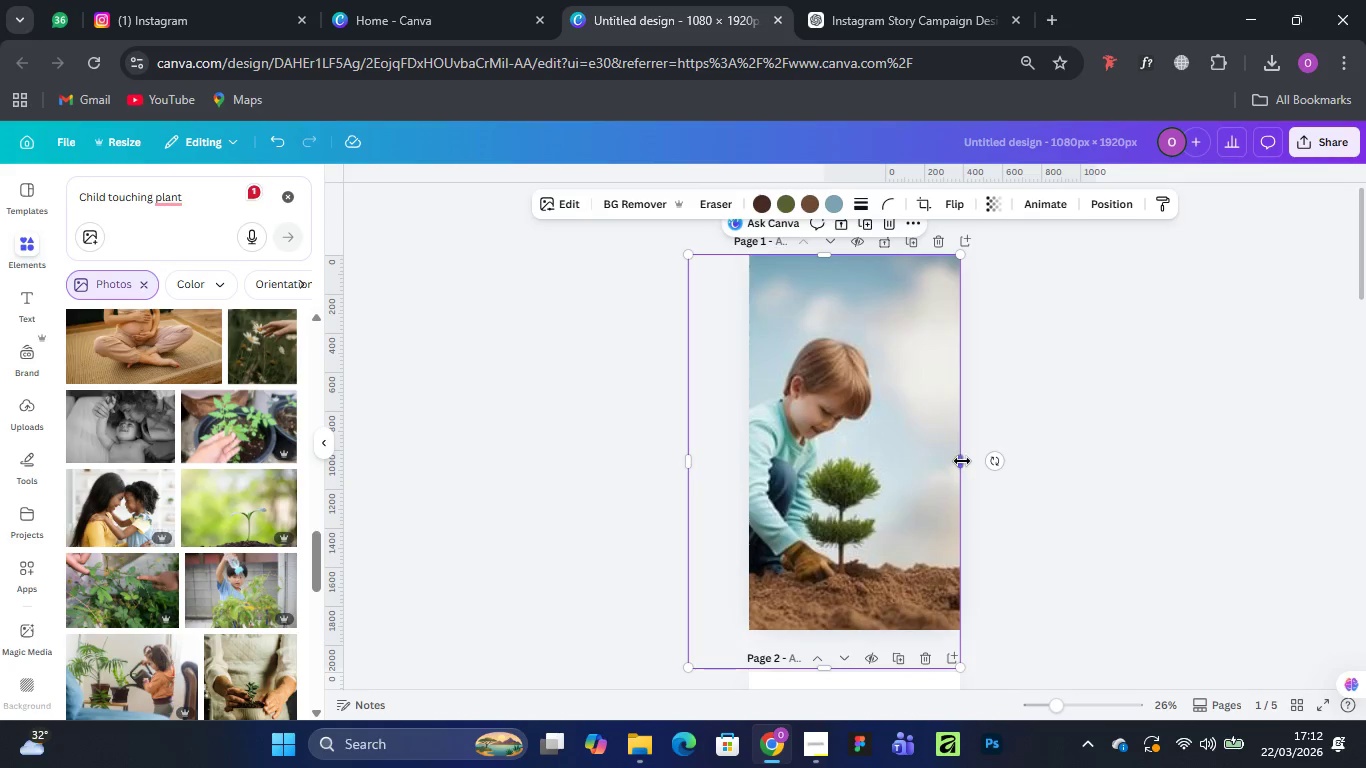 
left_click_drag(start_coordinate=[962, 461], to_coordinate=[980, 458])
 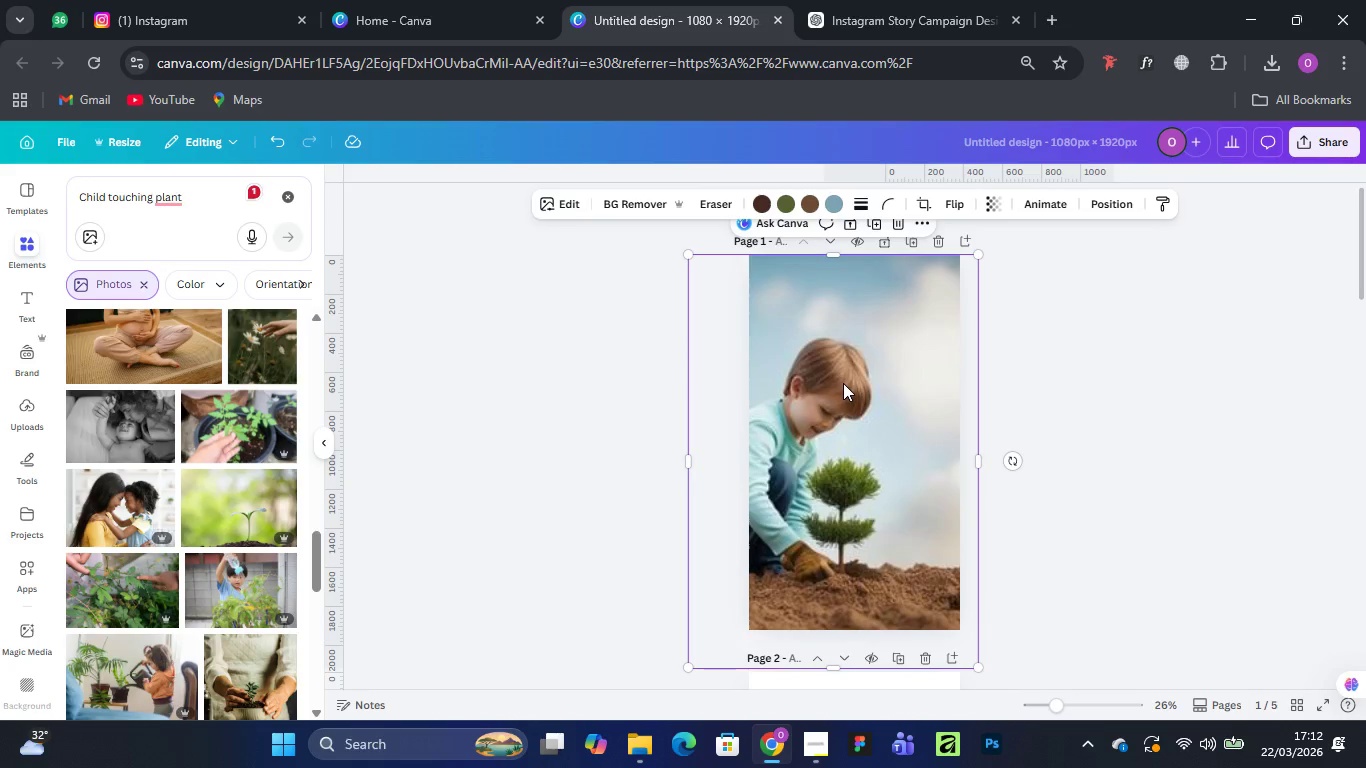 
left_click_drag(start_coordinate=[843, 383], to_coordinate=[848, 384])
 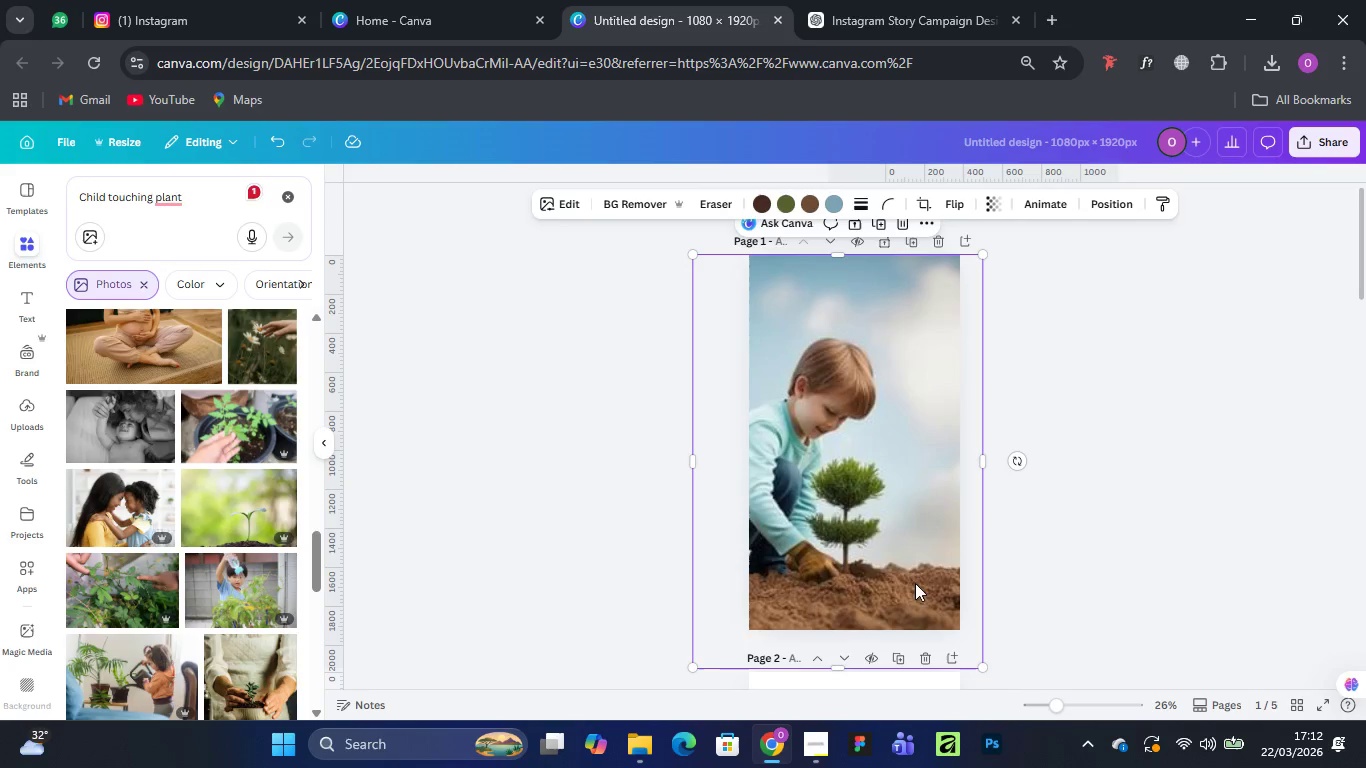 
left_click_drag(start_coordinate=[867, 541], to_coordinate=[868, 559])
 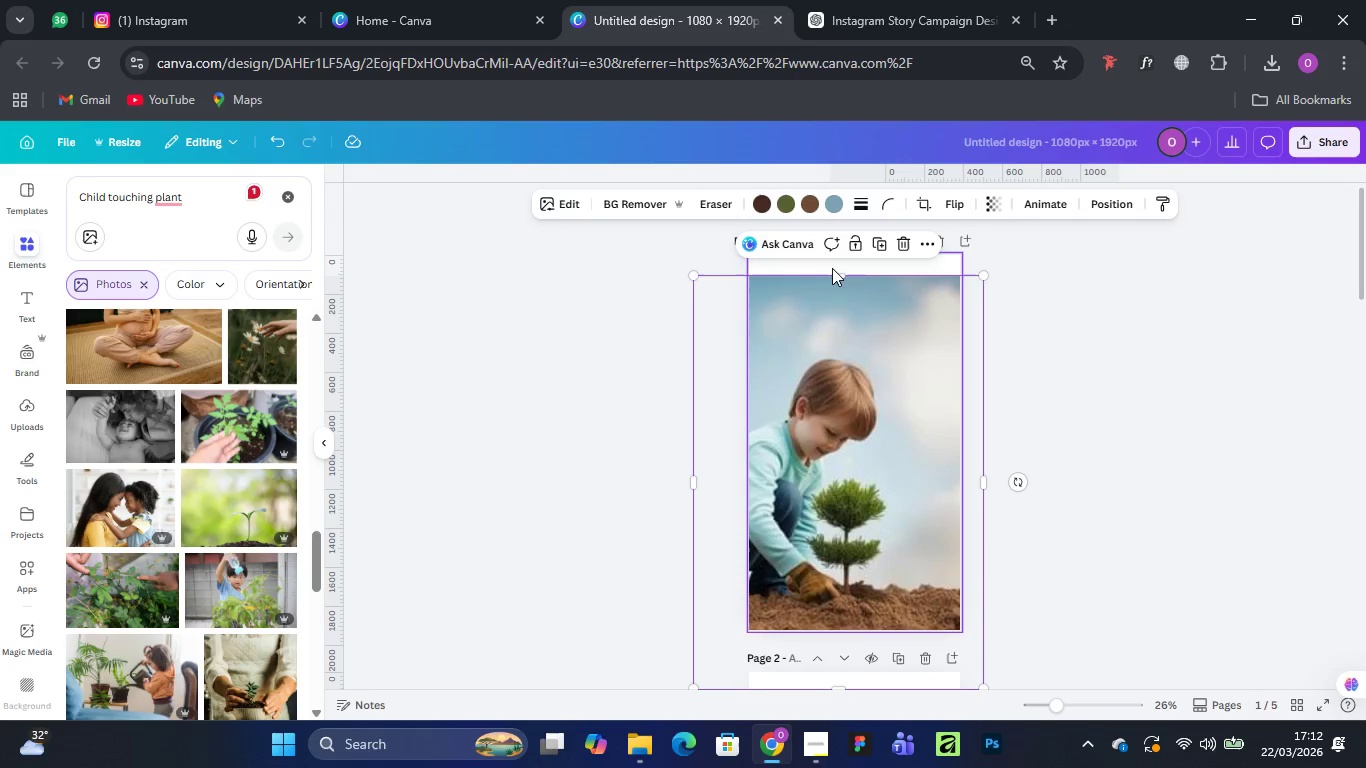 
left_click([832, 268])
 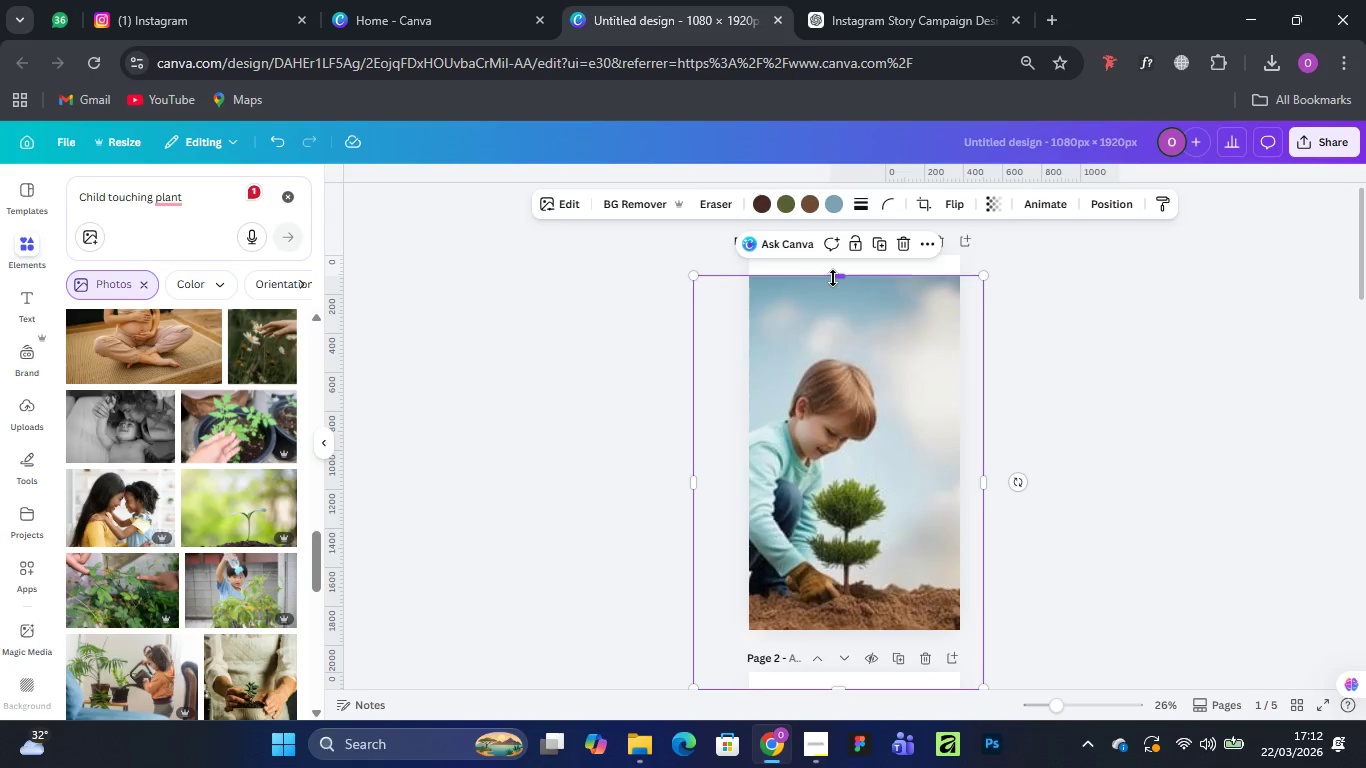 
left_click_drag(start_coordinate=[833, 278], to_coordinate=[833, 251])
 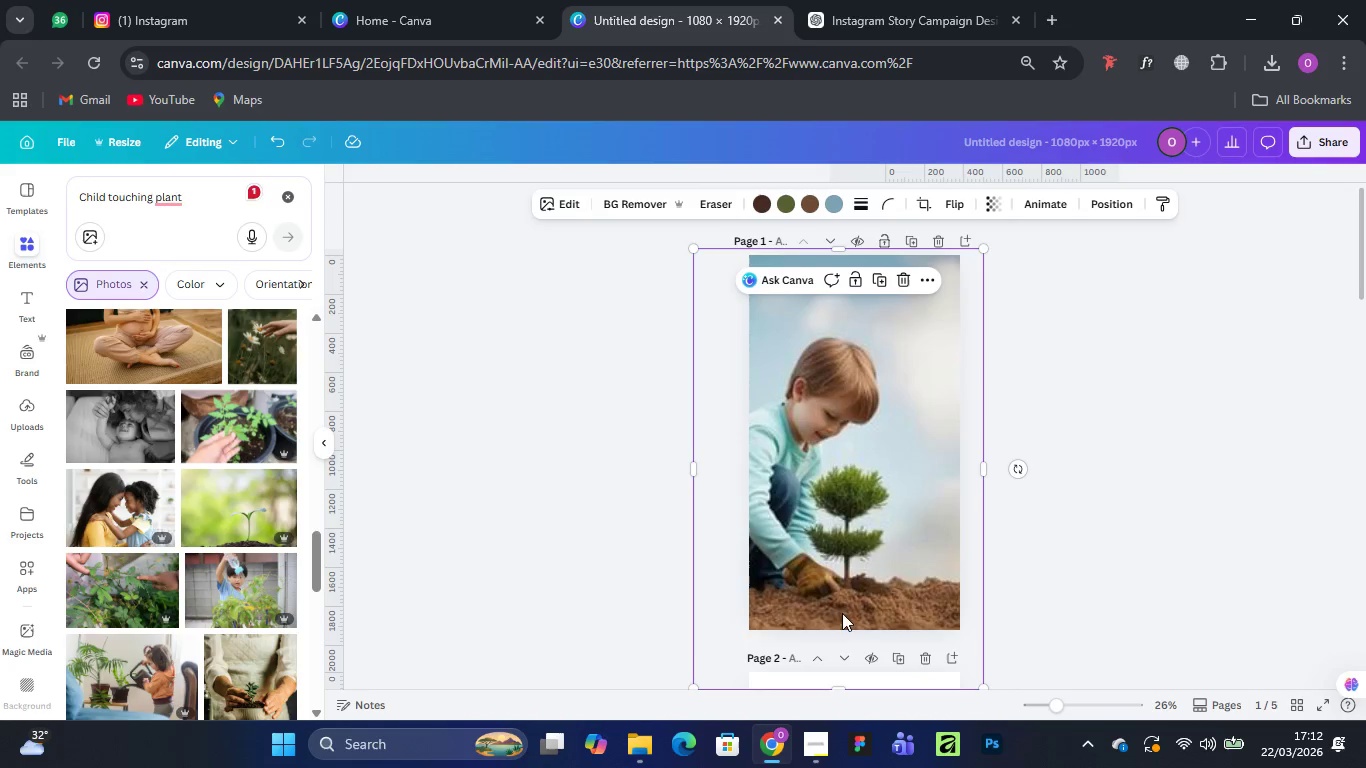 
left_click_drag(start_coordinate=[889, 586], to_coordinate=[882, 527])
 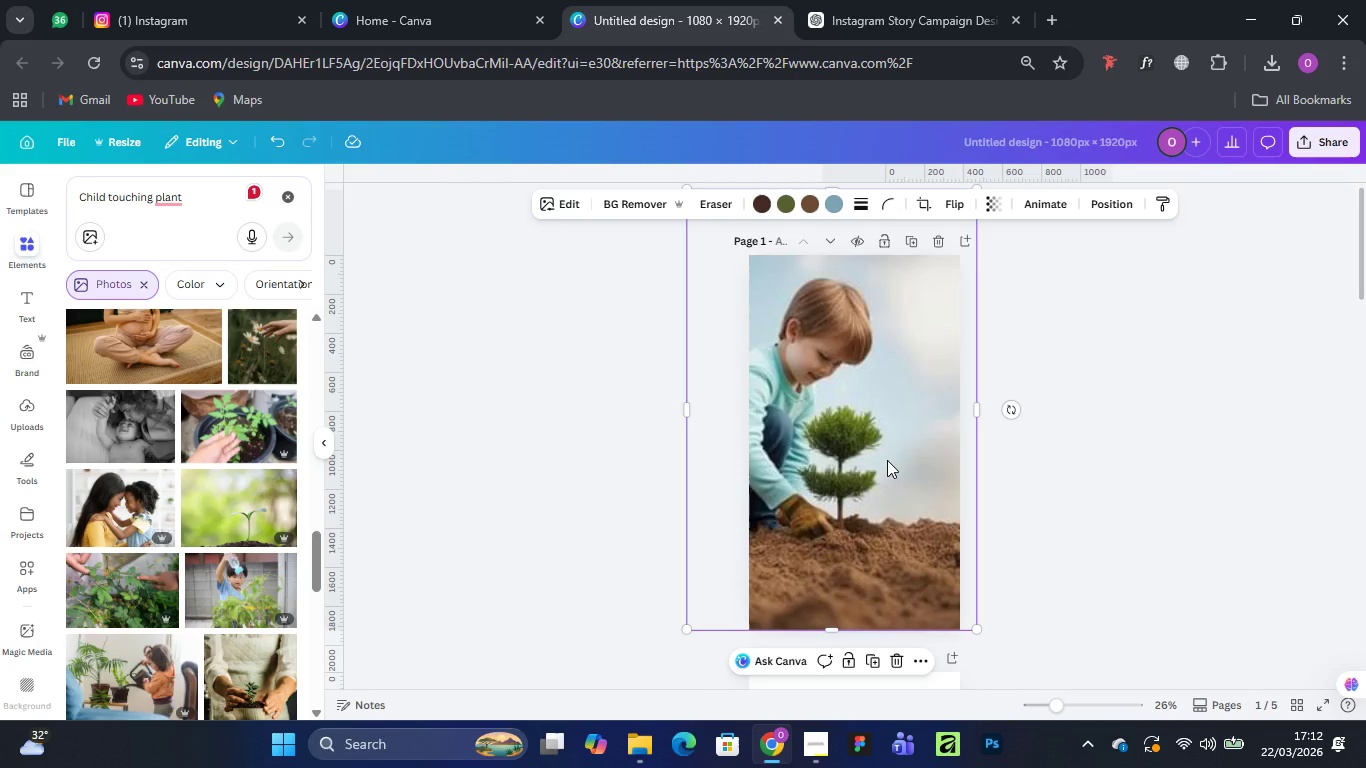 
scroll: coordinate [1061, 317], scroll_direction: up, amount: 10.0
 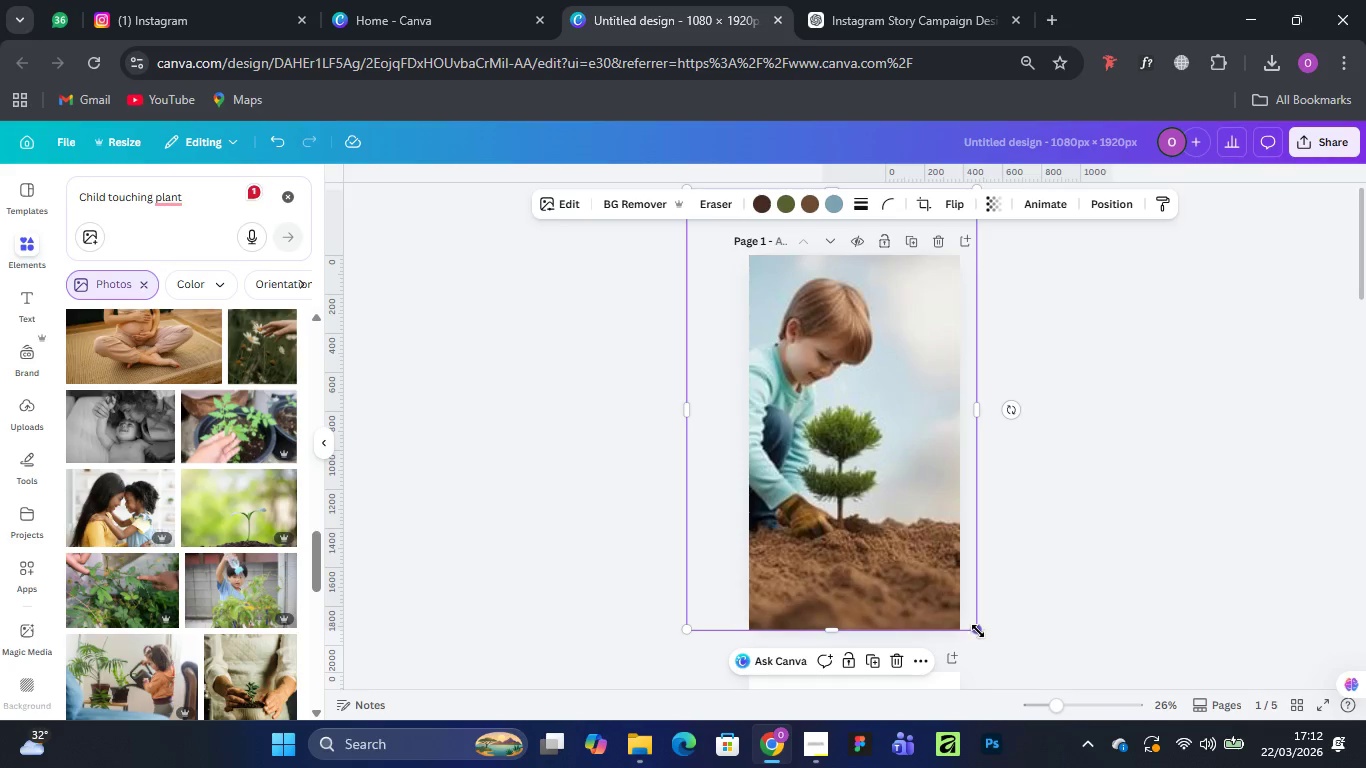 
left_click_drag(start_coordinate=[978, 631], to_coordinate=[906, 567])
 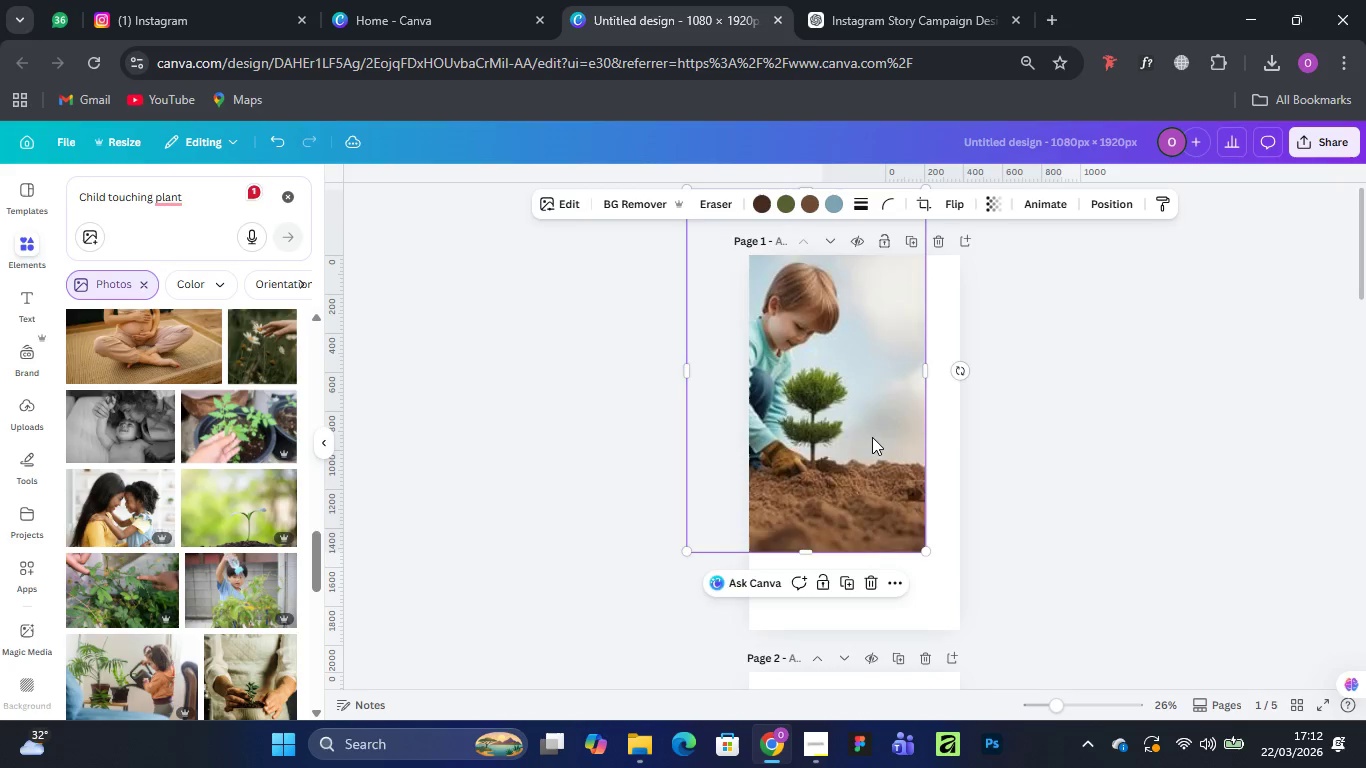 
left_click_drag(start_coordinate=[872, 437], to_coordinate=[898, 500])
 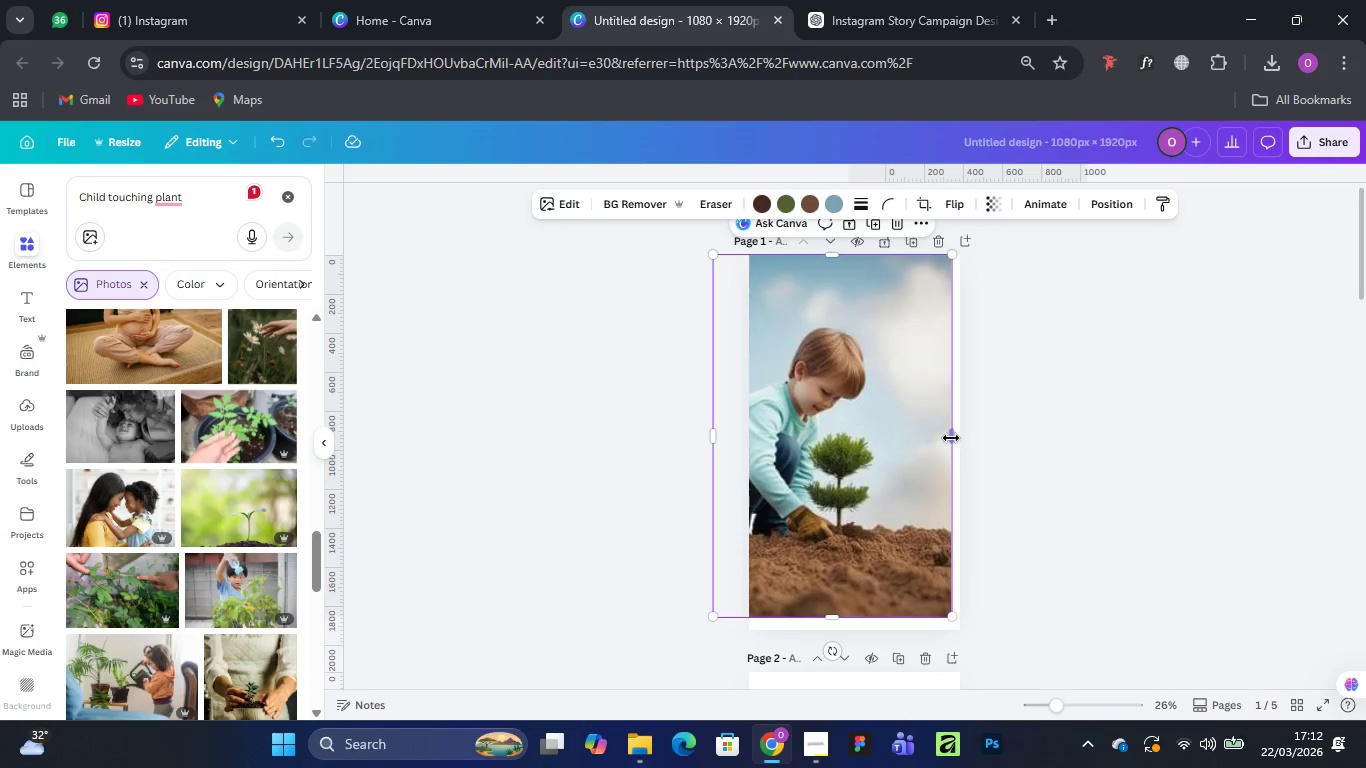 
left_click_drag(start_coordinate=[950, 438], to_coordinate=[961, 438])
 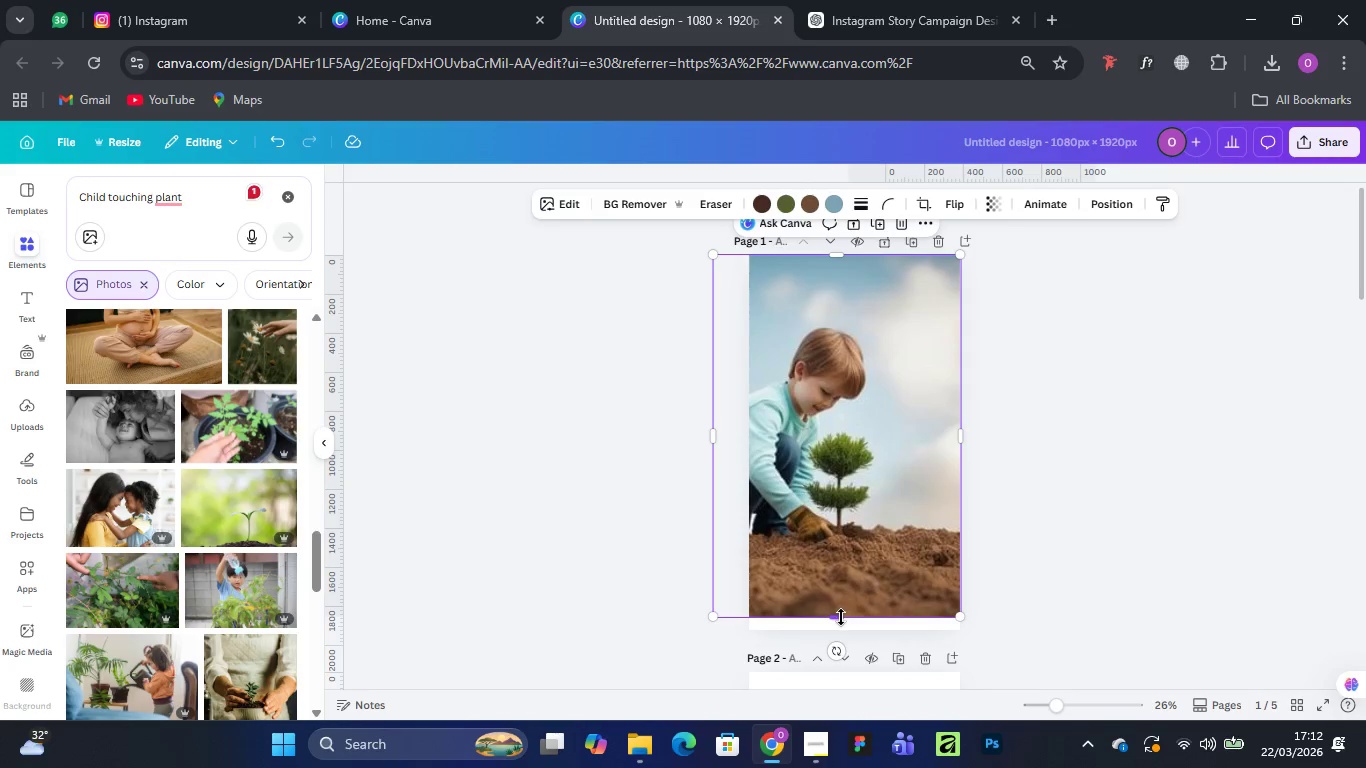 
left_click_drag(start_coordinate=[841, 617], to_coordinate=[841, 634])
 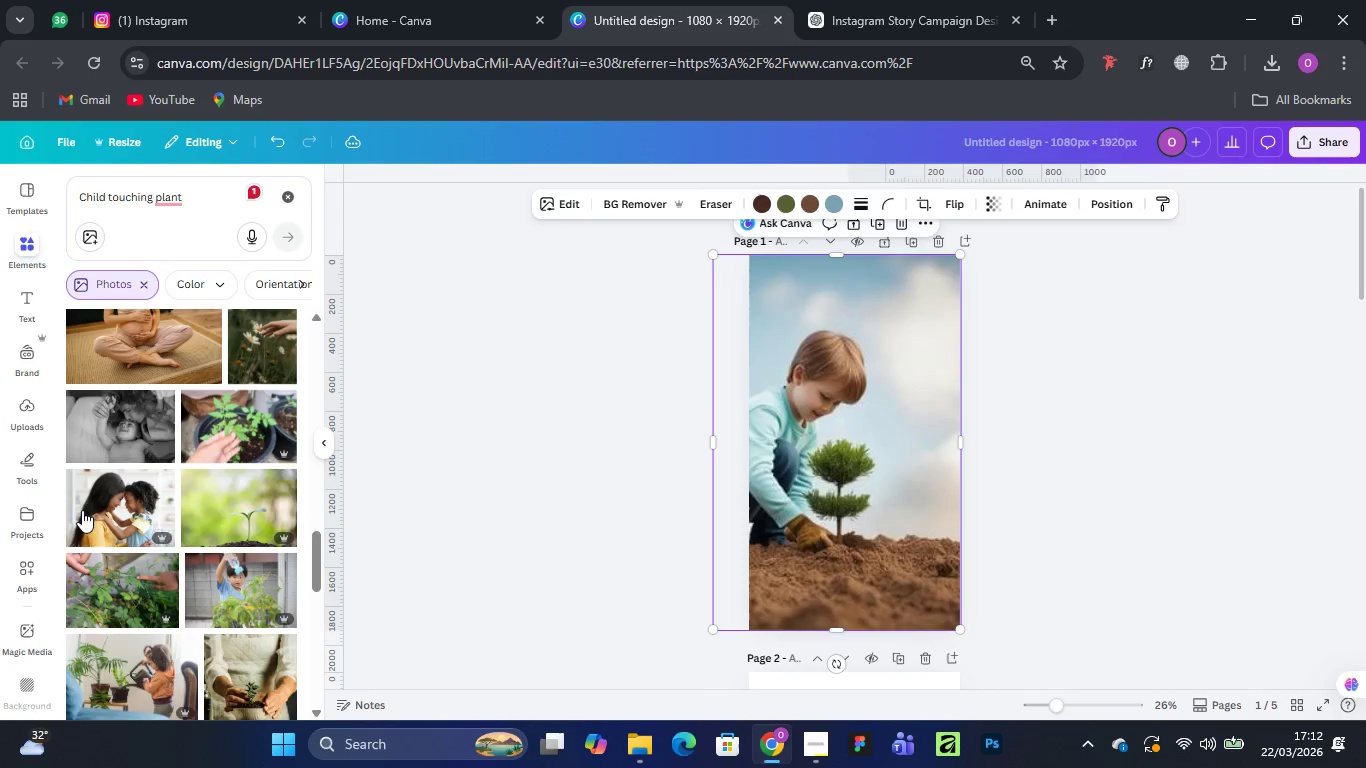 
scroll: coordinate [262, 582], scroll_direction: down, amount: 9.0
 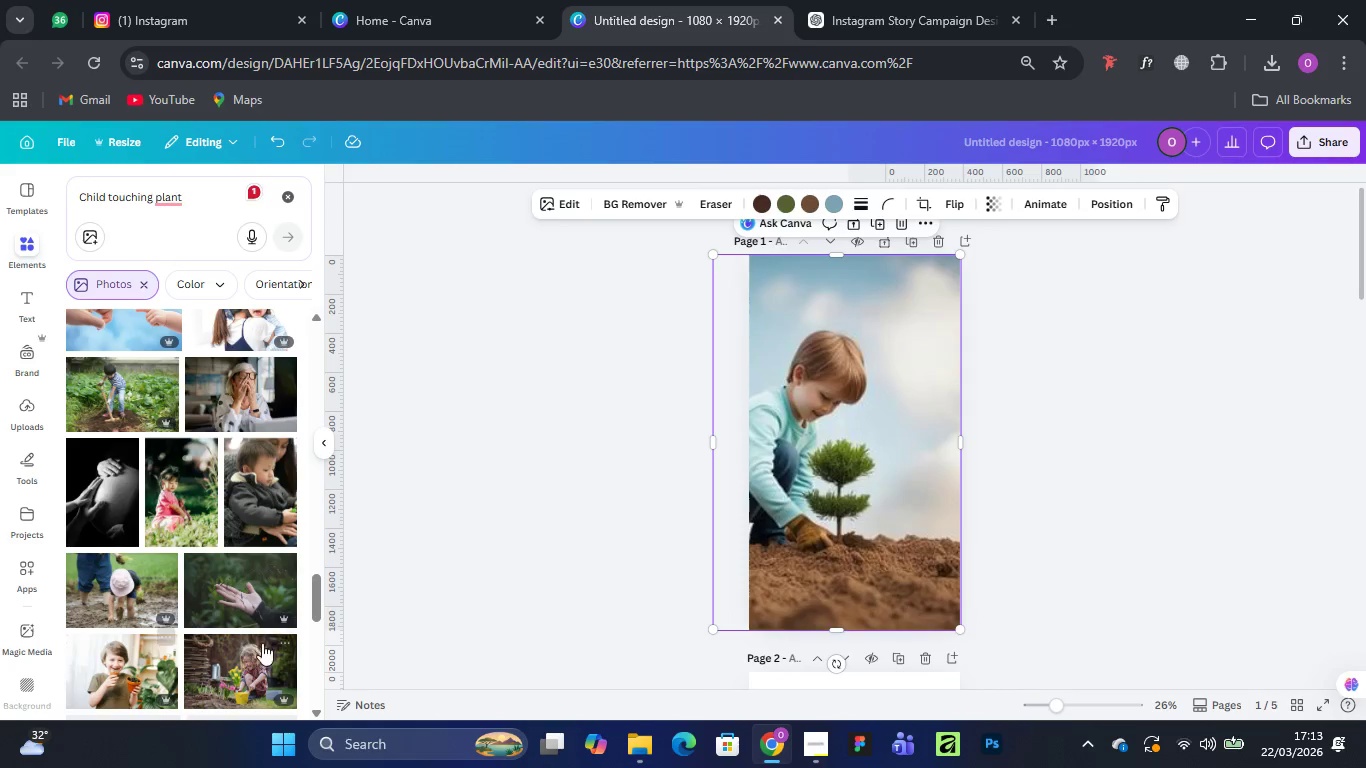 
mouse_move([184, 616])
 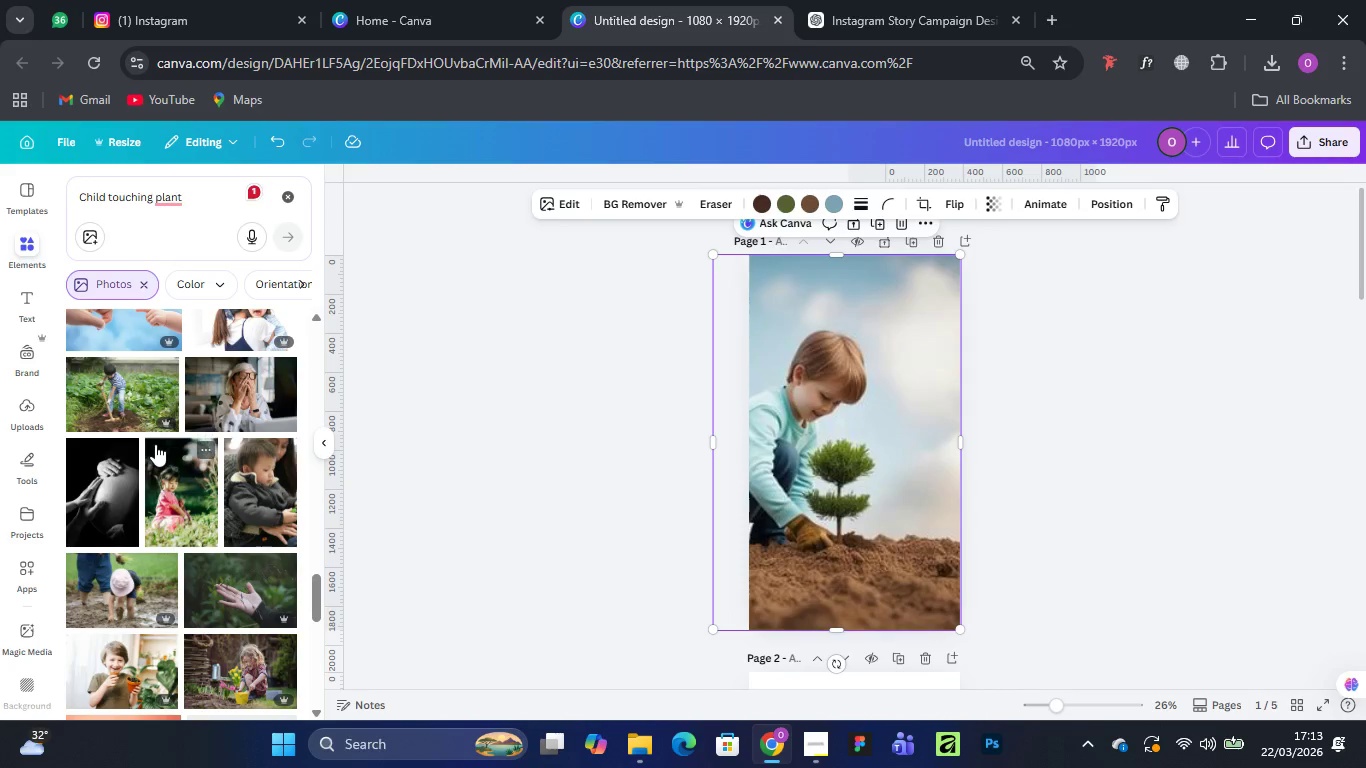 
scroll: coordinate [207, 509], scroll_direction: down, amount: 11.0
 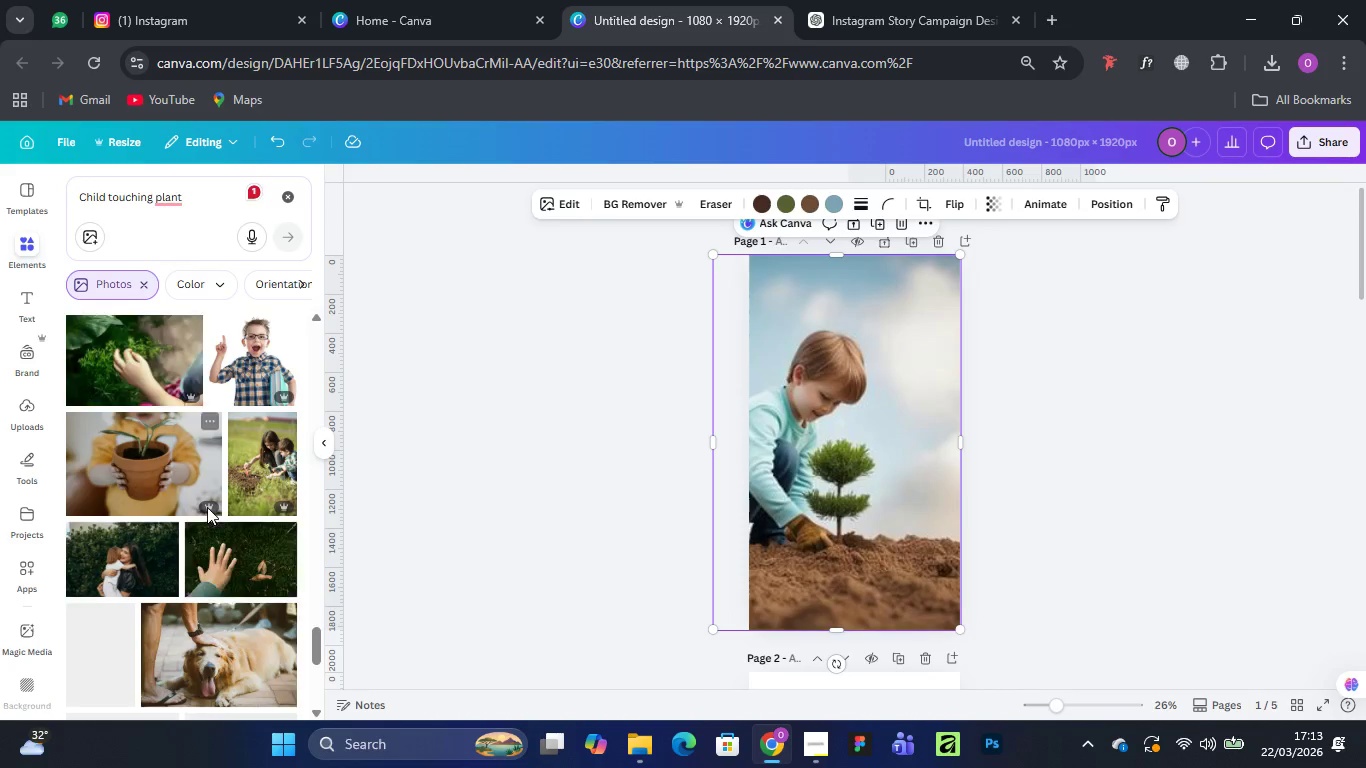 
scroll: coordinate [207, 507], scroll_direction: up, amount: 1.0
 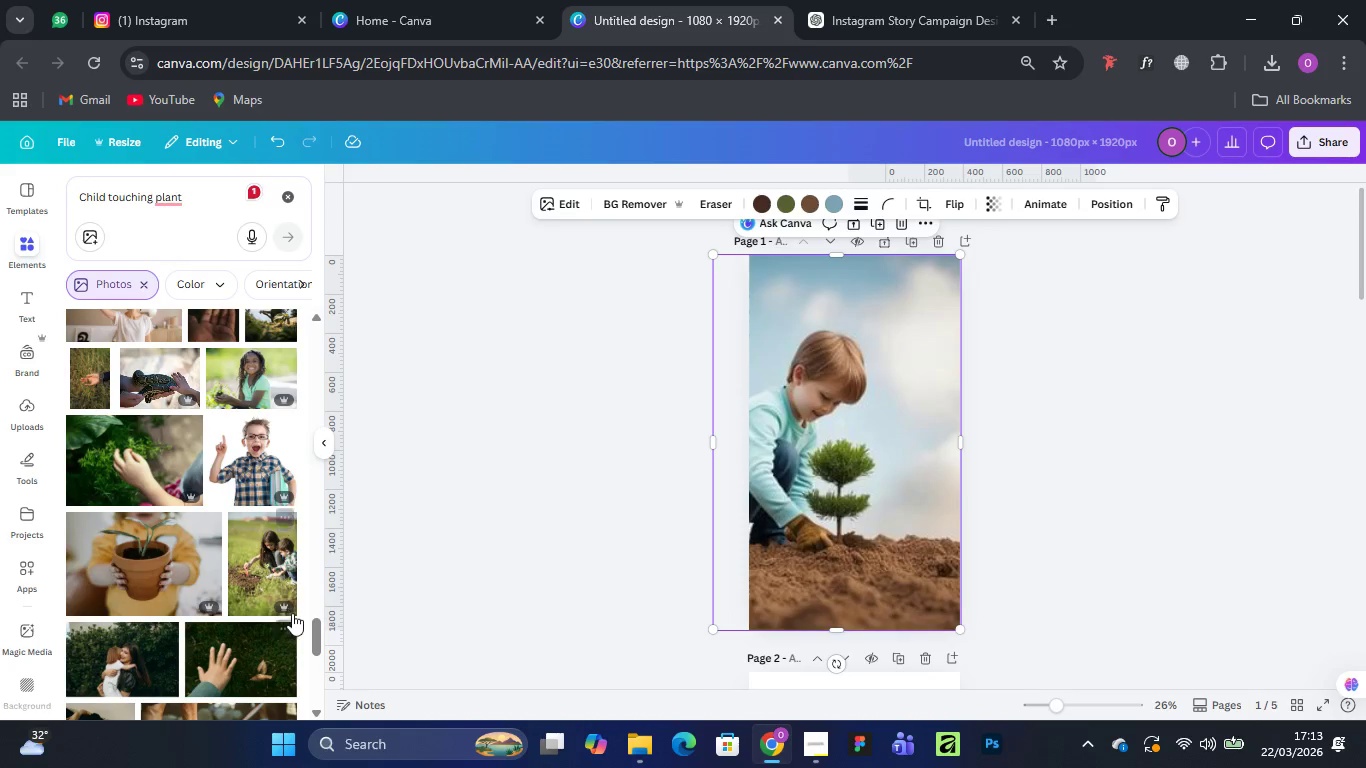 
scroll: coordinate [225, 574], scroll_direction: down, amount: 7.0
 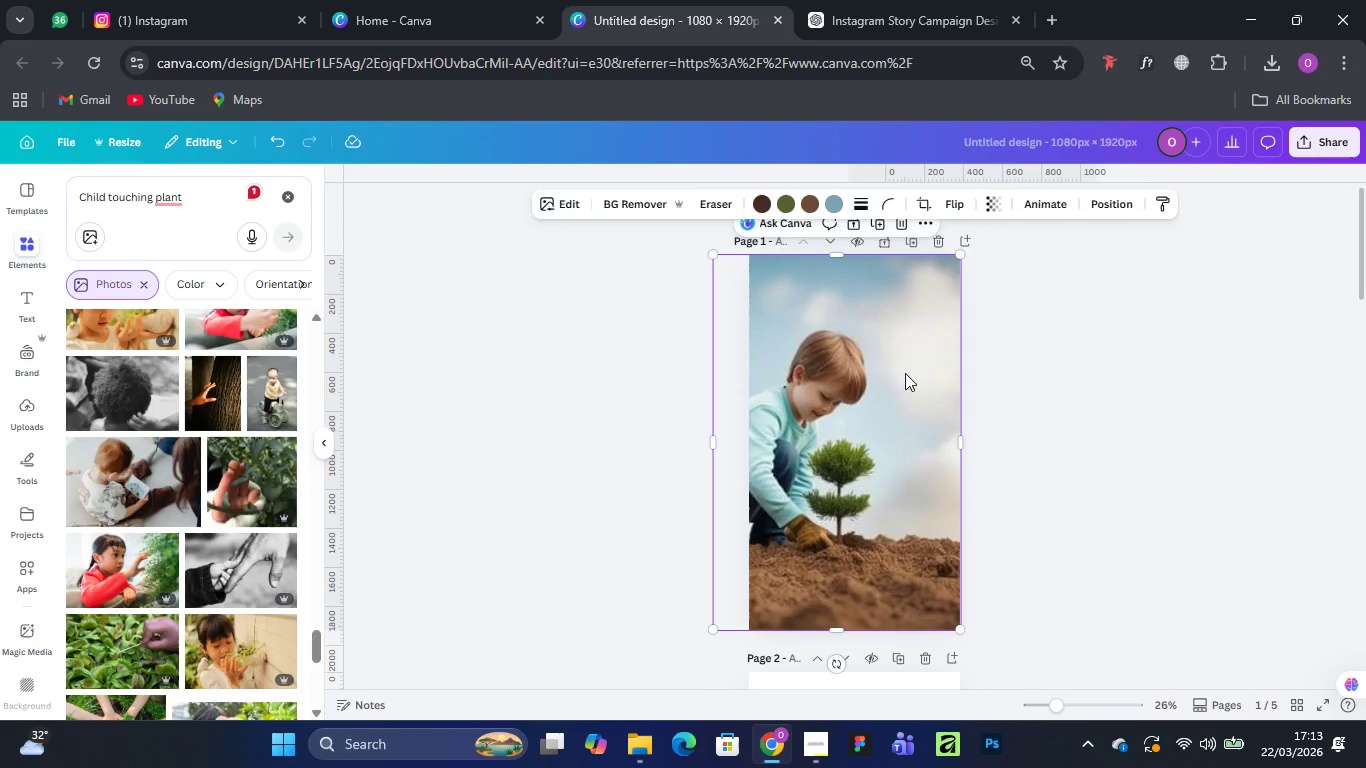 
wait(5.22)
 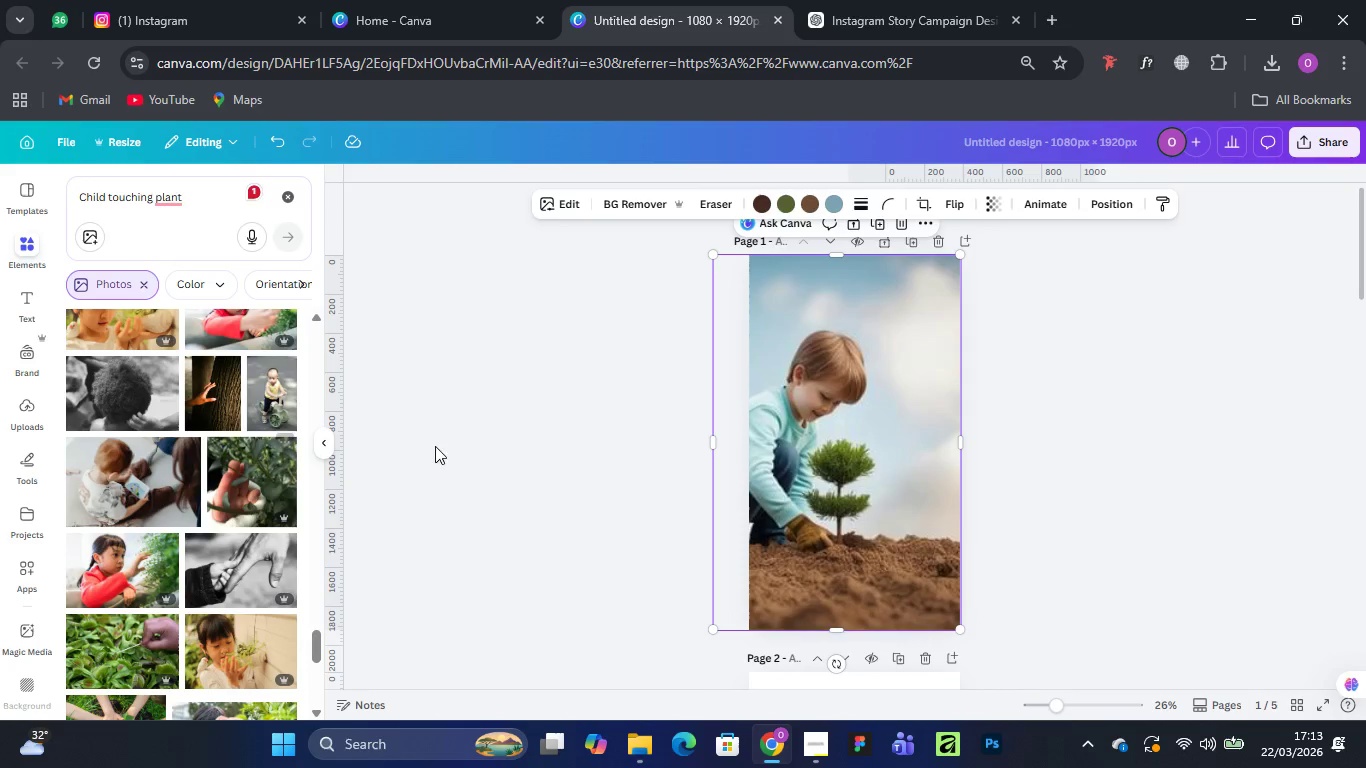 
left_click([949, 323])
 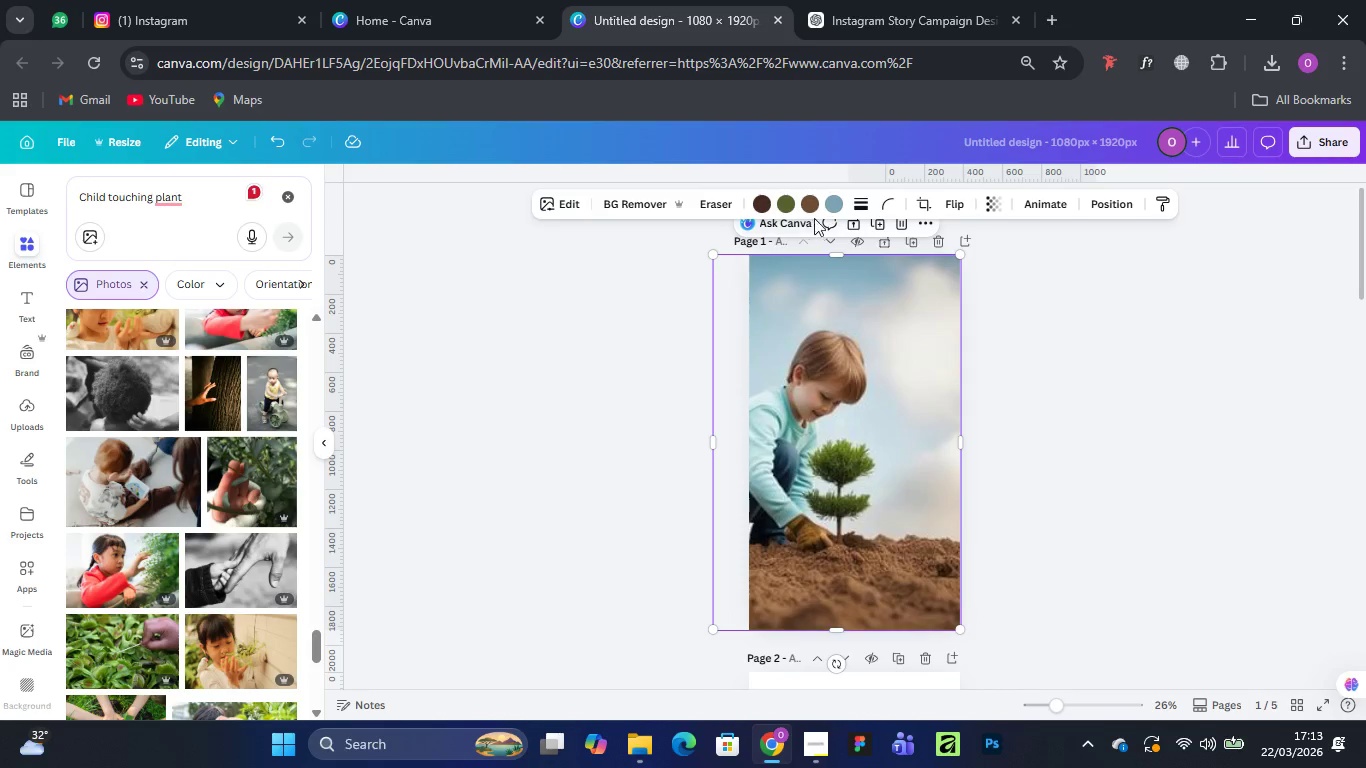 
left_click([836, 196])
 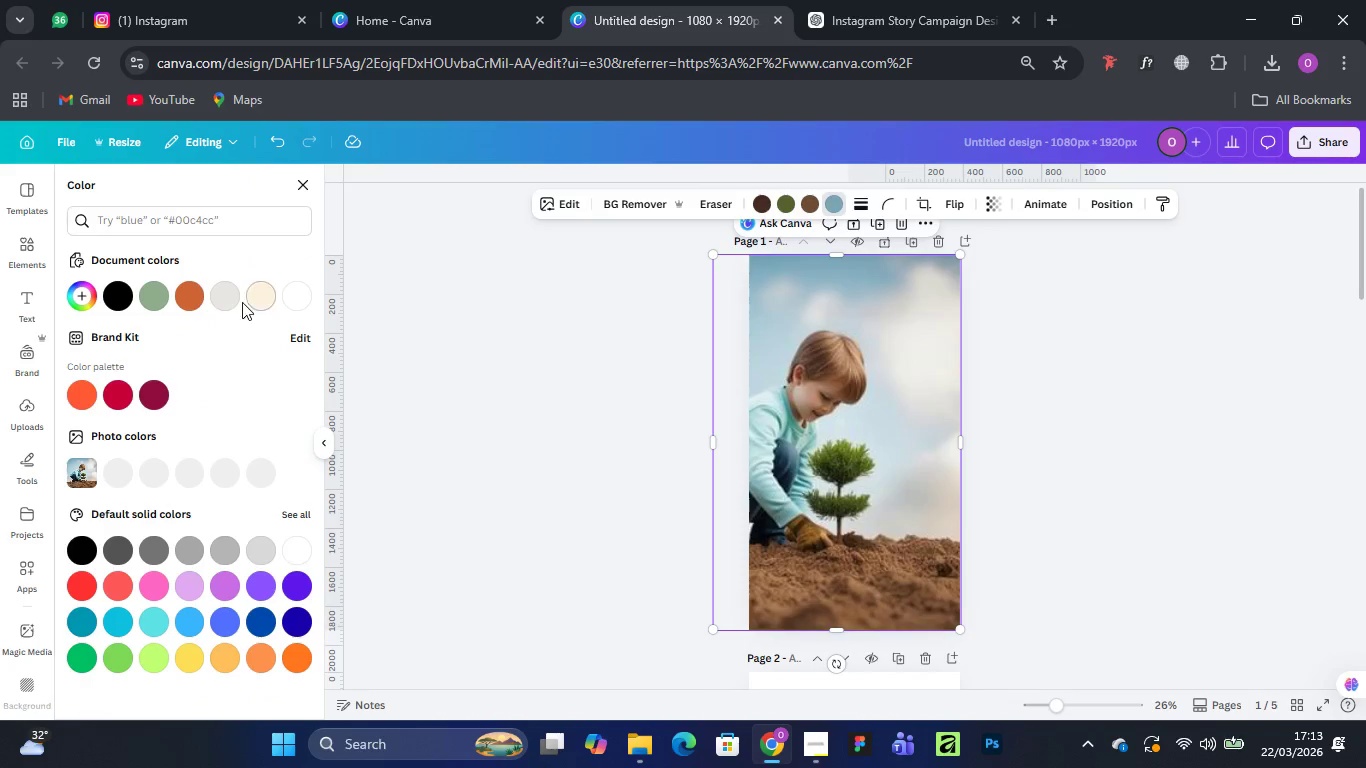 
left_click([226, 301])
 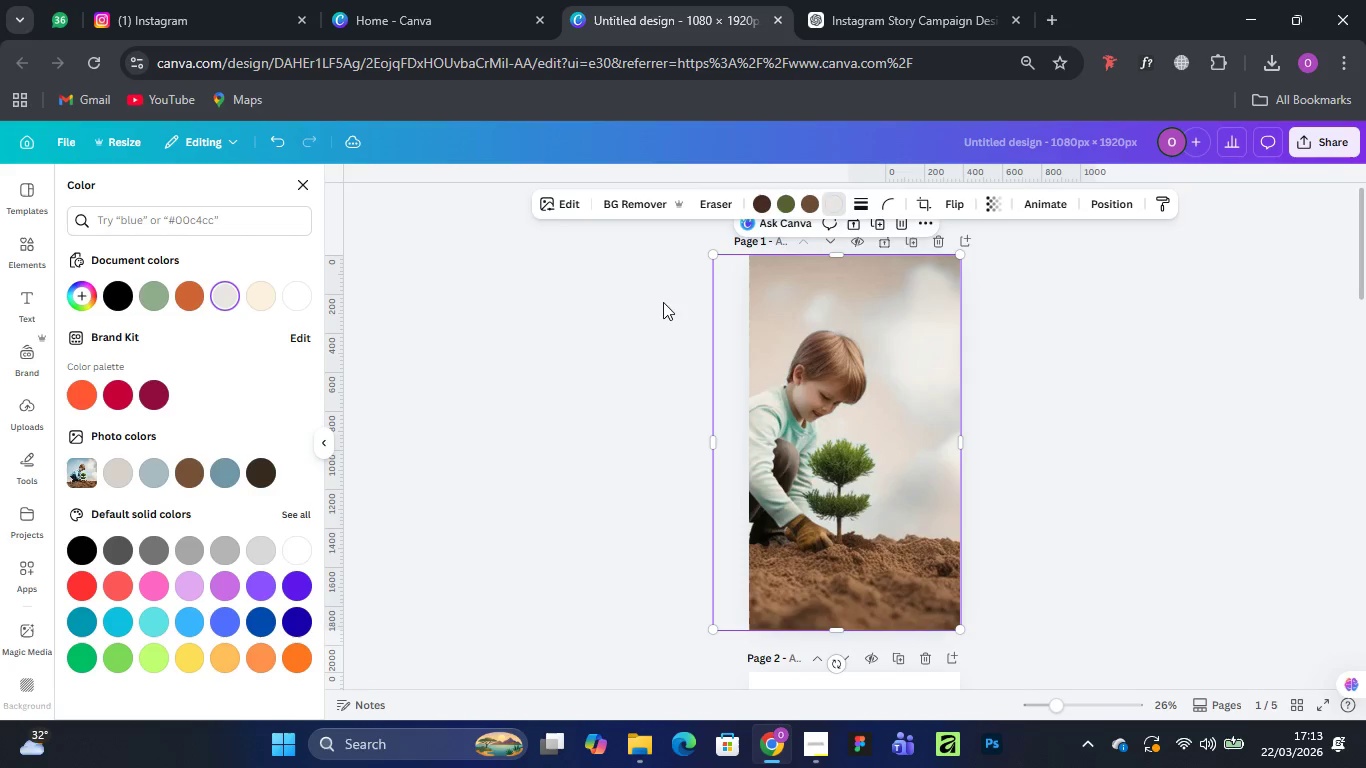 
wait(7.75)
 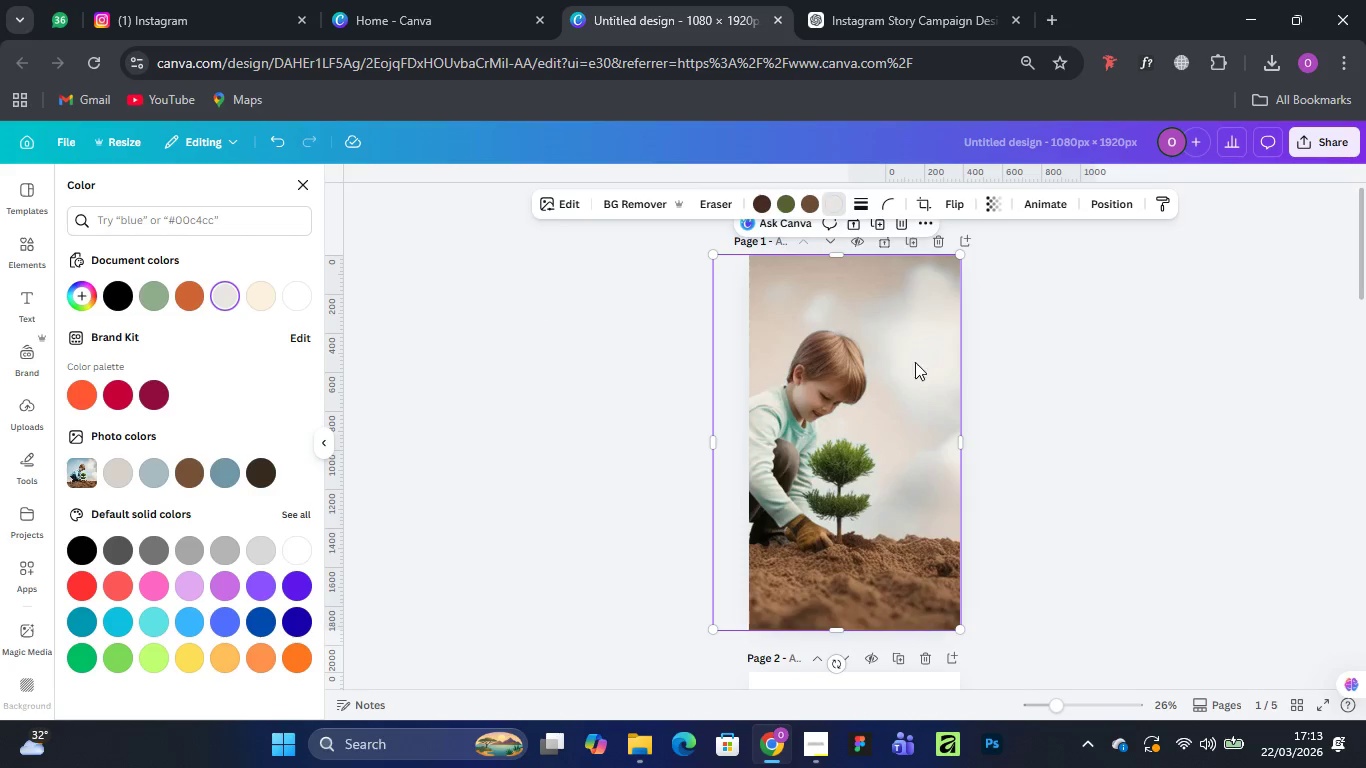 
left_click_drag(start_coordinate=[913, 351], to_coordinate=[924, 567])
 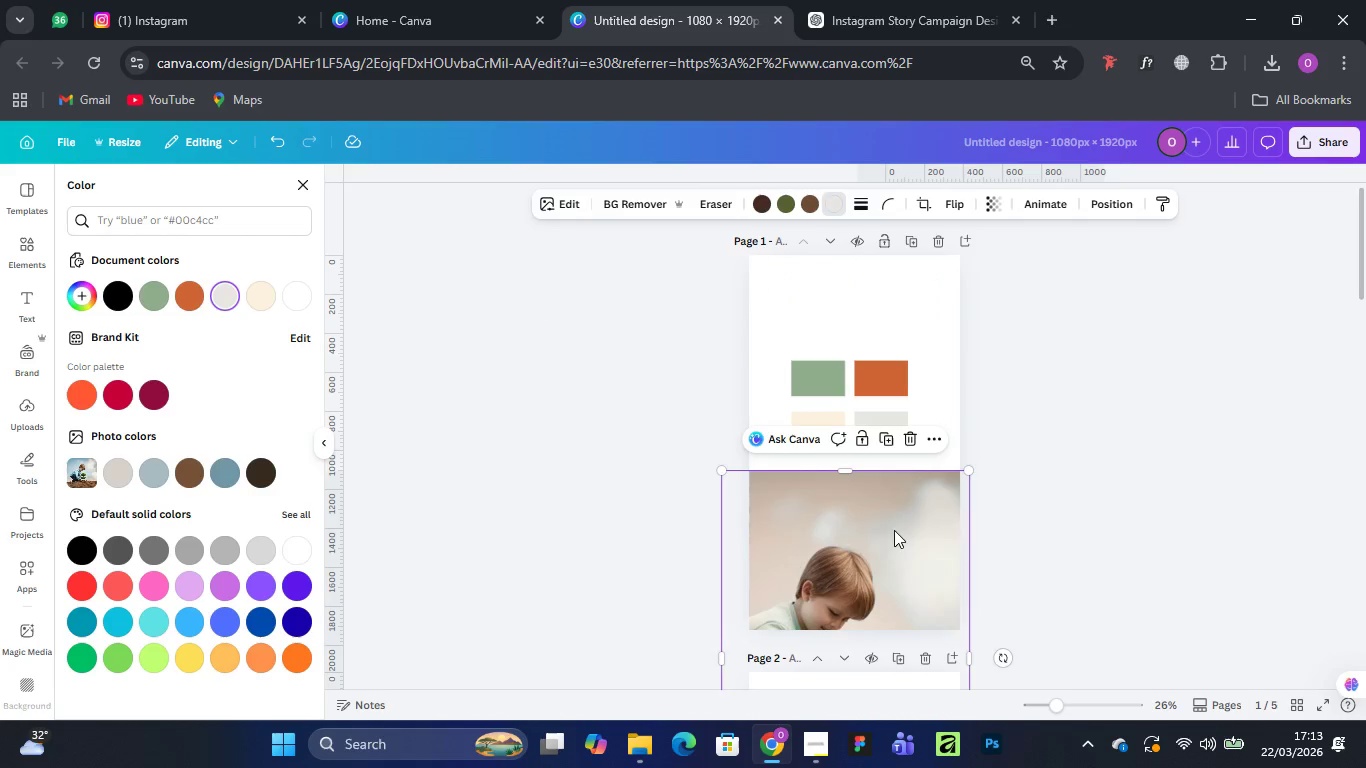 
scroll: coordinate [877, 455], scroll_direction: up, amount: 3.0
 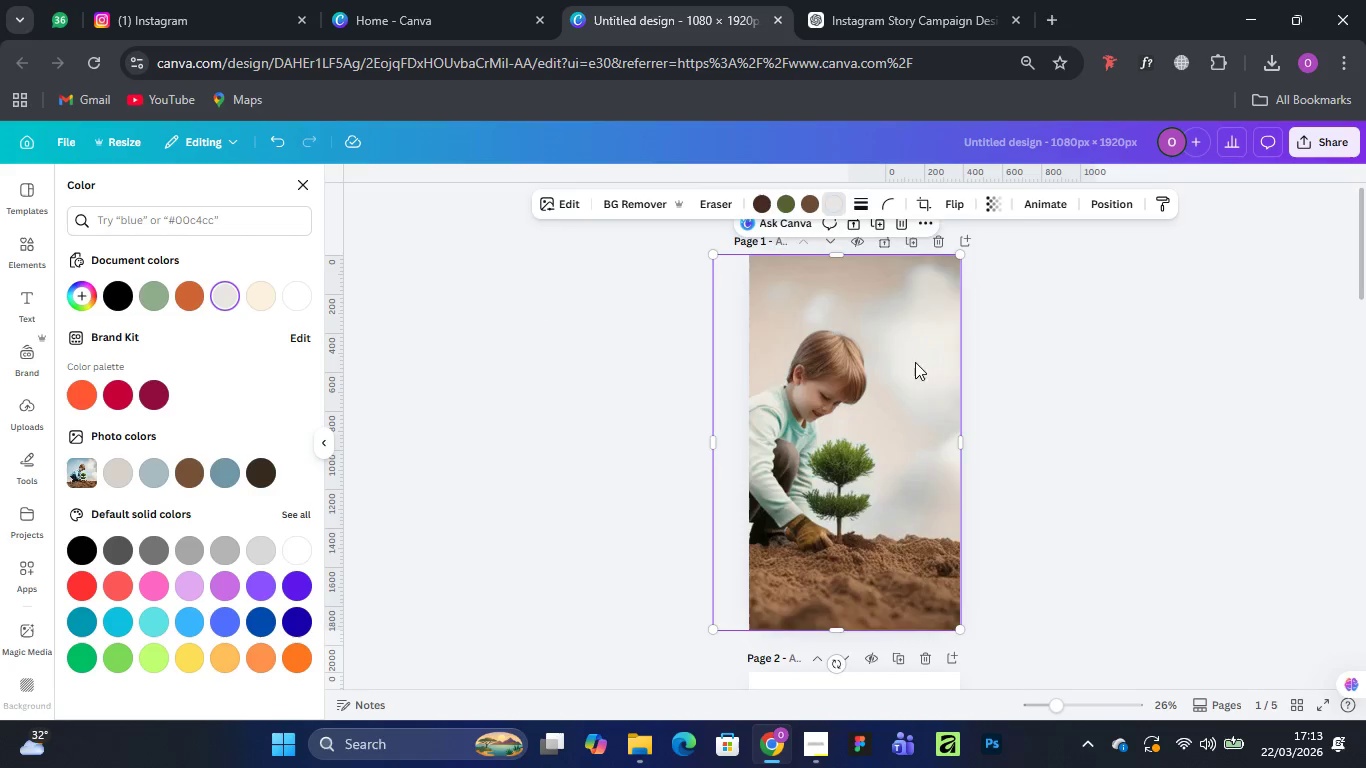 
left_click_drag(start_coordinate=[896, 531], to_coordinate=[881, 319])
 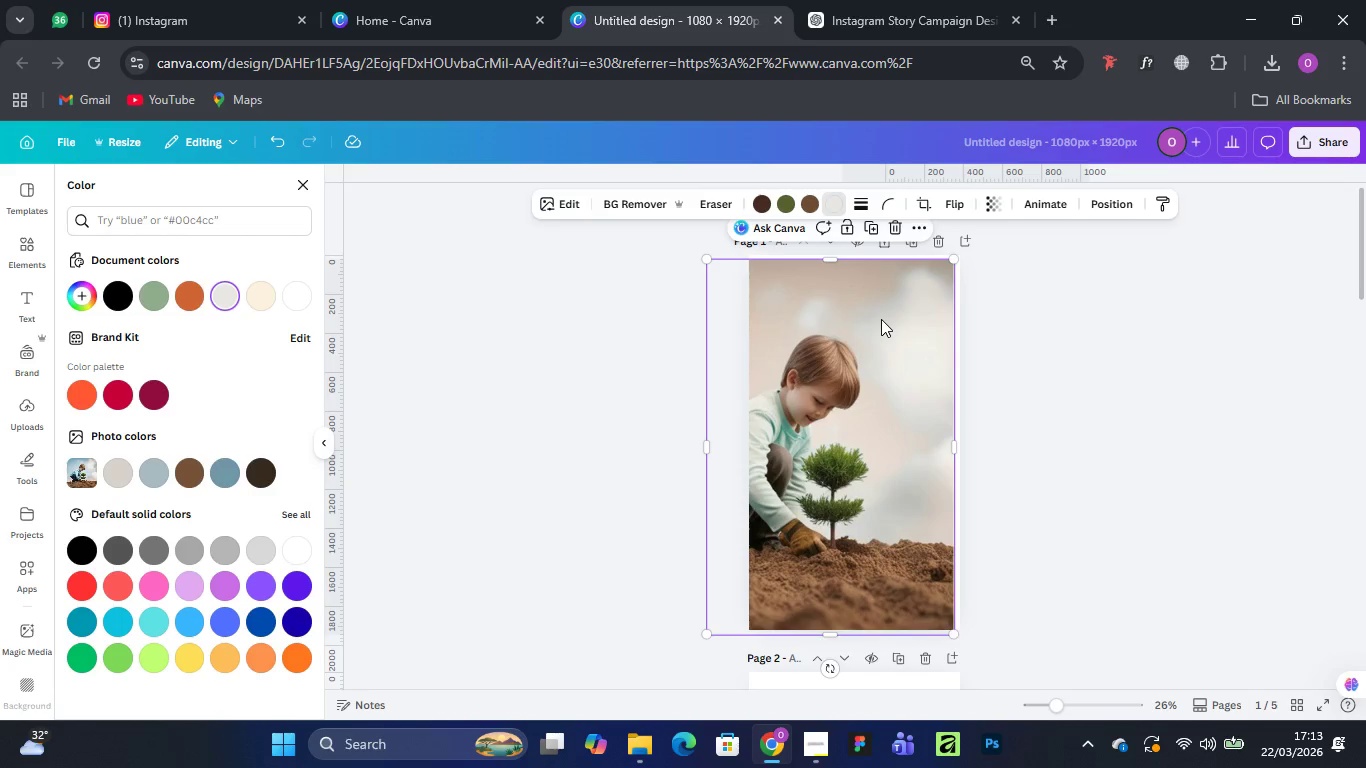 
right_click([881, 319])
 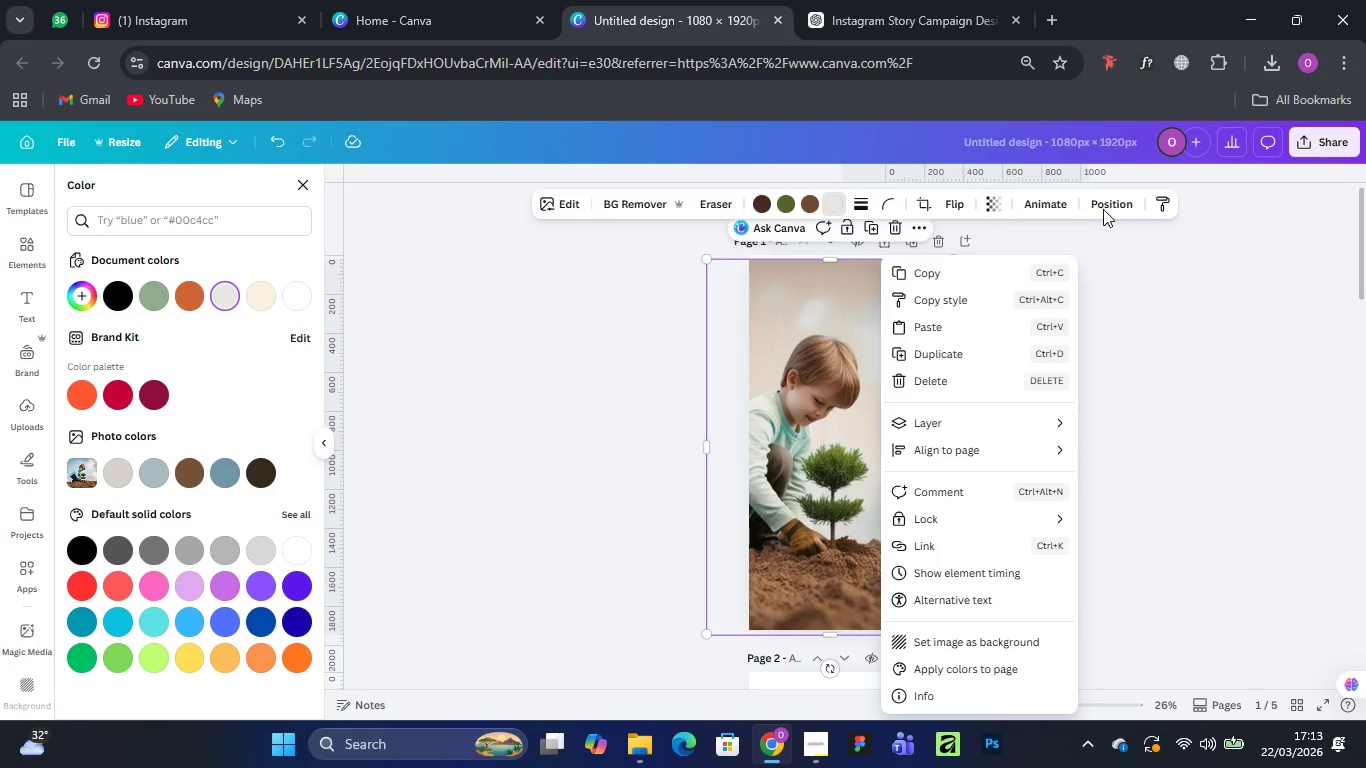 
left_click([1103, 196])
 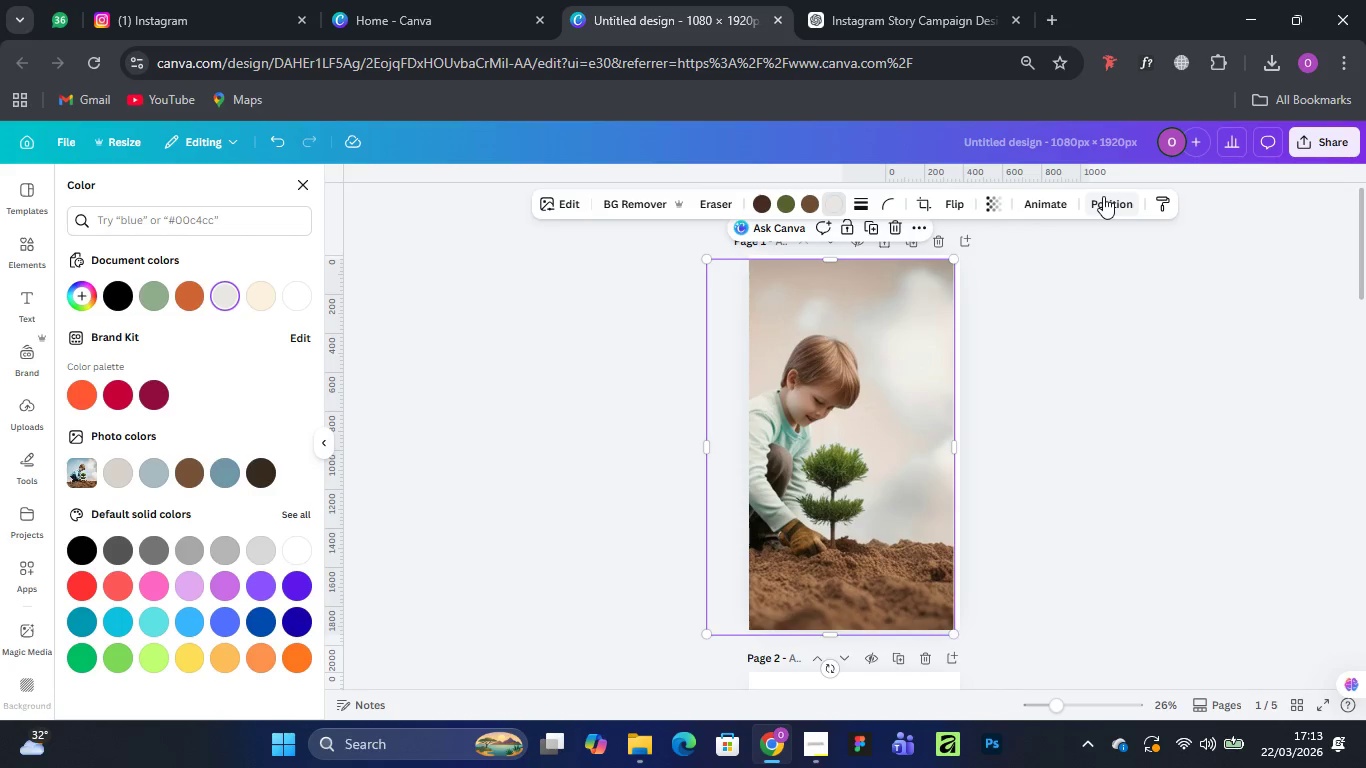 
left_click([1103, 196])
 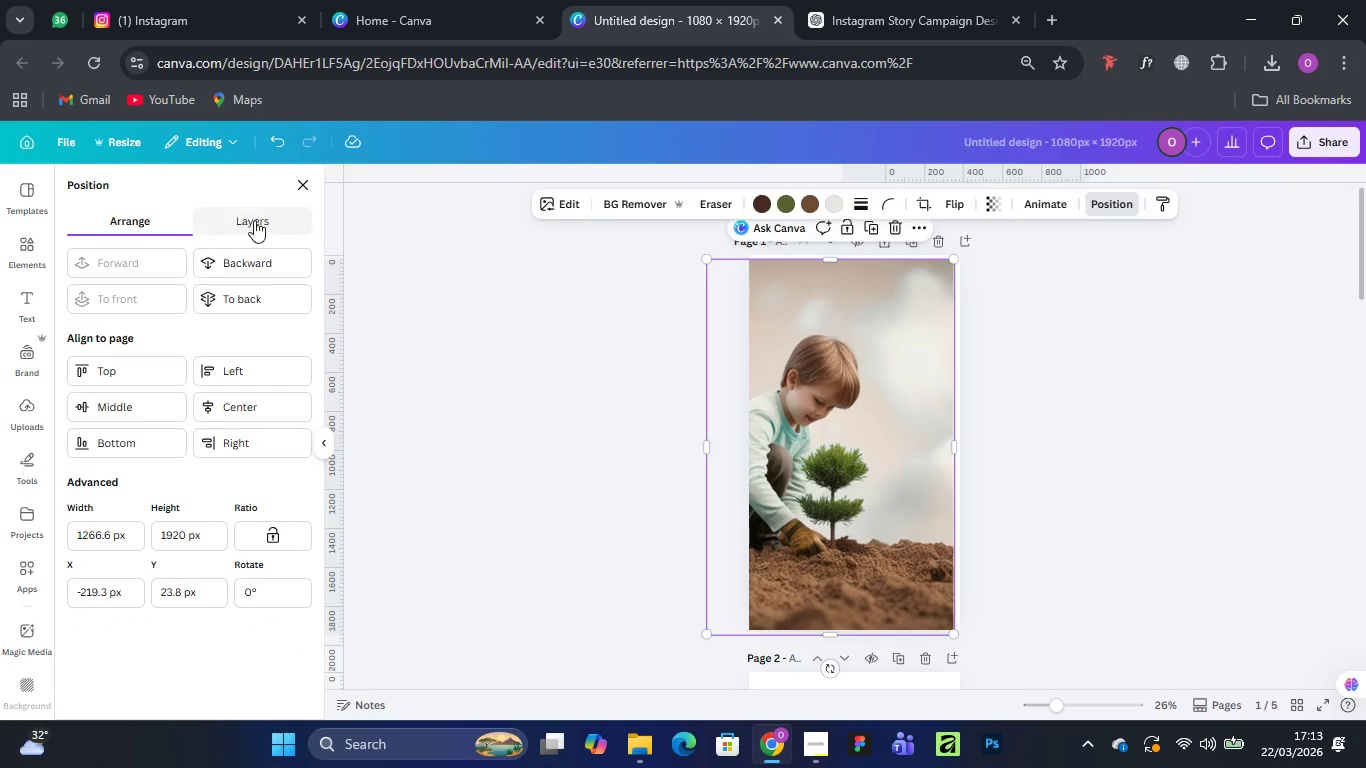 
left_click([266, 220])
 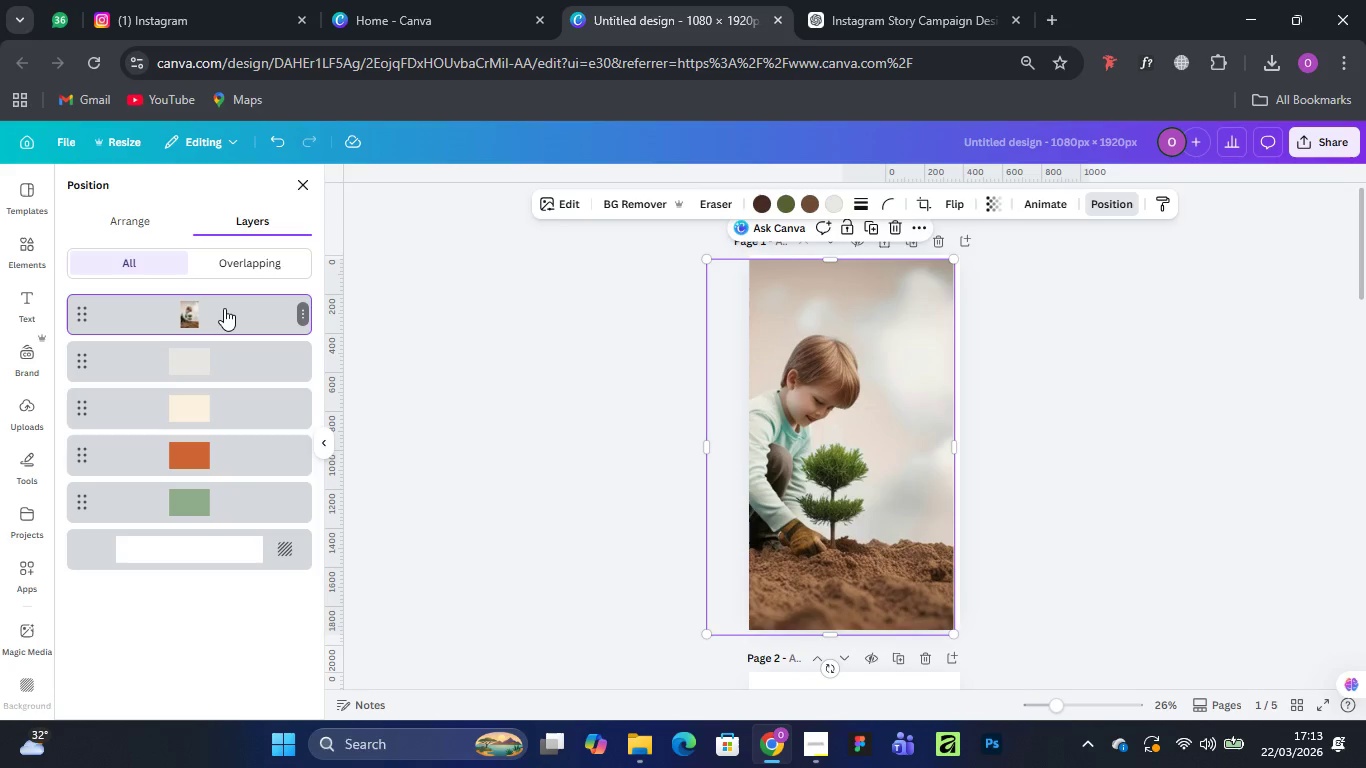 
left_click_drag(start_coordinate=[224, 308], to_coordinate=[258, 500])
 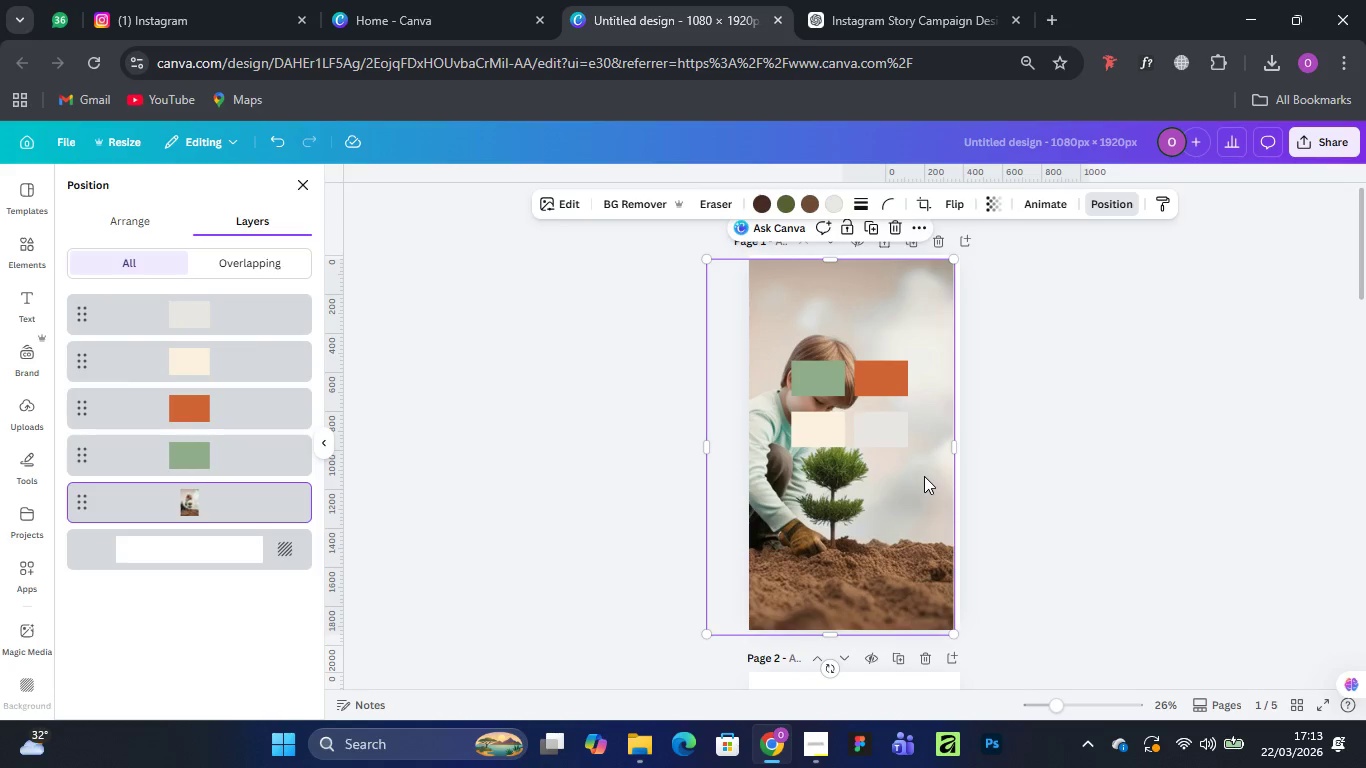 
left_click_drag(start_coordinate=[924, 476], to_coordinate=[933, 468])
 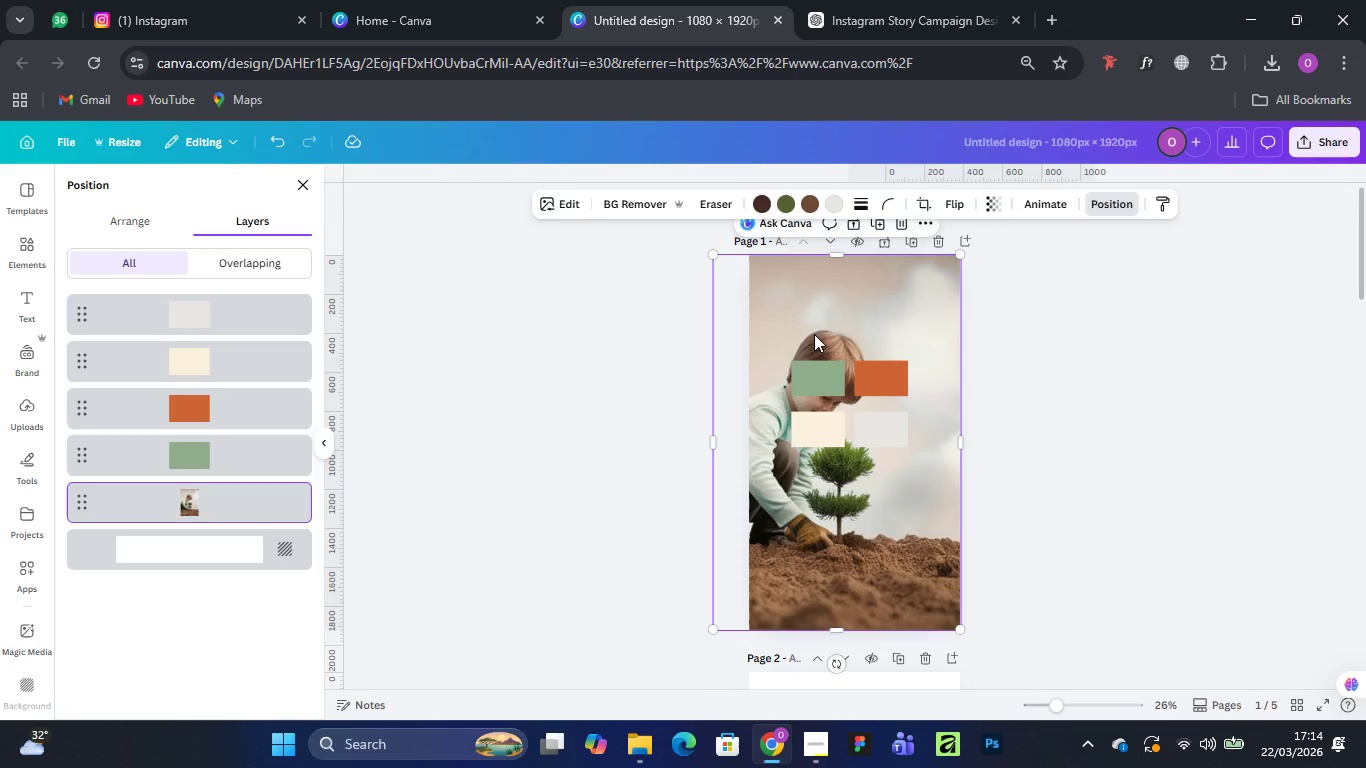 
wait(5.3)
 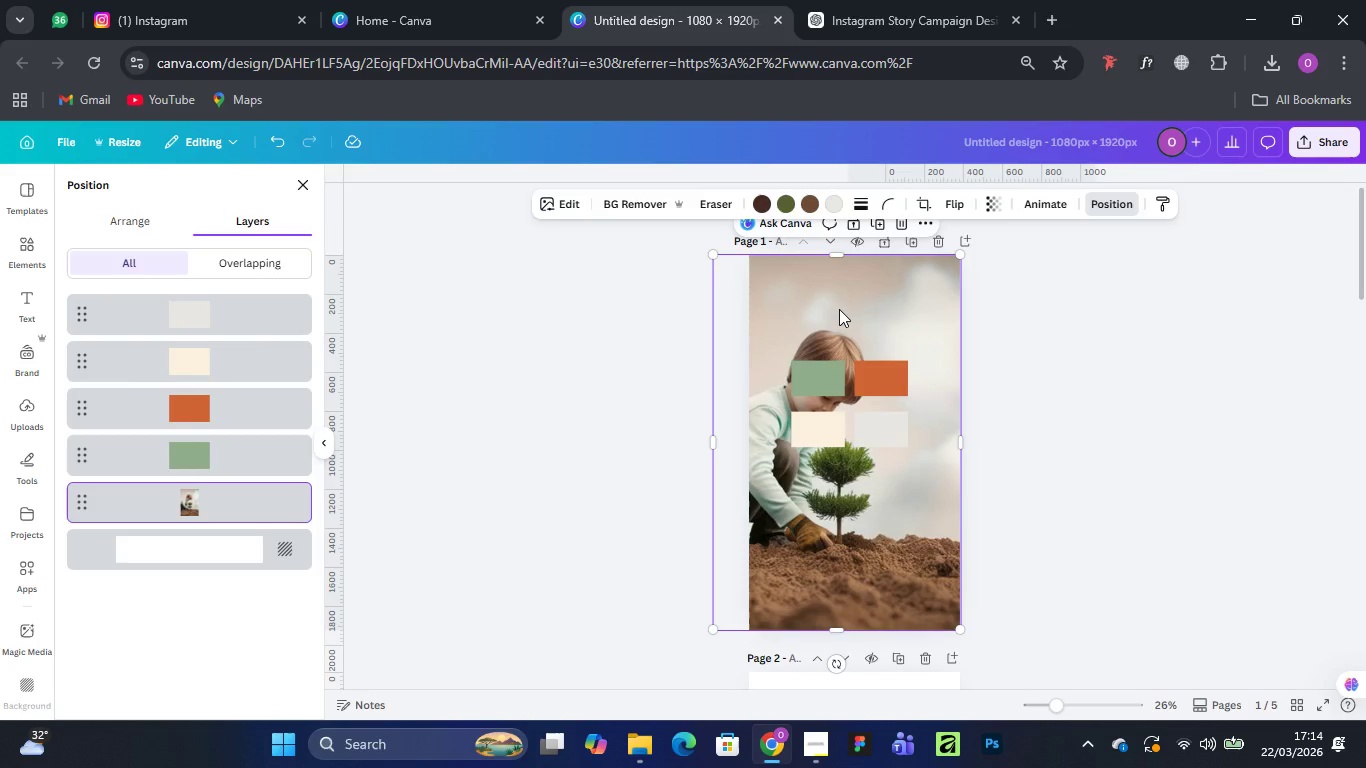 
left_click([781, 202])
 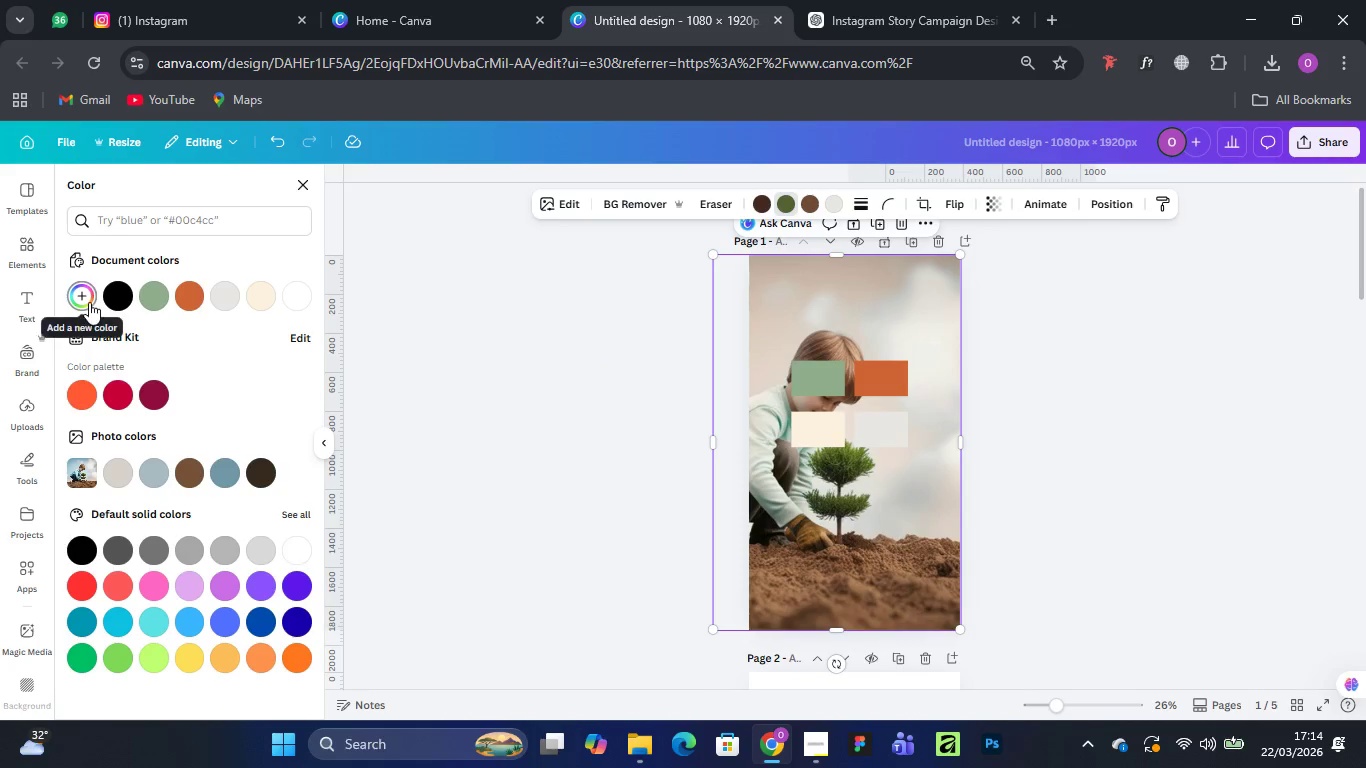 
left_click([149, 295])
 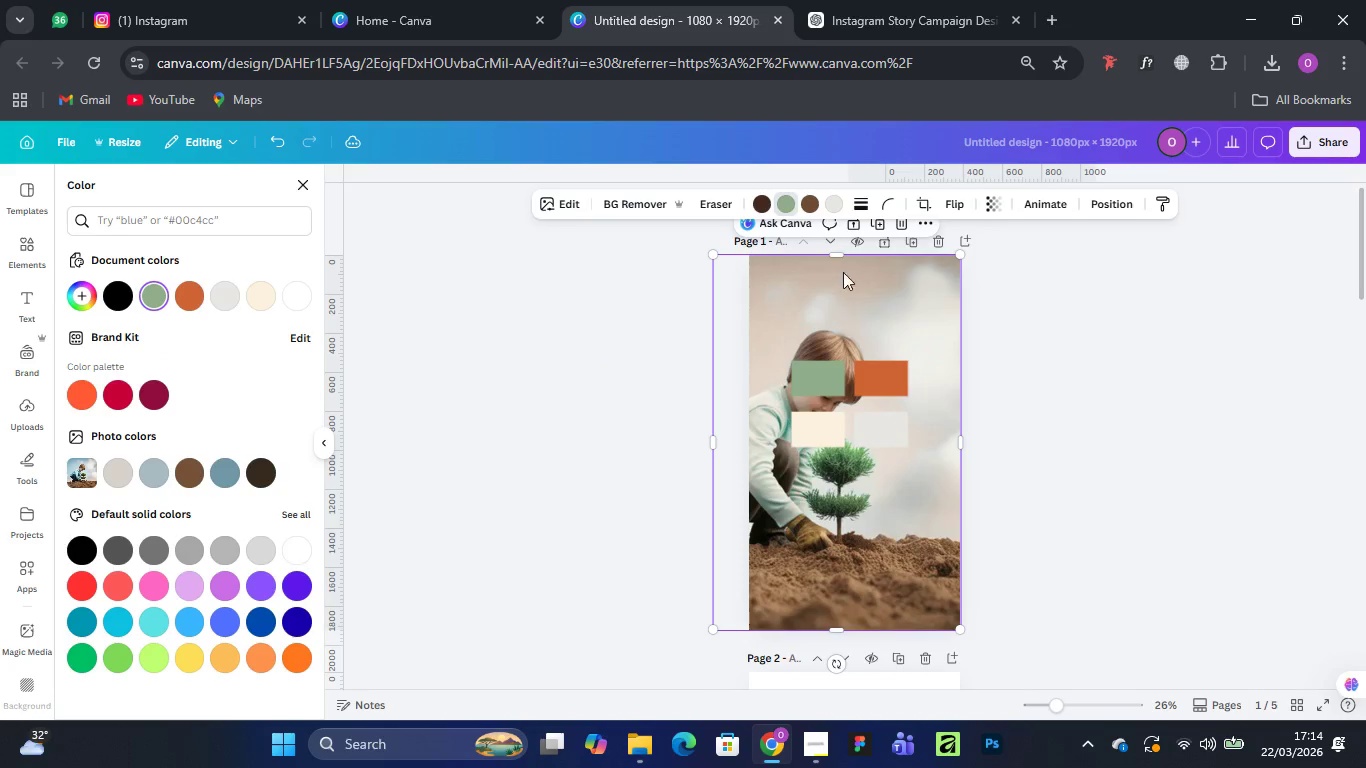 
left_click([804, 200])
 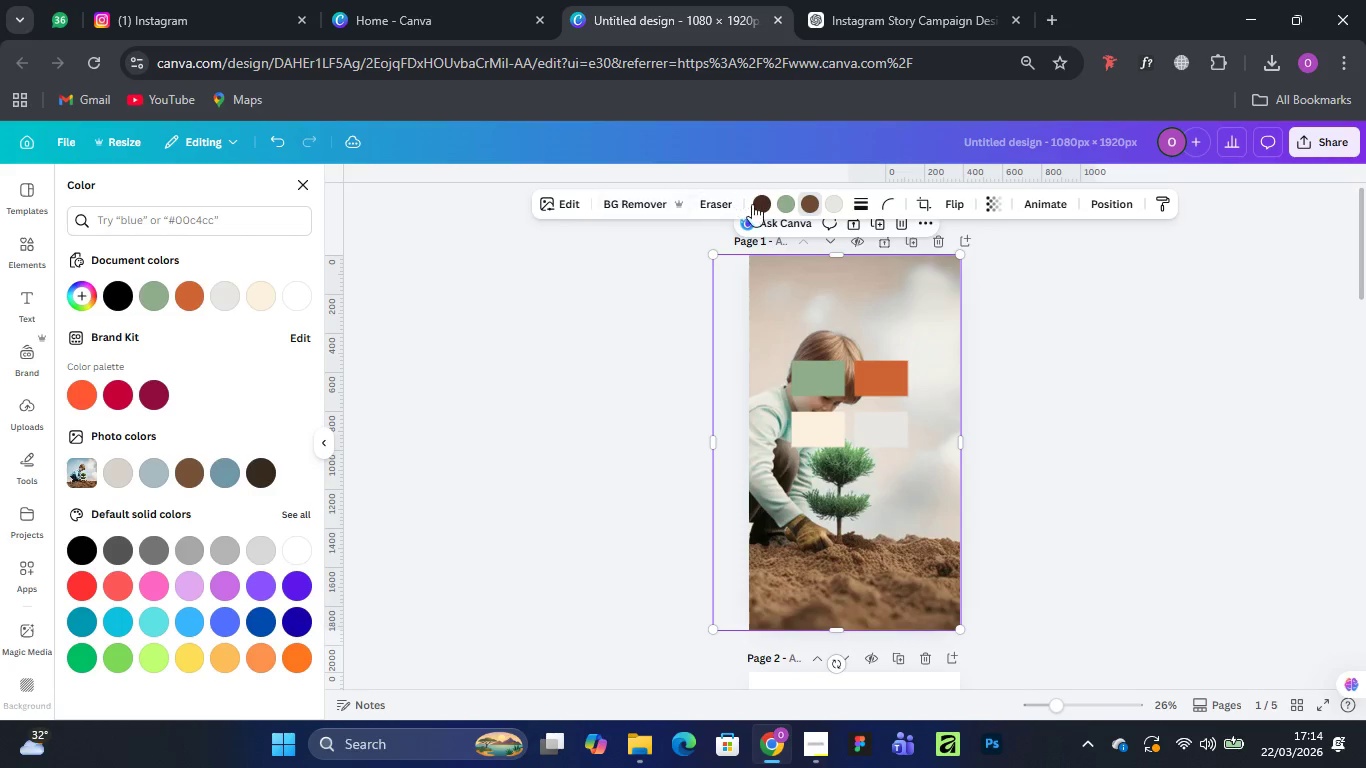 
mouse_move([107, 291])
 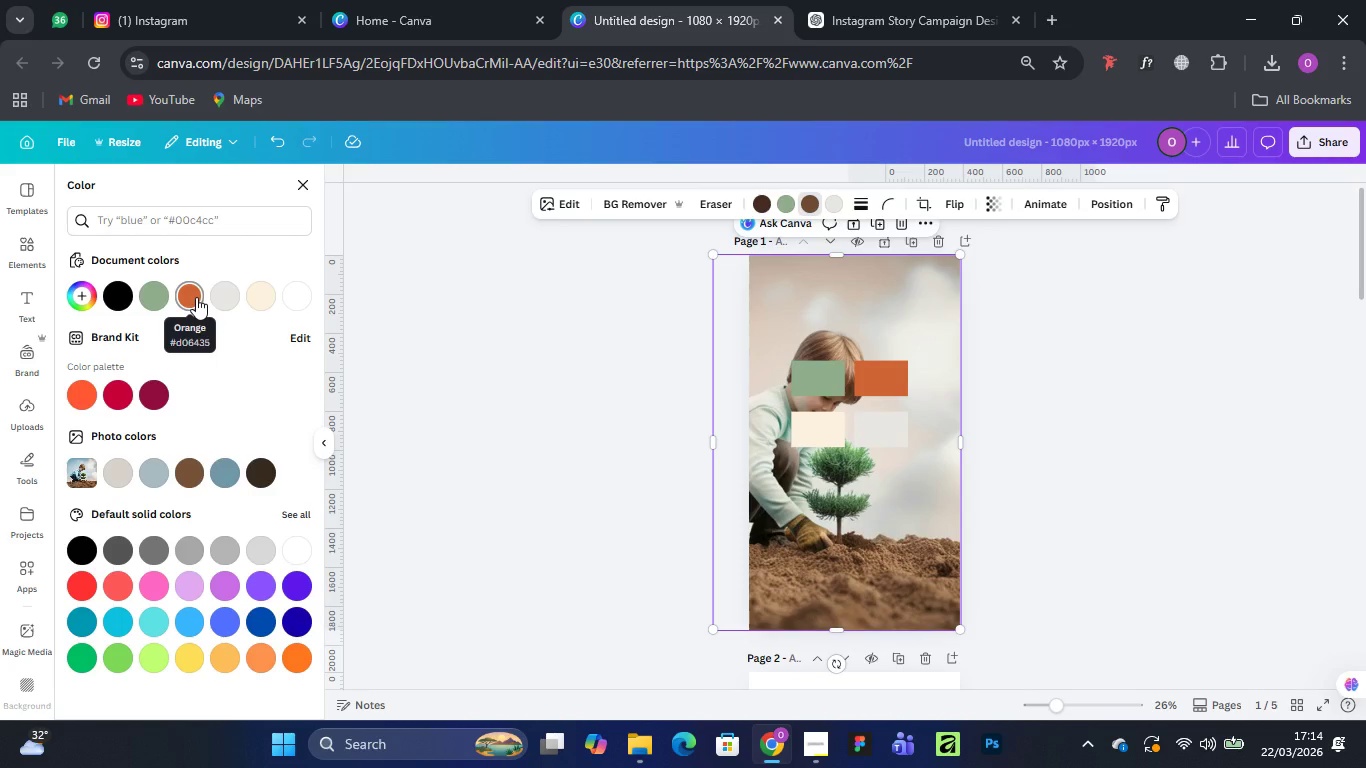 
left_click([196, 297])
 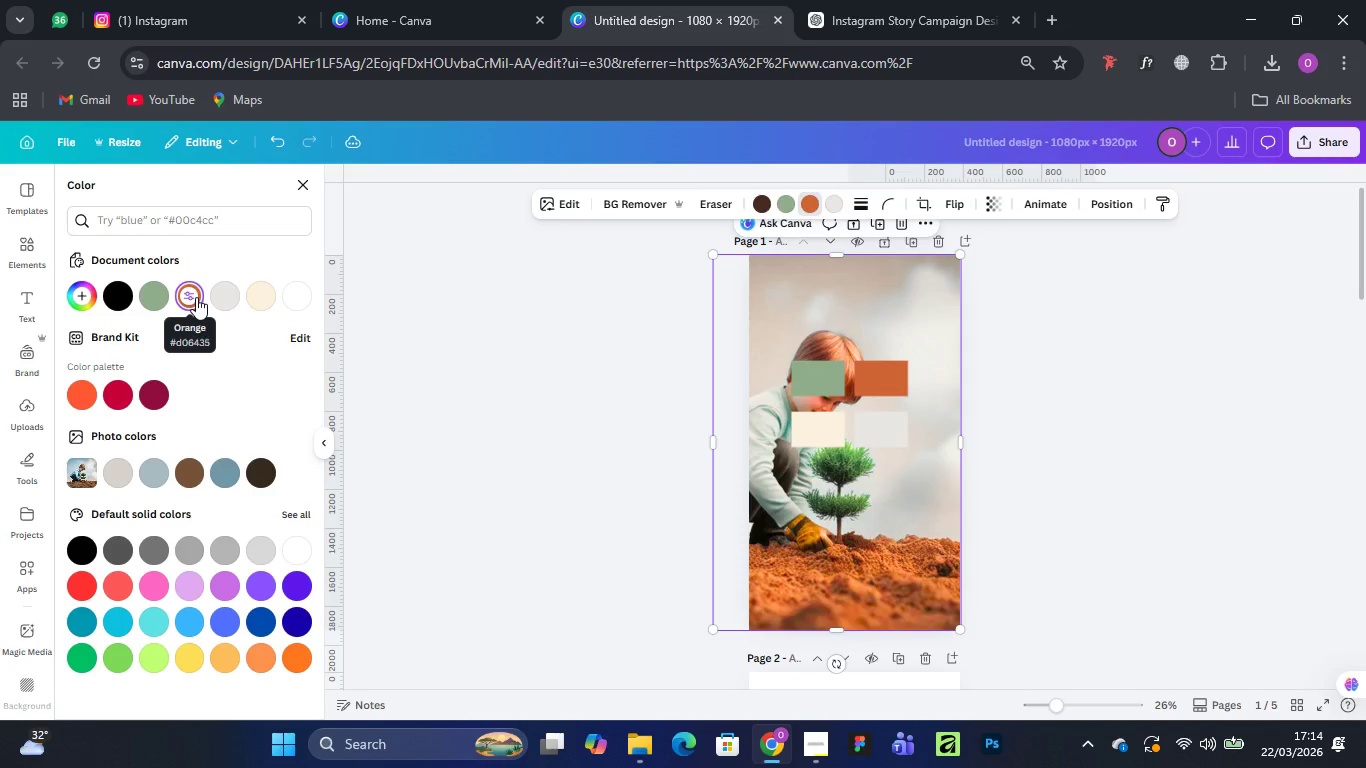 
key(Control+Z)
 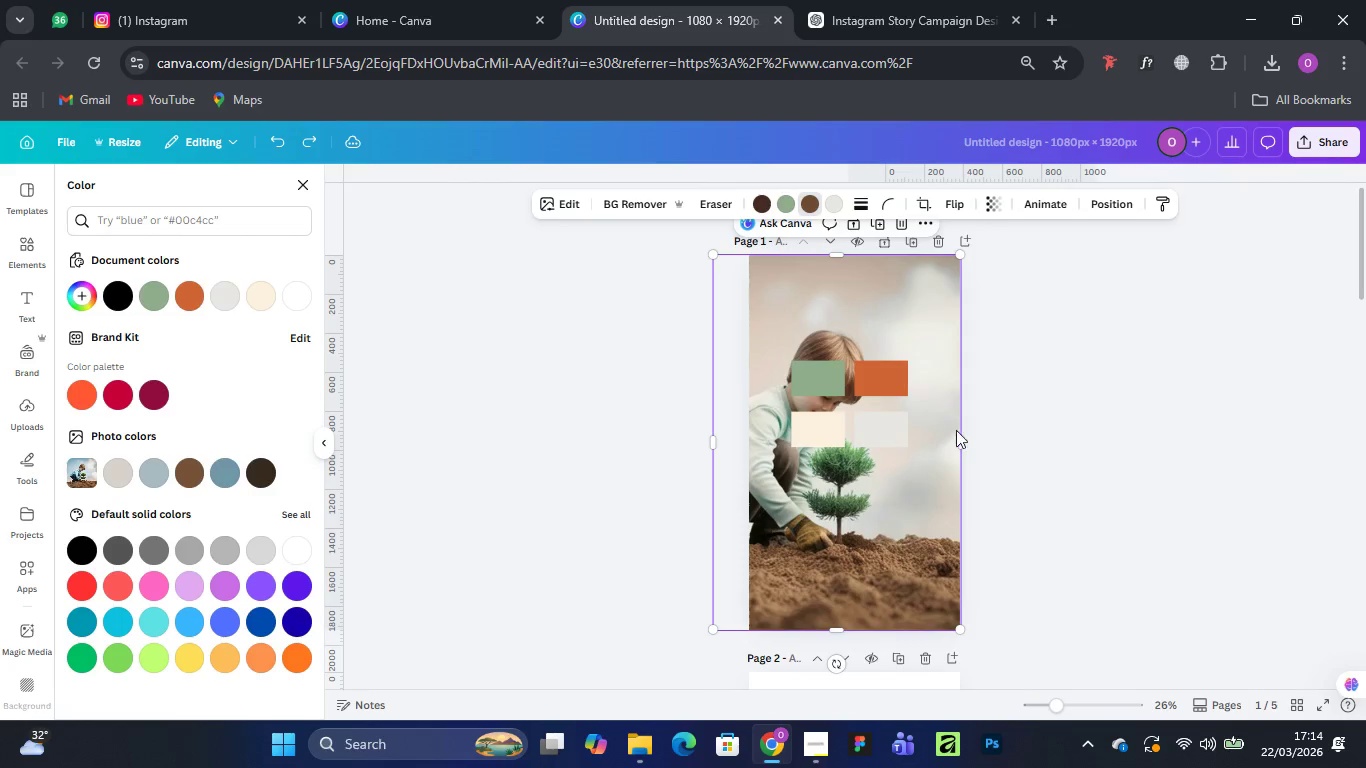 
left_click([1143, 363])
 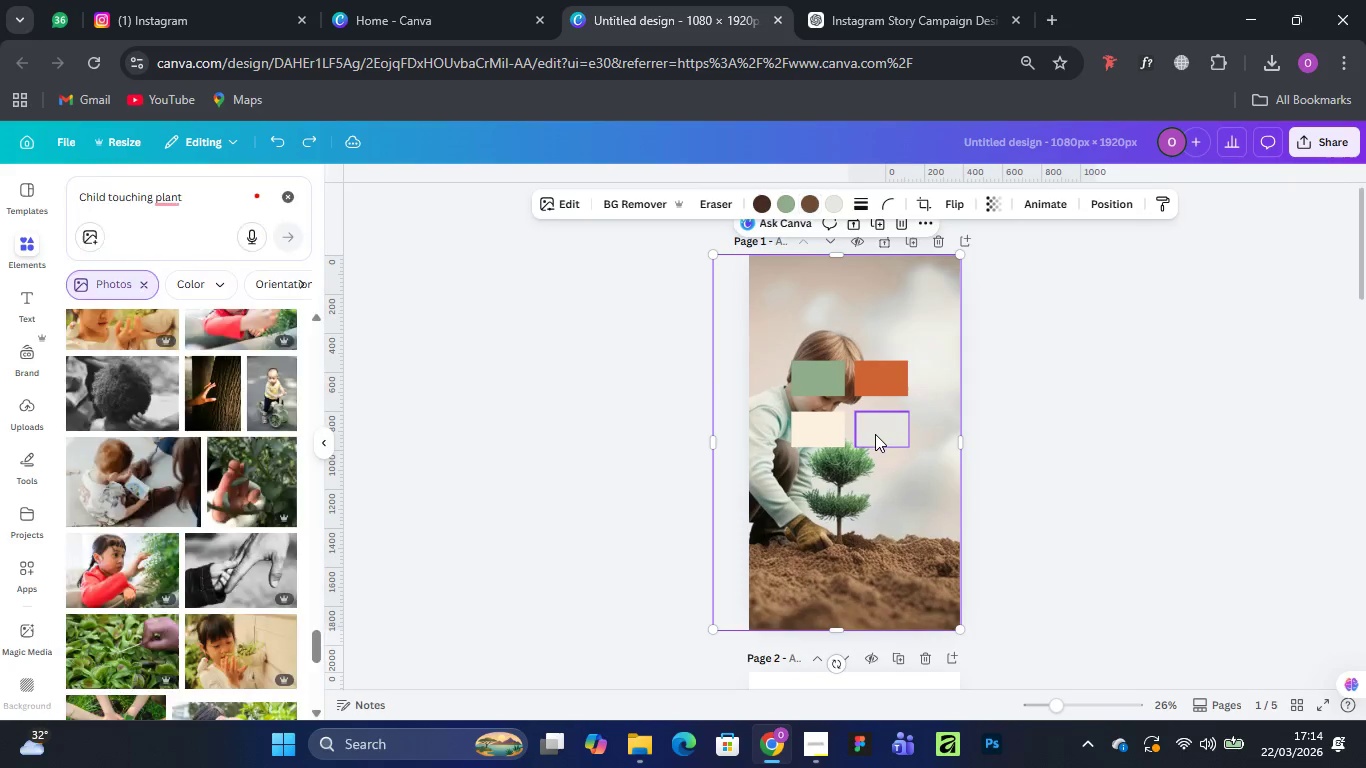 
left_click_drag(start_coordinate=[875, 434], to_coordinate=[883, 549])
 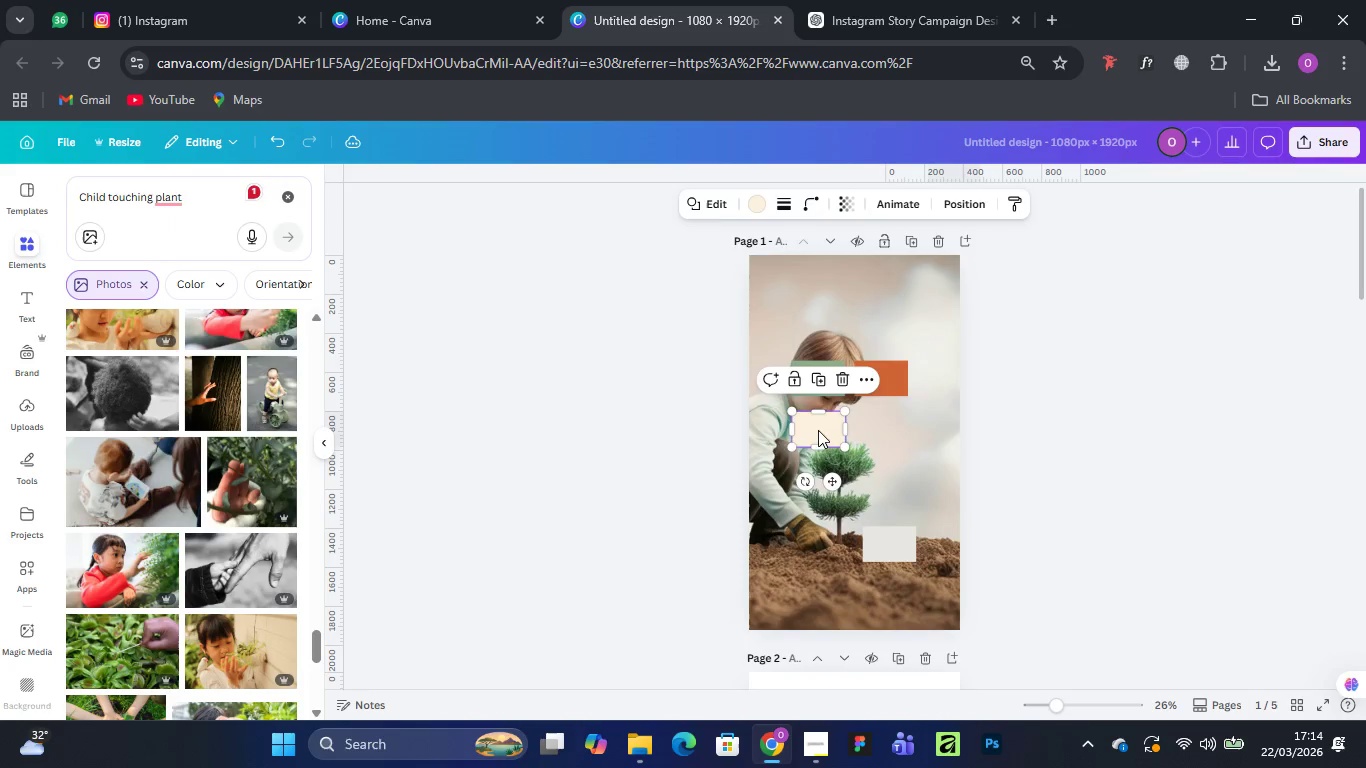 
left_click_drag(start_coordinate=[818, 430], to_coordinate=[808, 546])
 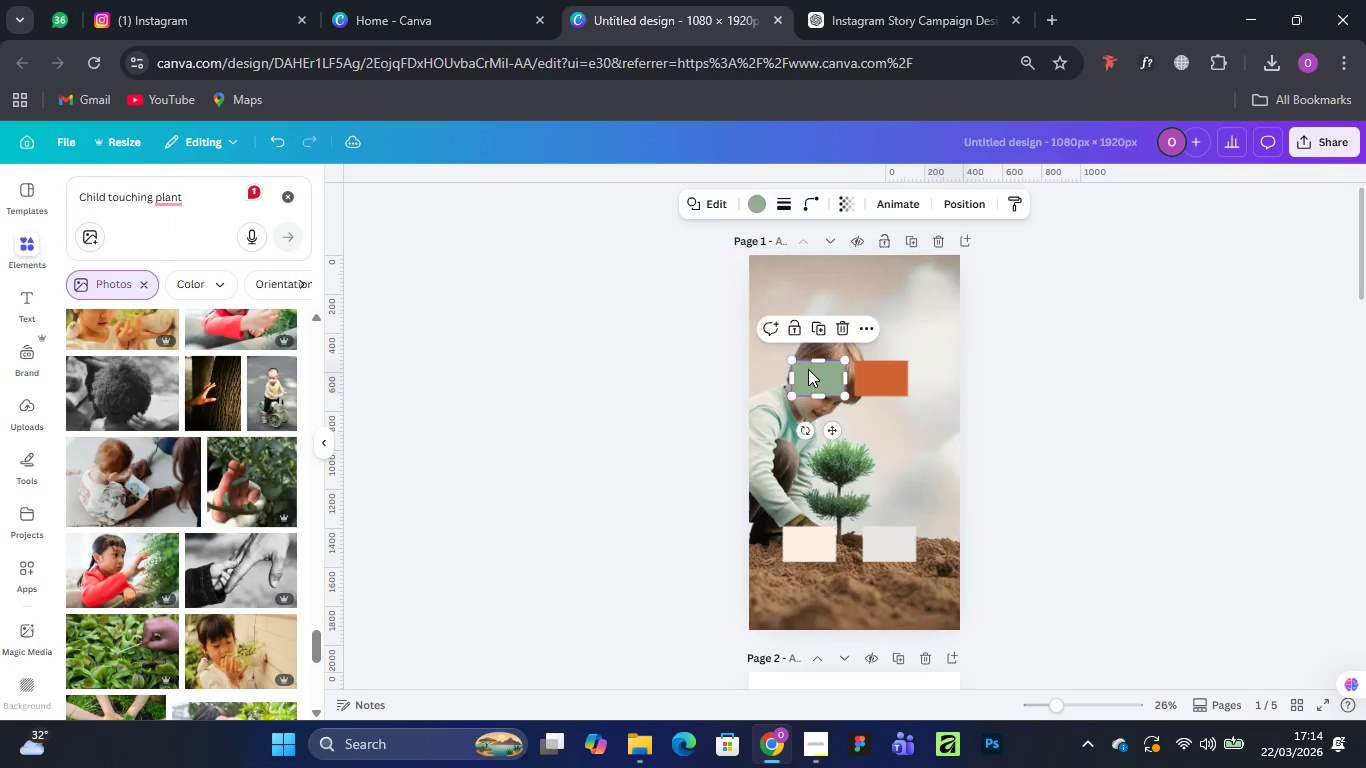 
left_click_drag(start_coordinate=[808, 369], to_coordinate=[850, 588])
 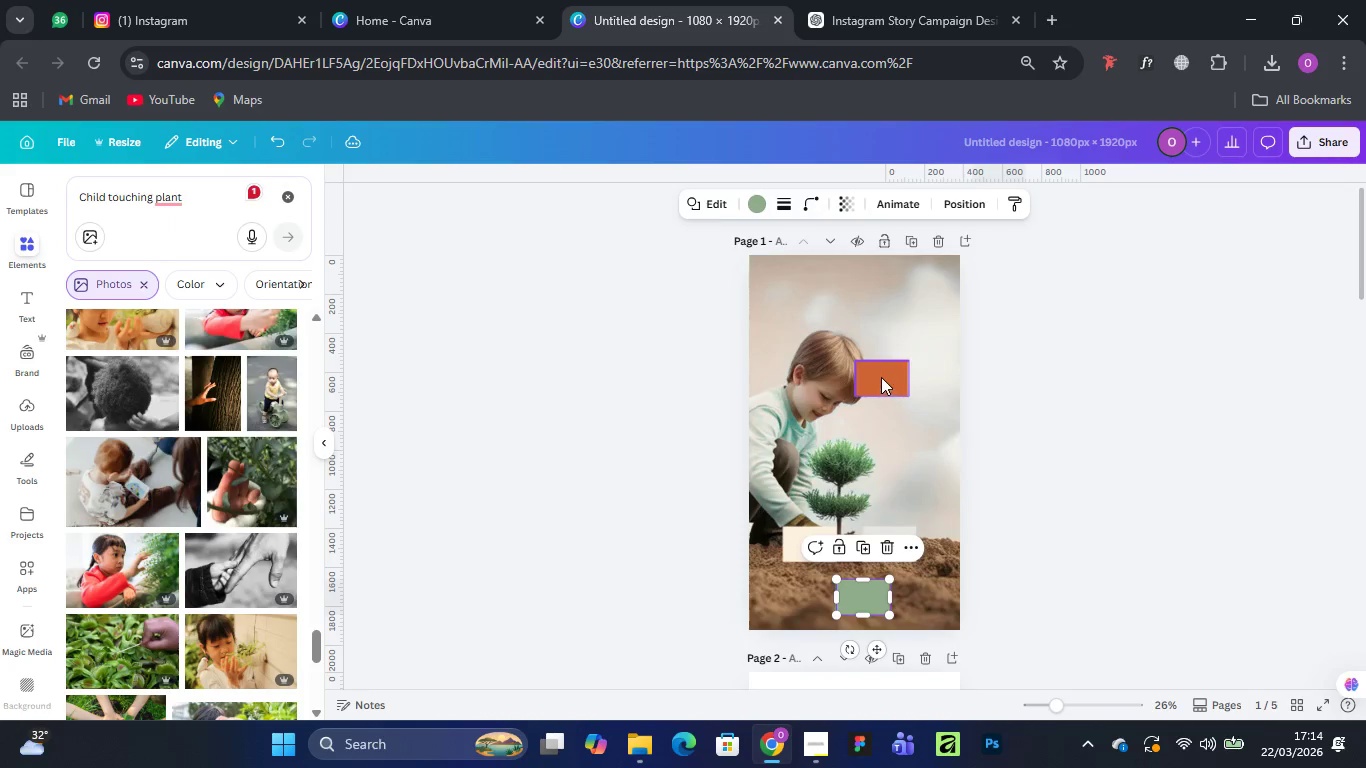 
left_click_drag(start_coordinate=[881, 377], to_coordinate=[925, 594])
 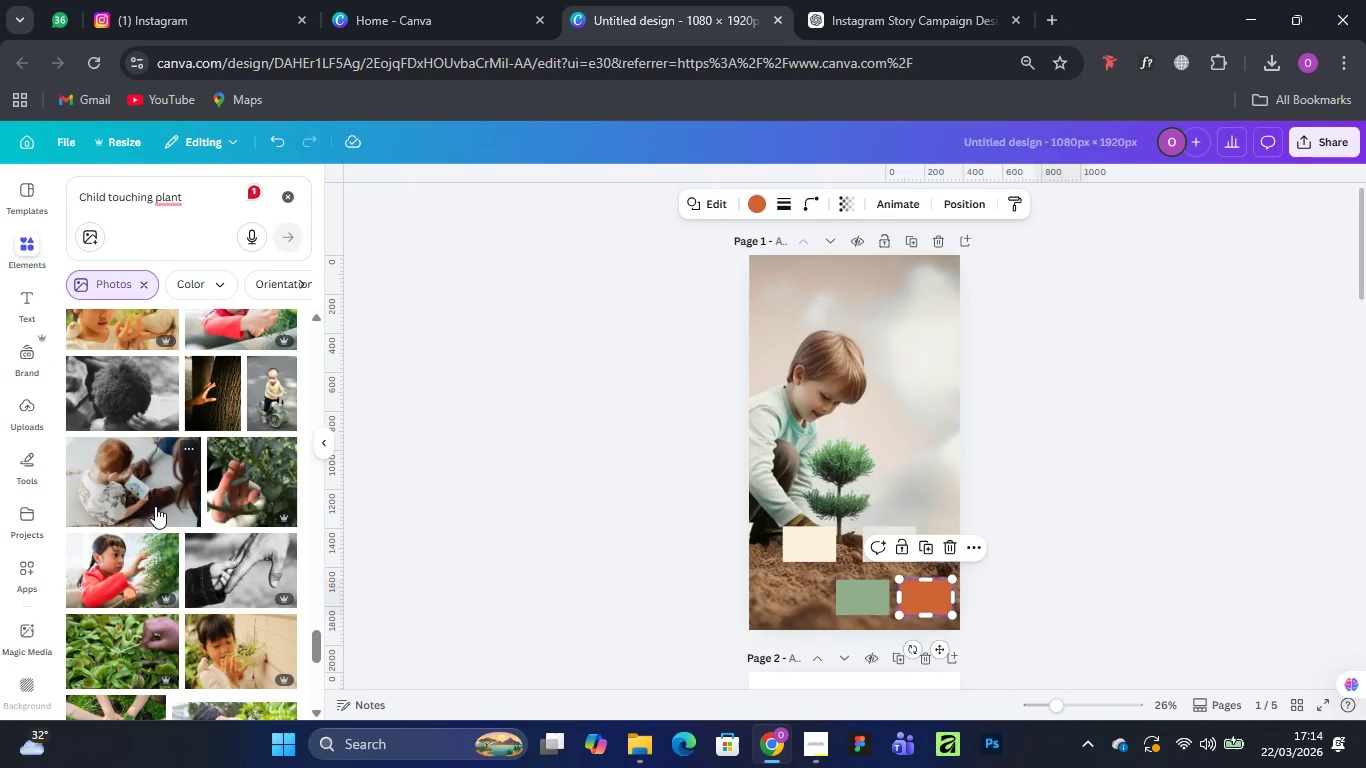 
wait(5.52)
 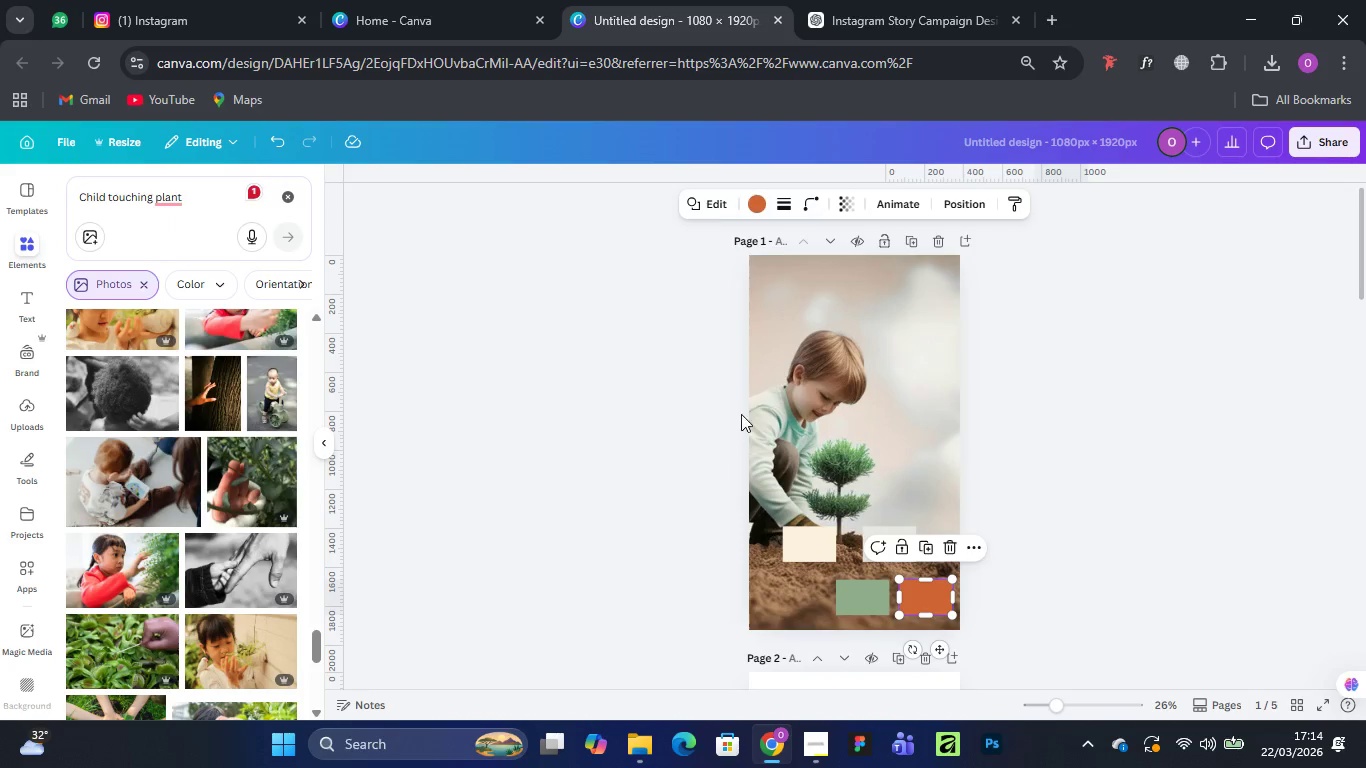 
left_click([804, 409])
 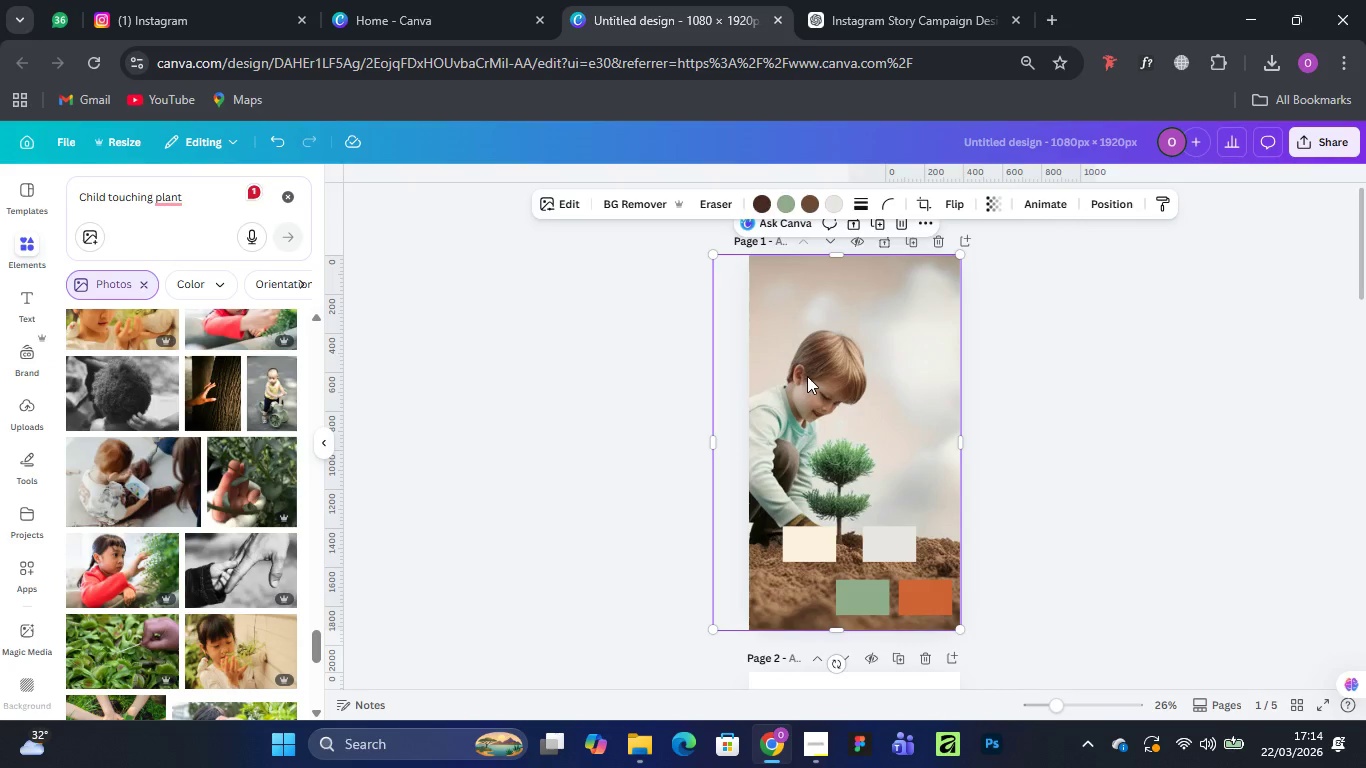 
left_click([807, 361])
 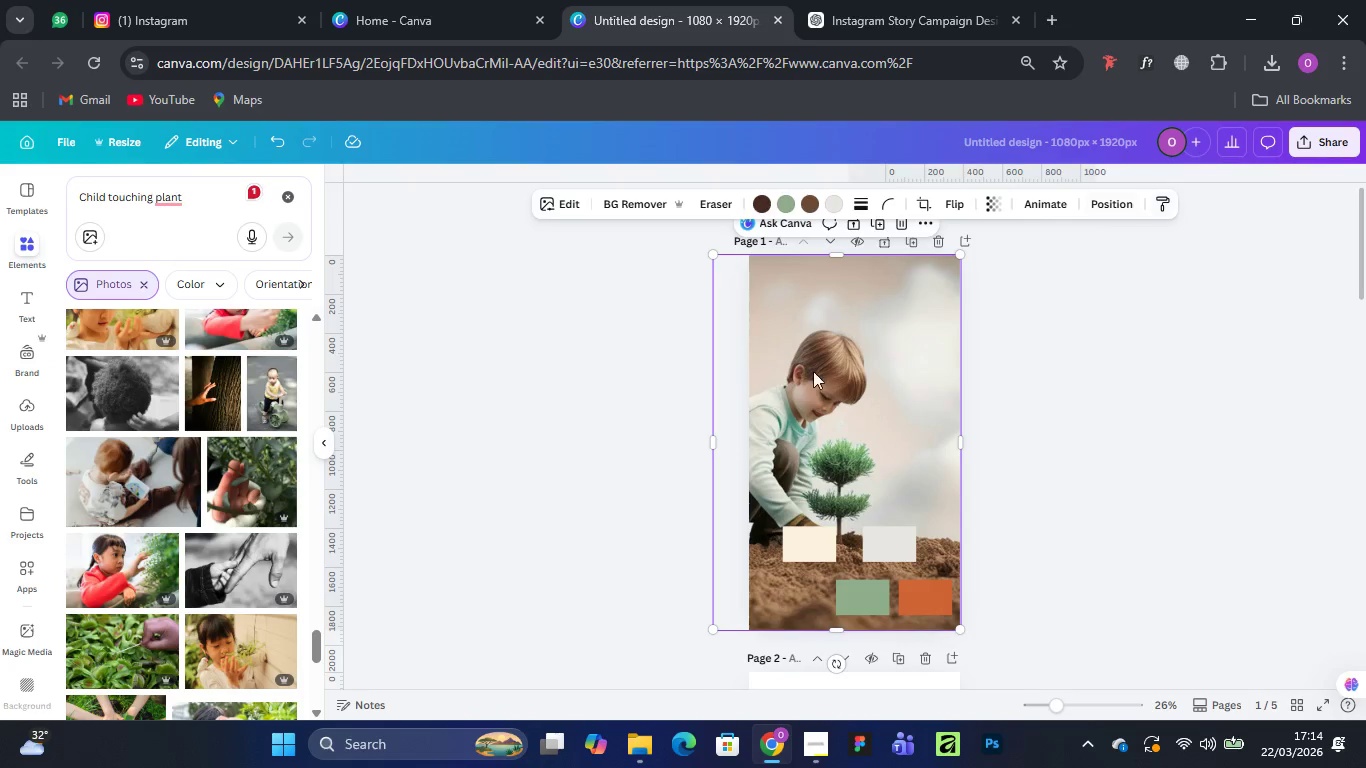 
left_click([806, 383])
 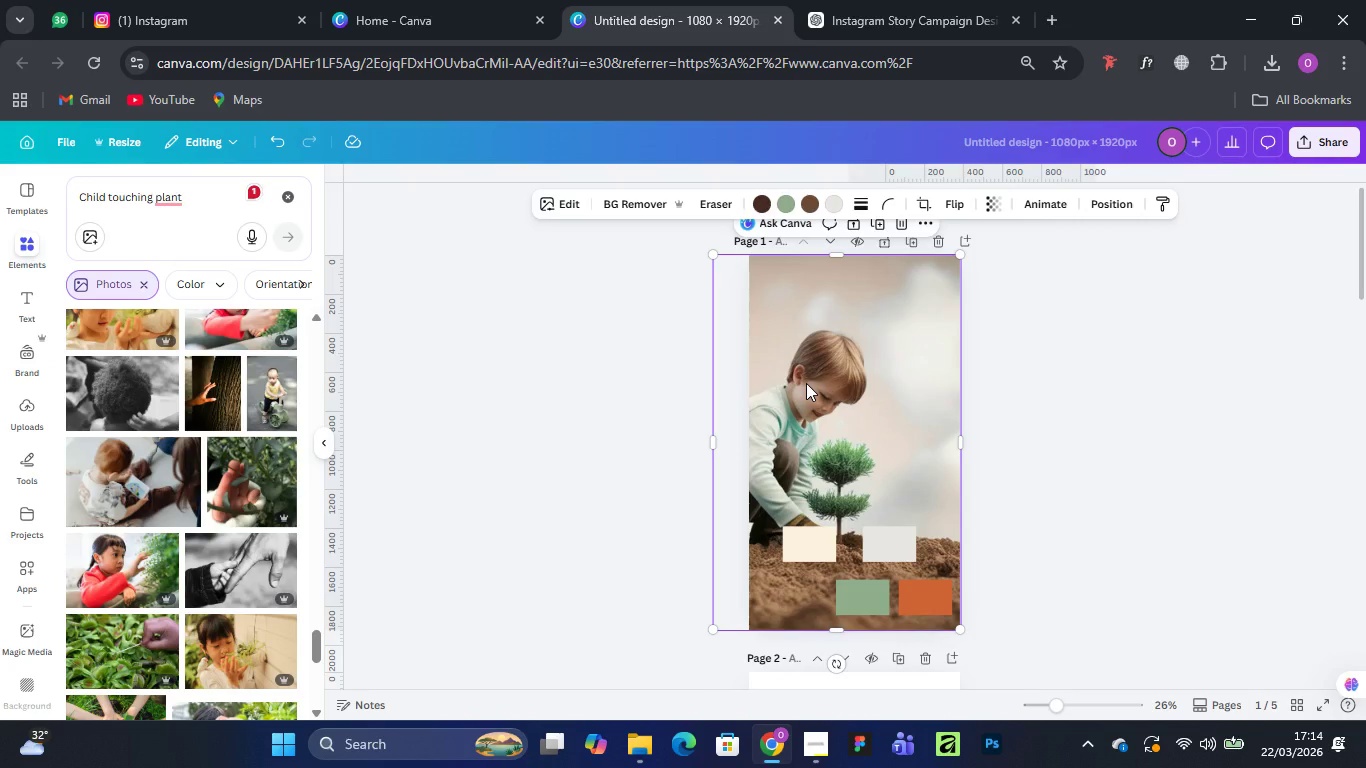 
hold_key(key=AltLeft, duration=1.5)
left_click_drag(start_coordinate=[806, 383], to_coordinate=[813, 388])
 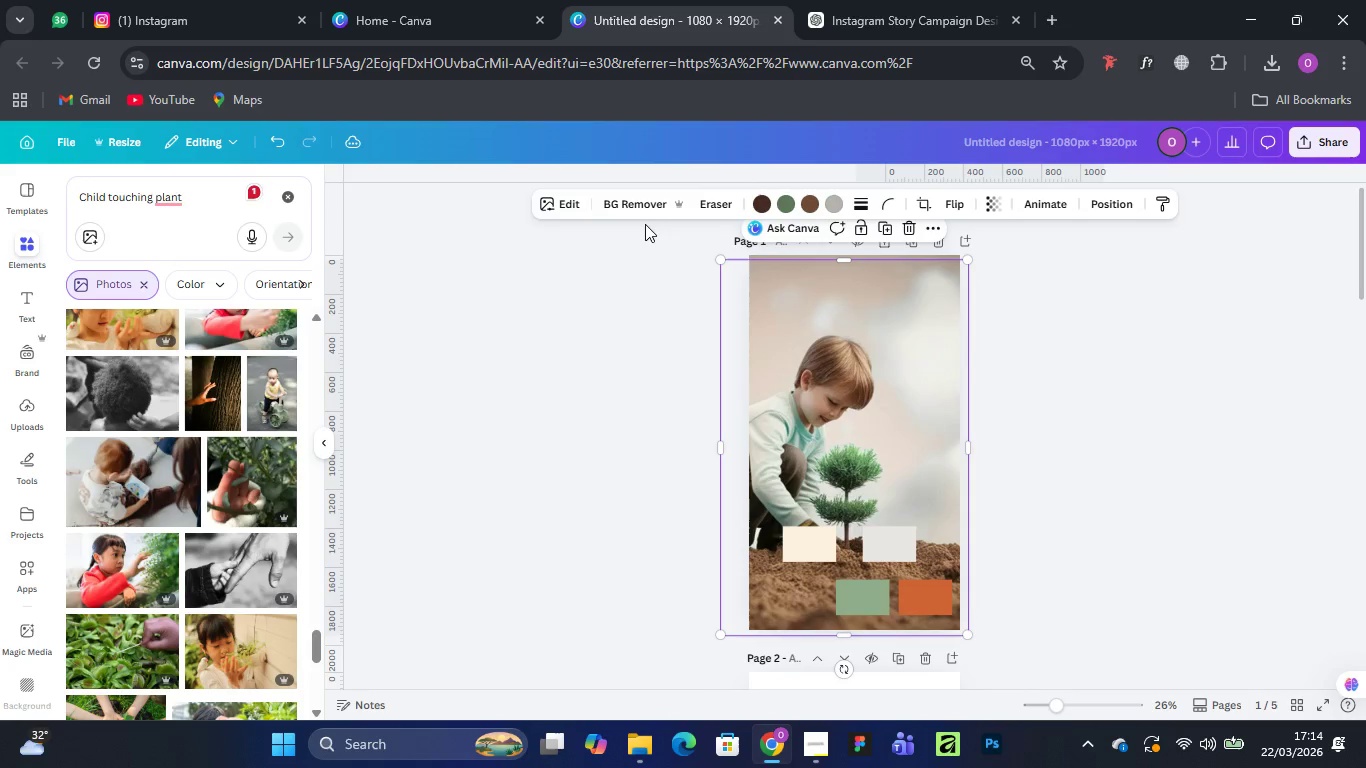 
hold_key(key=AltLeft, duration=1.47)
 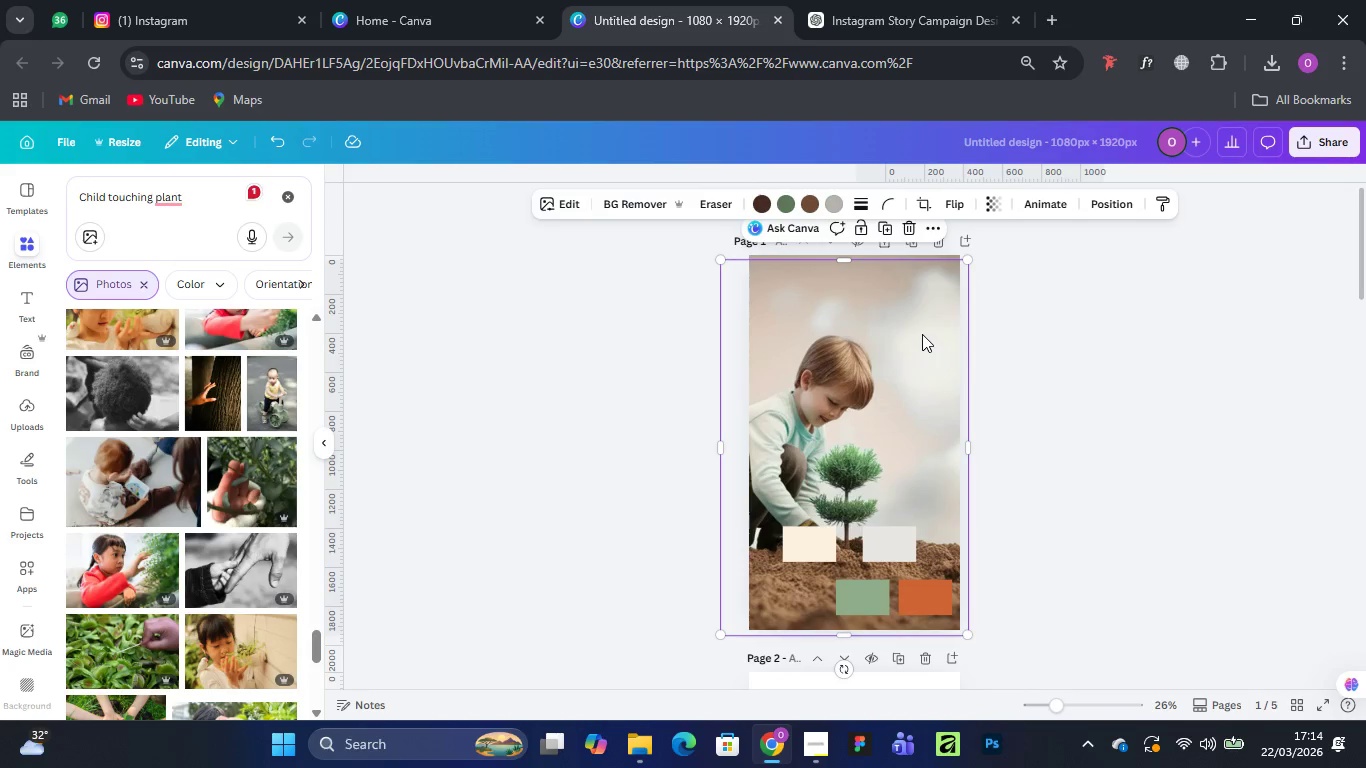 
left_click([628, 201])
 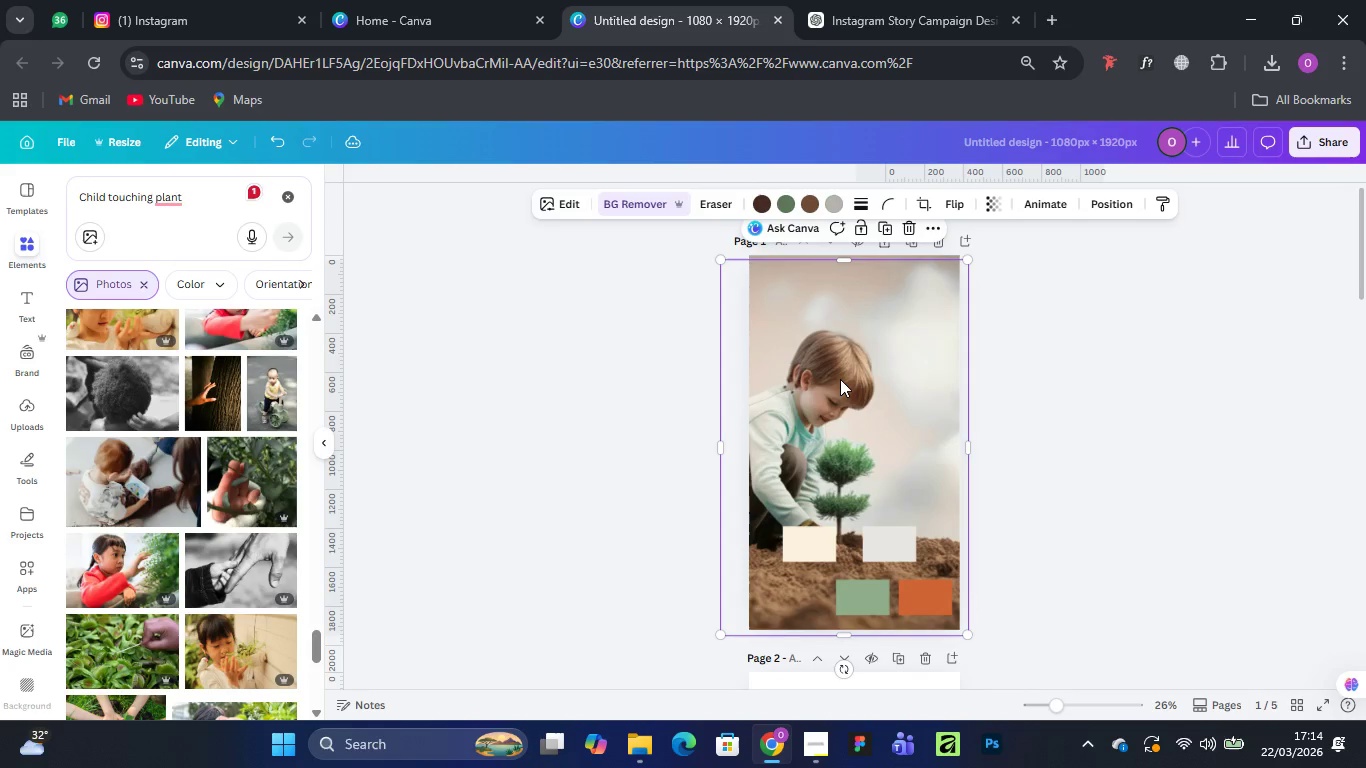 
left_click_drag(start_coordinate=[835, 376], to_coordinate=[830, 374])
 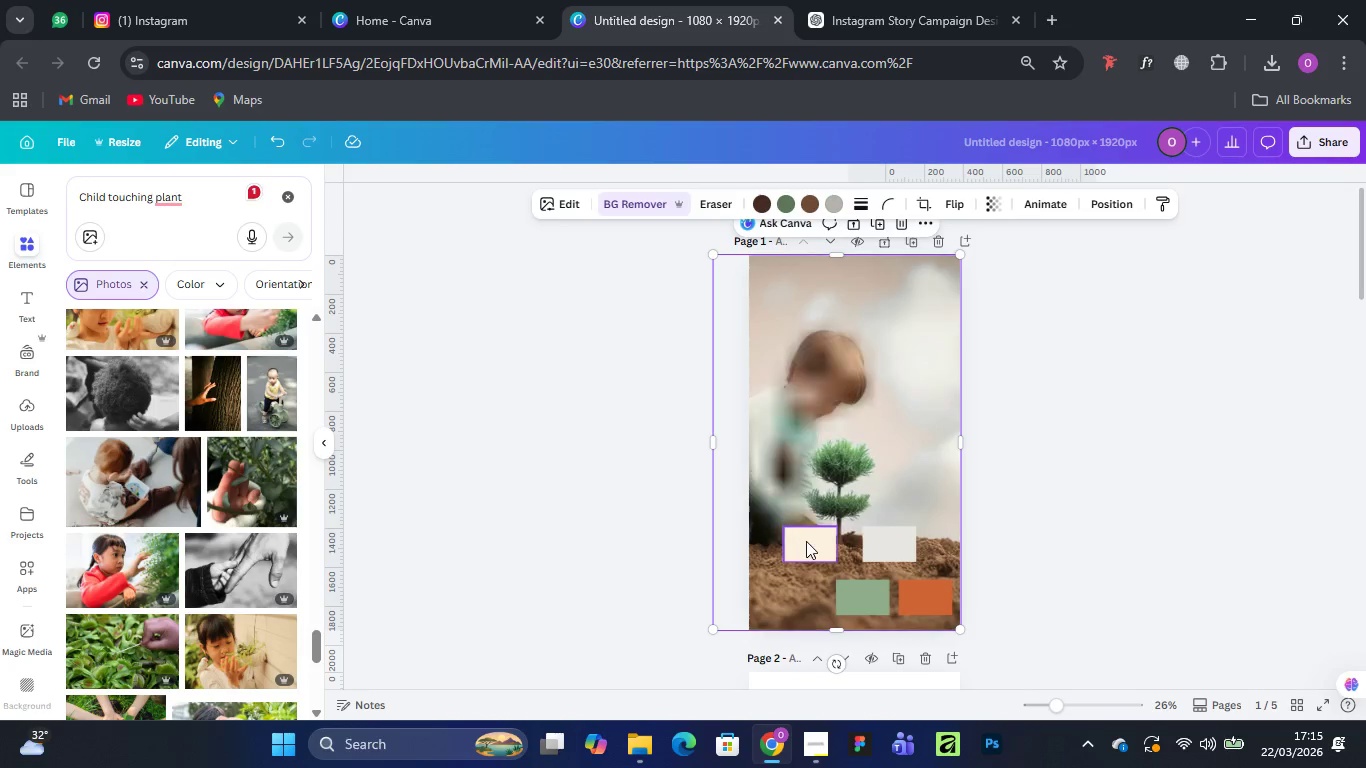 
left_click_drag(start_coordinate=[806, 541], to_coordinate=[914, 416])
 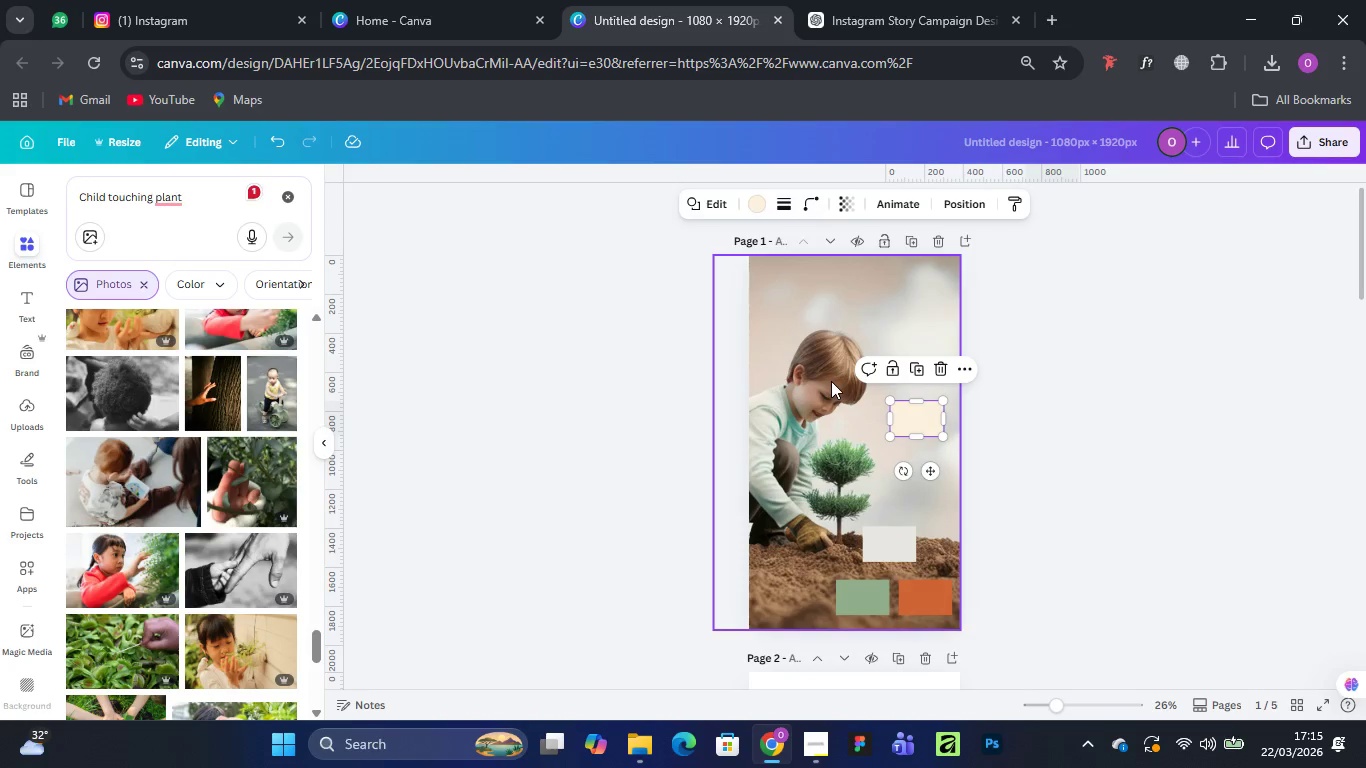 
left_click([831, 381])
 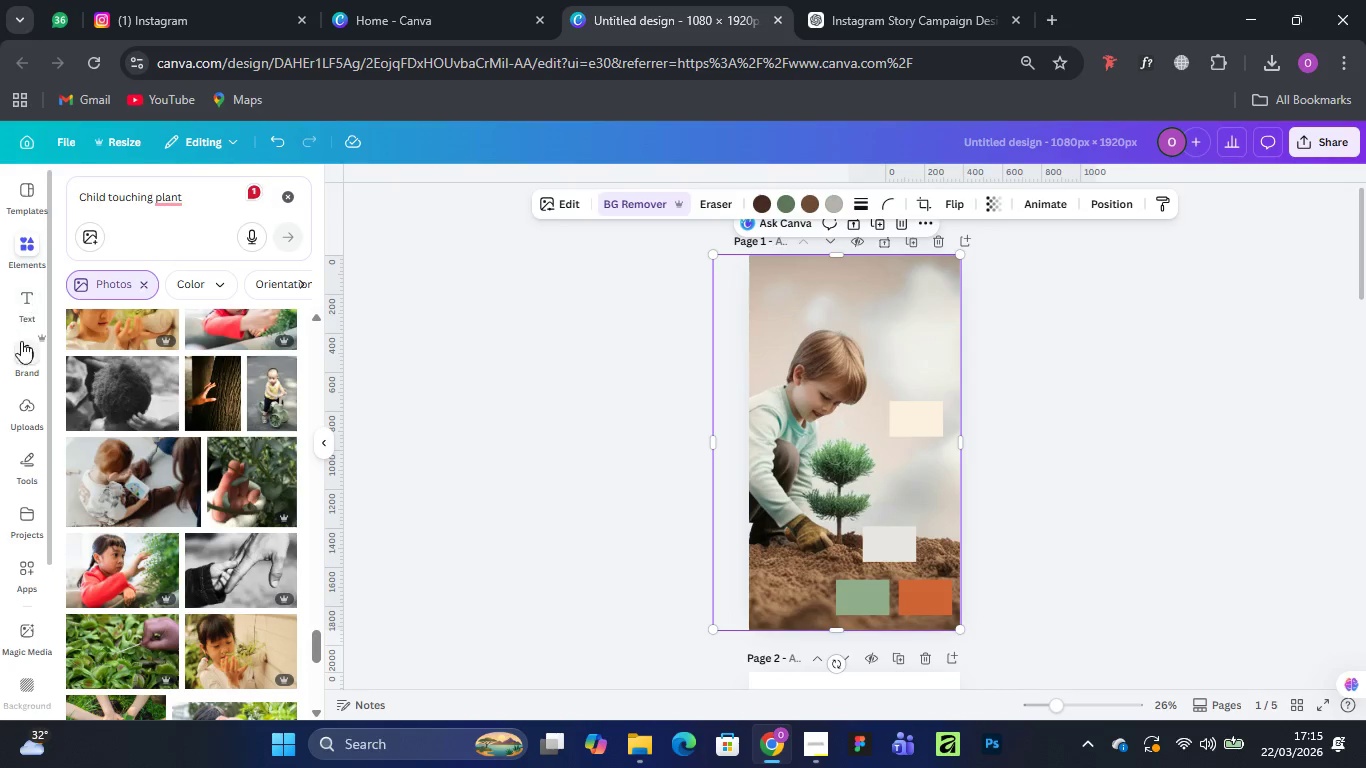 
left_click([29, 251])
 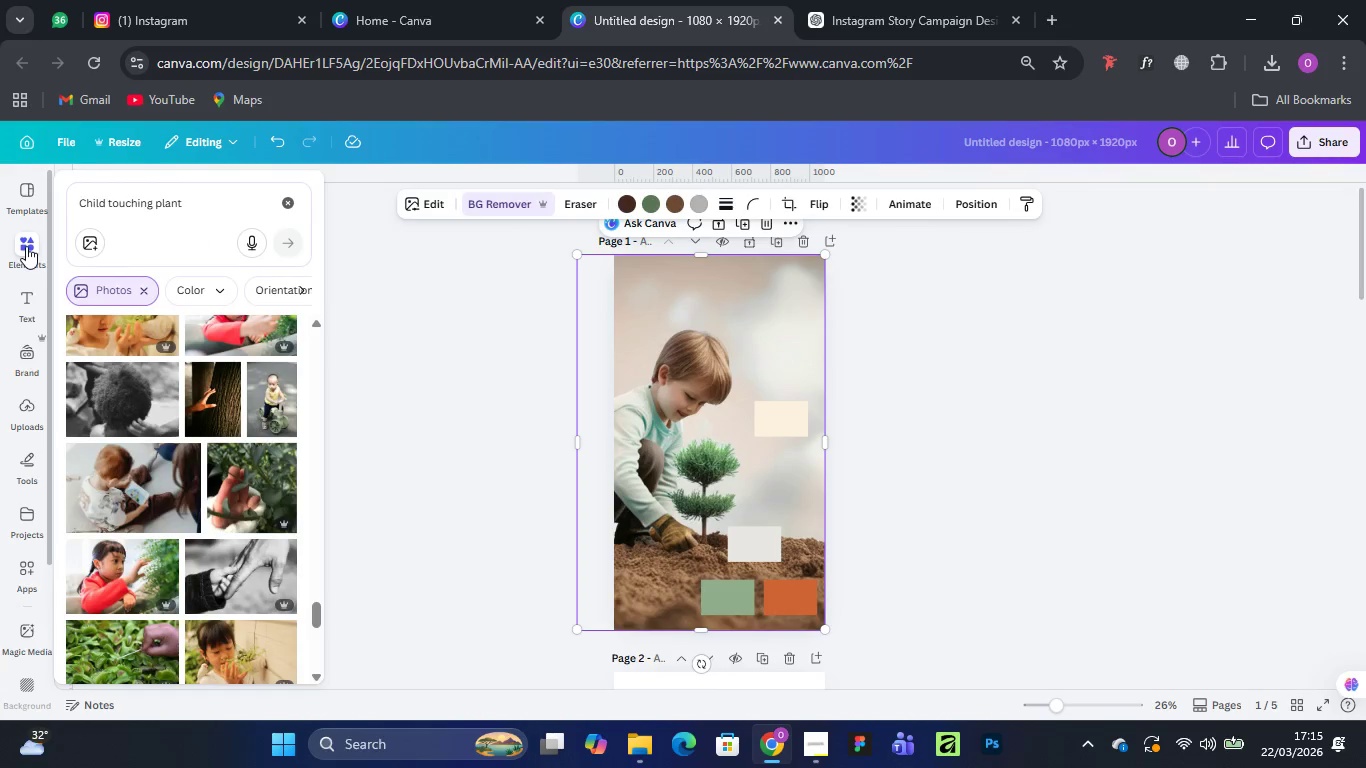 
left_click([26, 246])
 